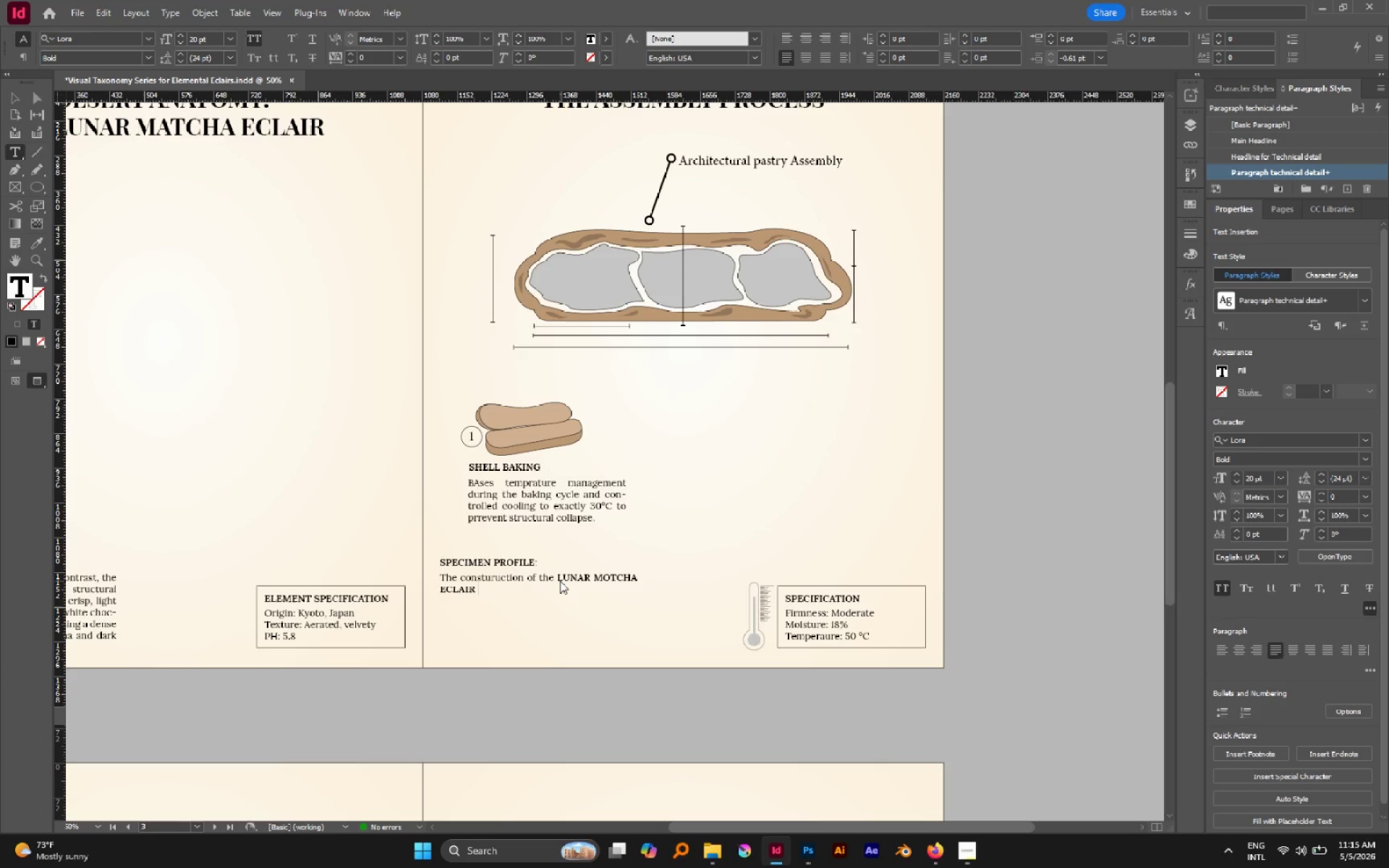 
type(requires precise thermal contraol)
 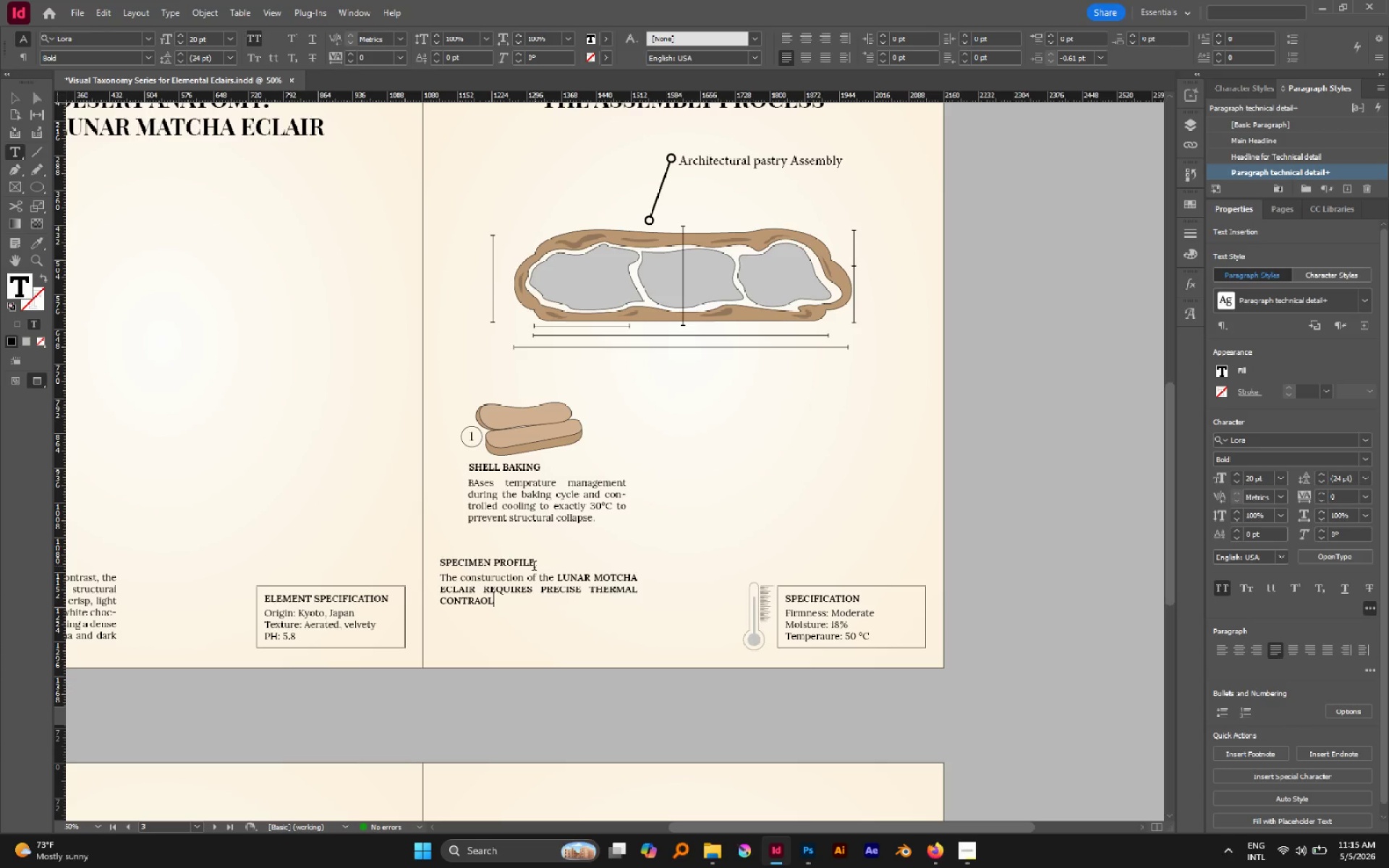 
left_click_drag(start_coordinate=[483, 593], to_coordinate=[500, 603])
 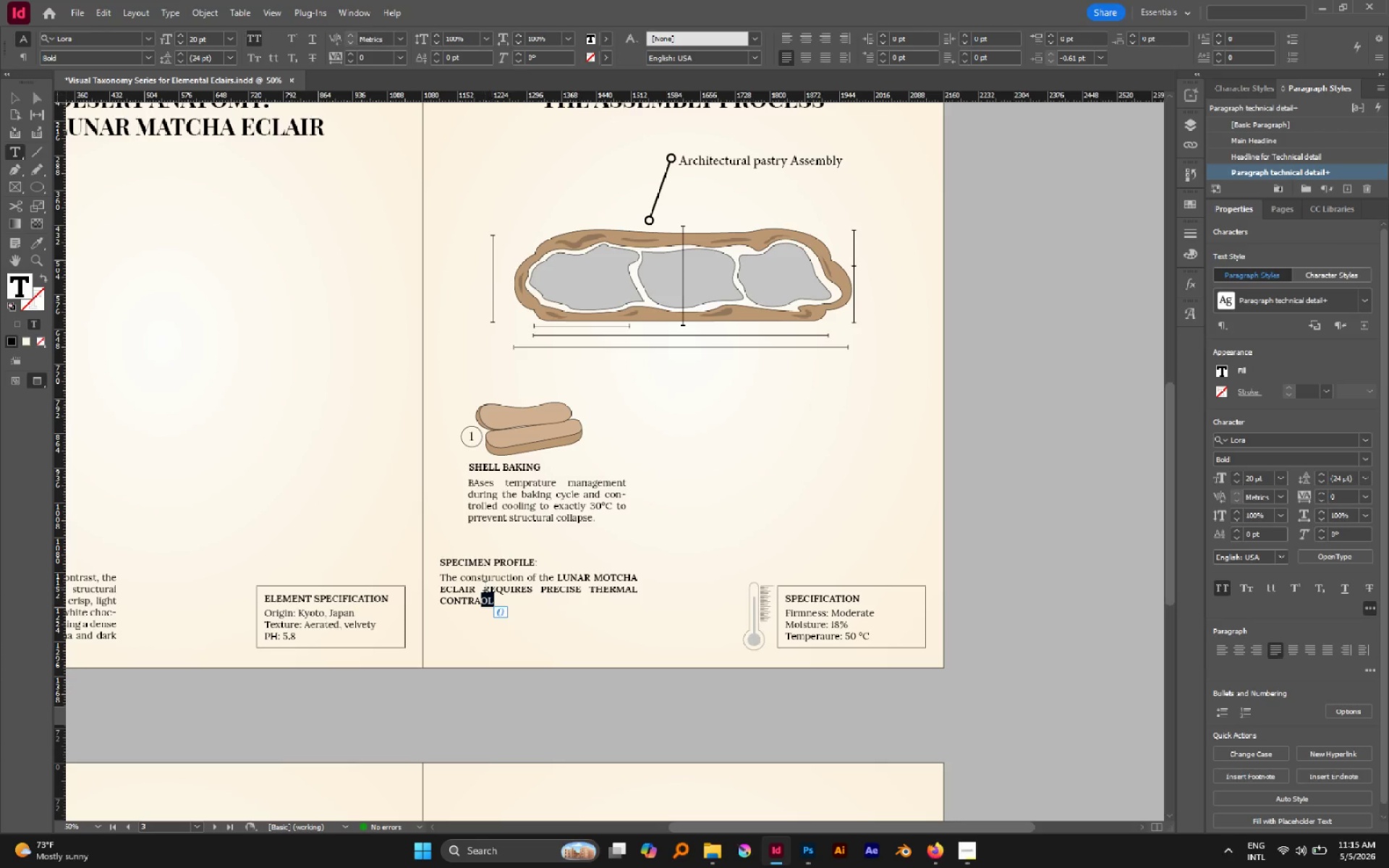 
left_click([485, 587])
 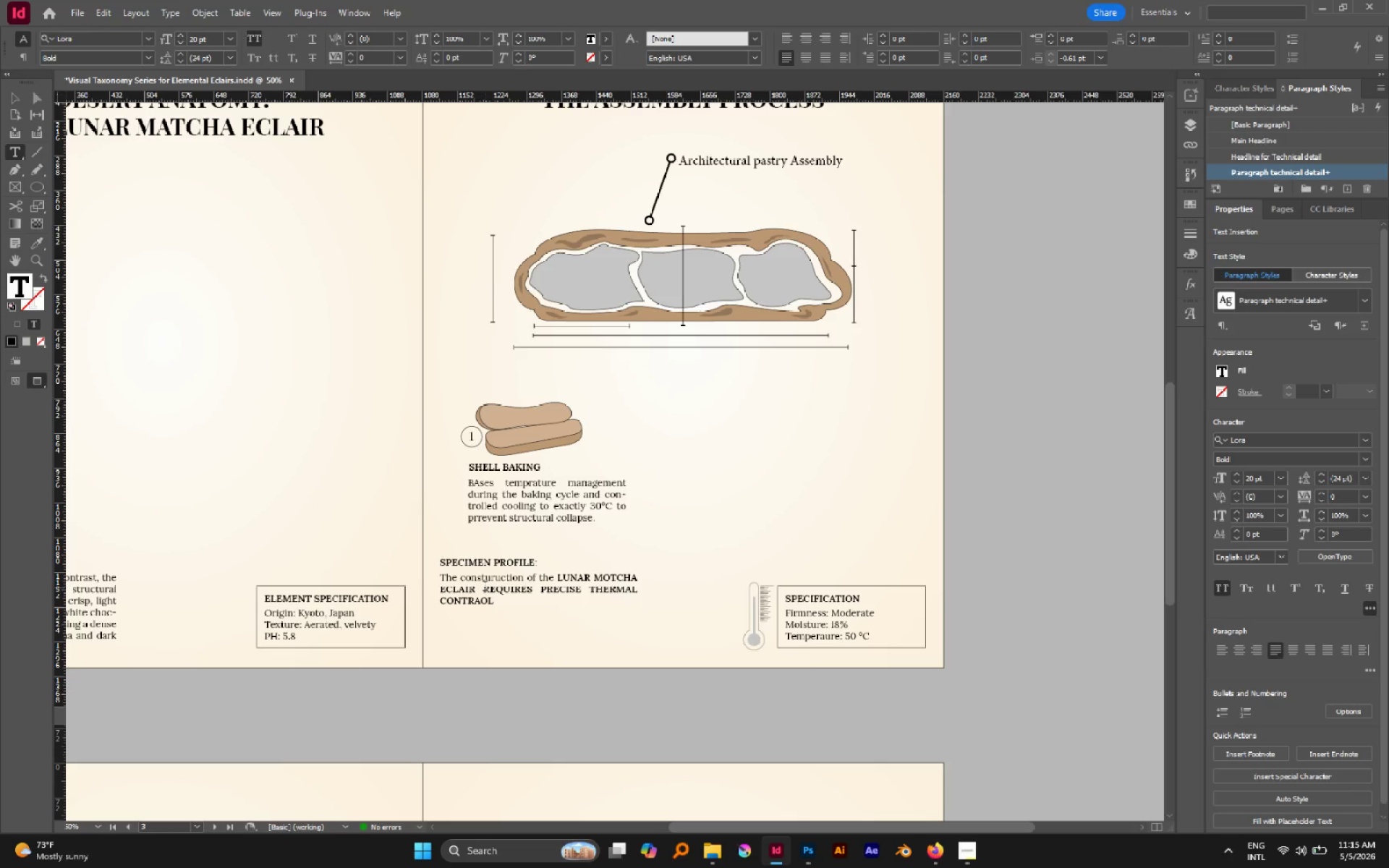 
left_click_drag(start_coordinate=[485, 587], to_coordinate=[505, 605])
 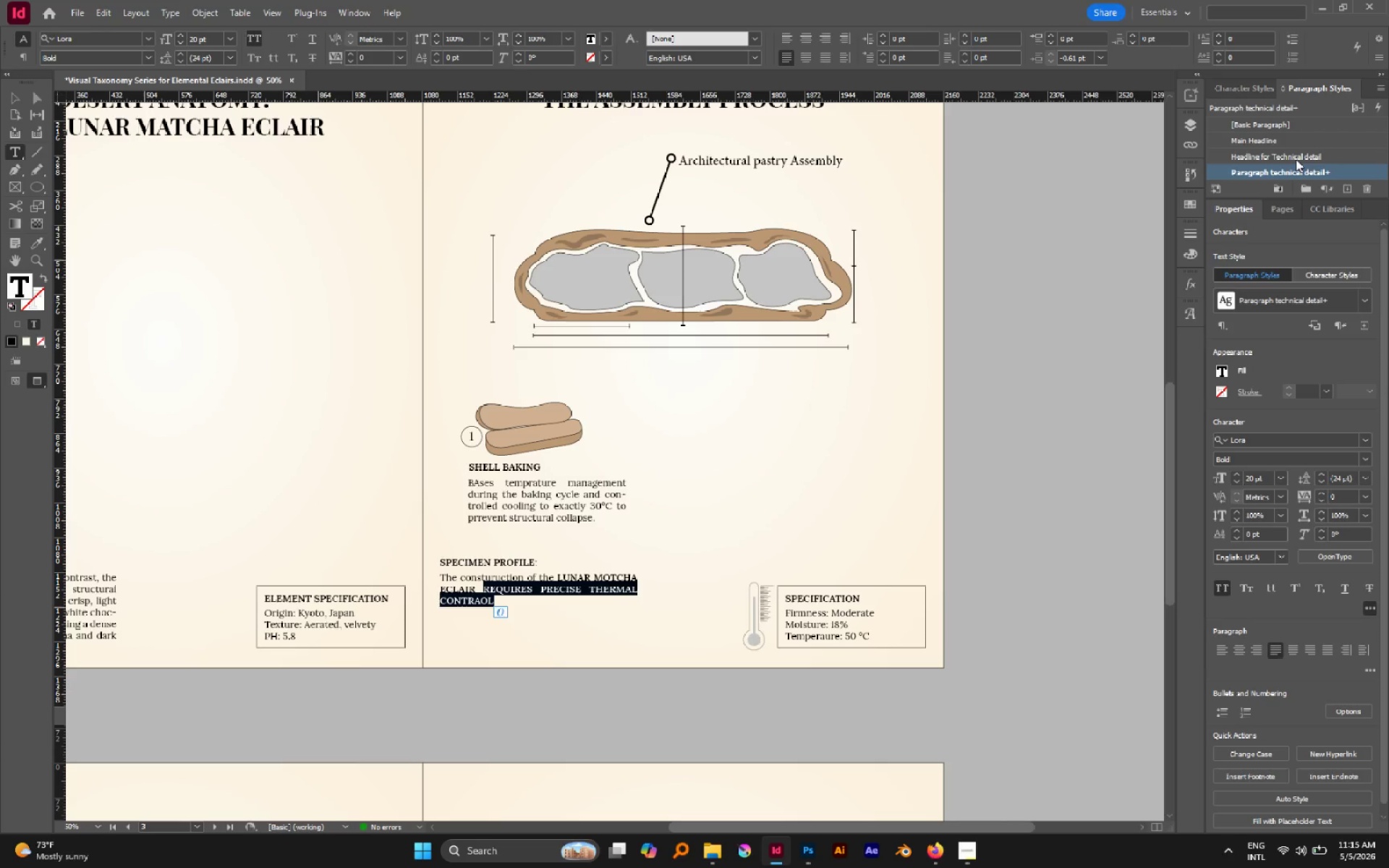 
left_click([1296, 159])
 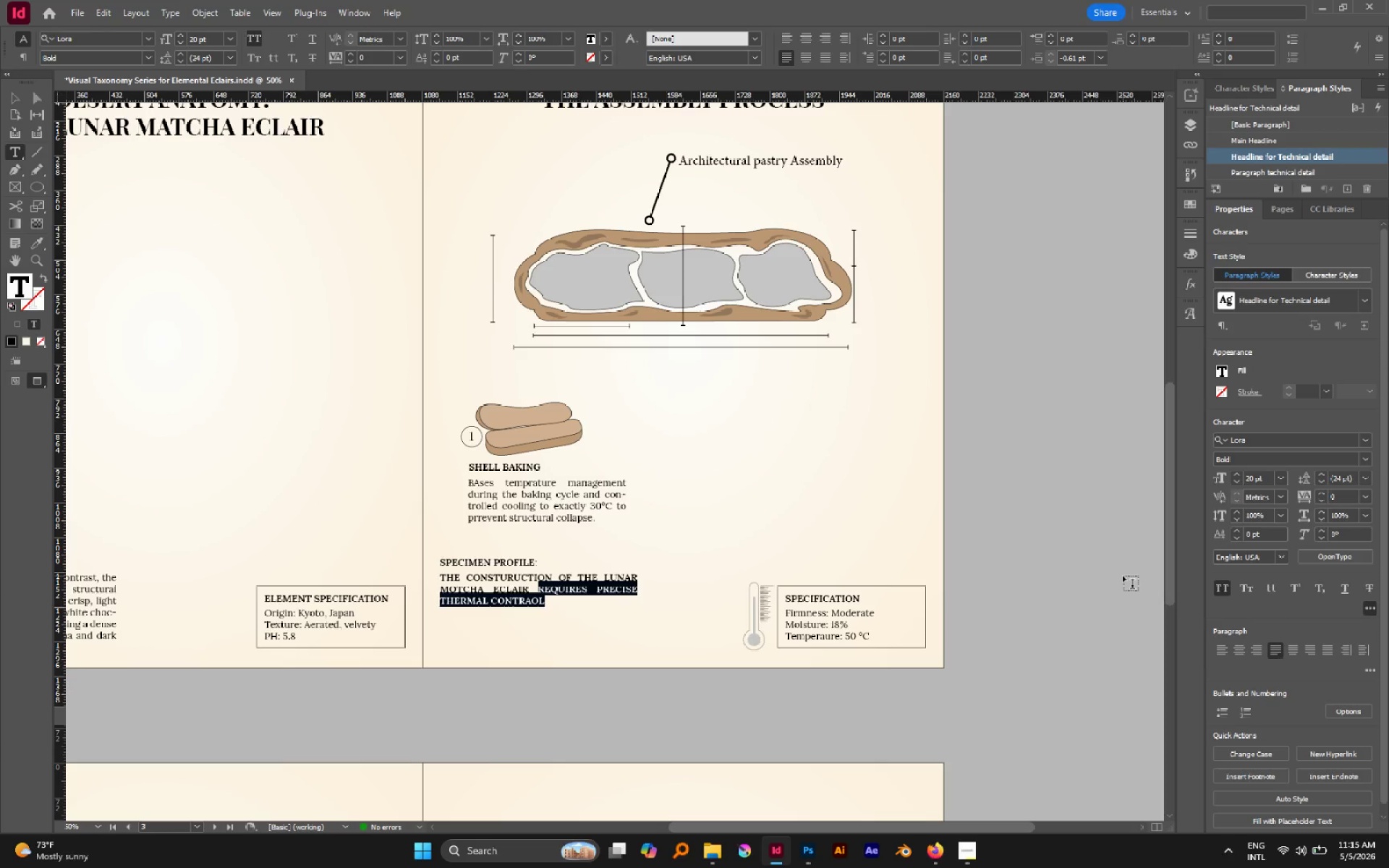 
wait(7.41)
 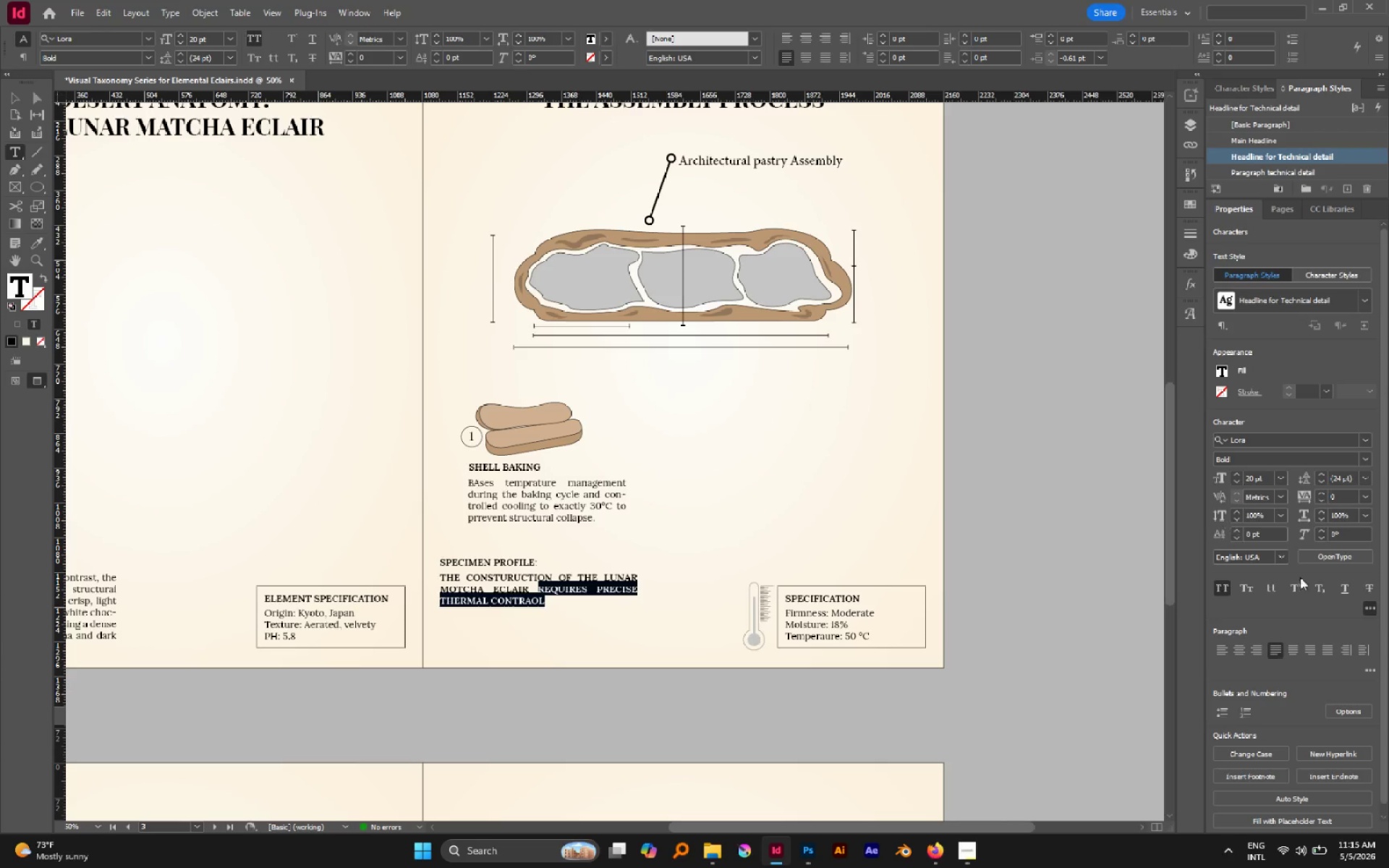 
double_click([1279, 153])
 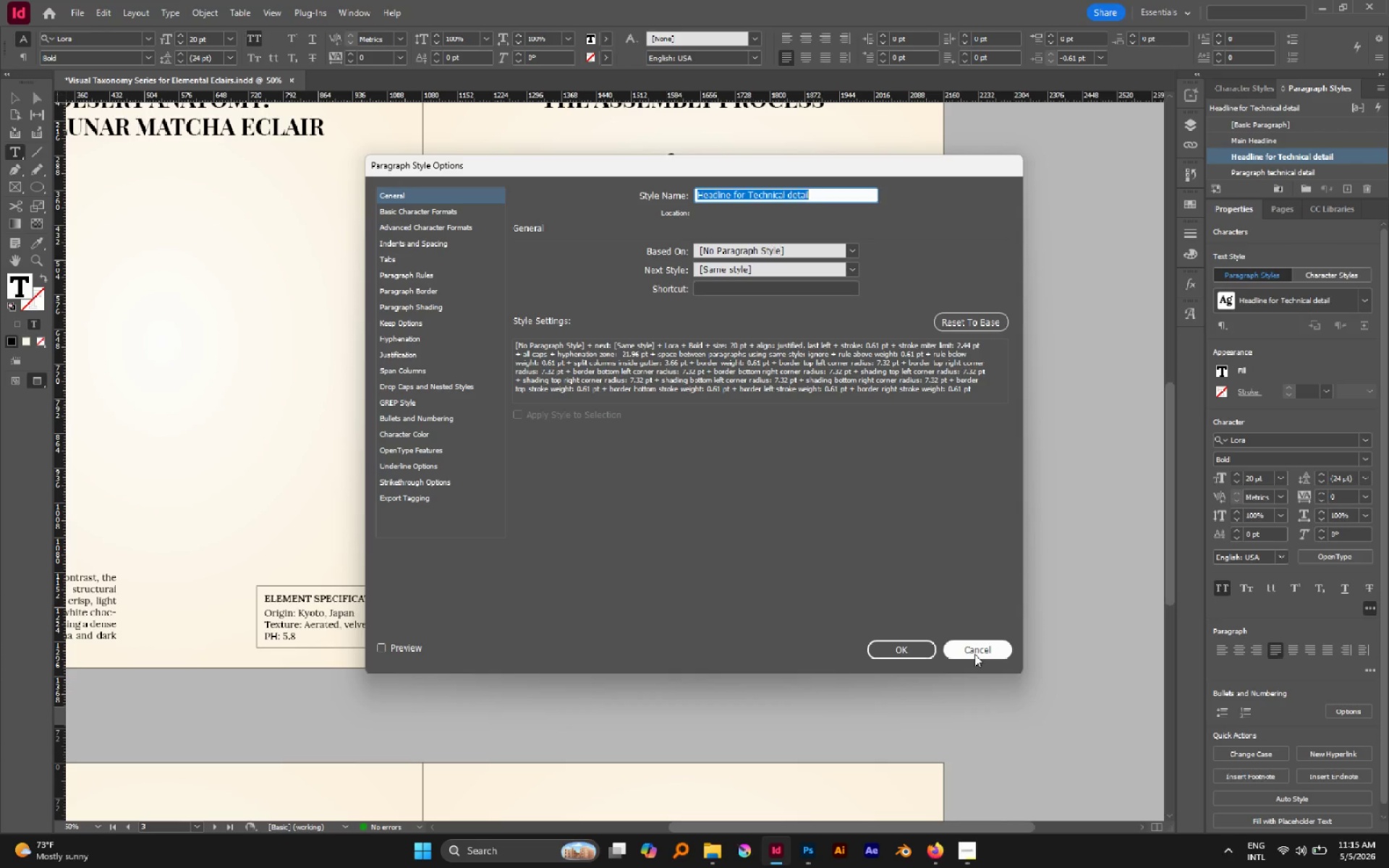 
left_click([974, 647])
 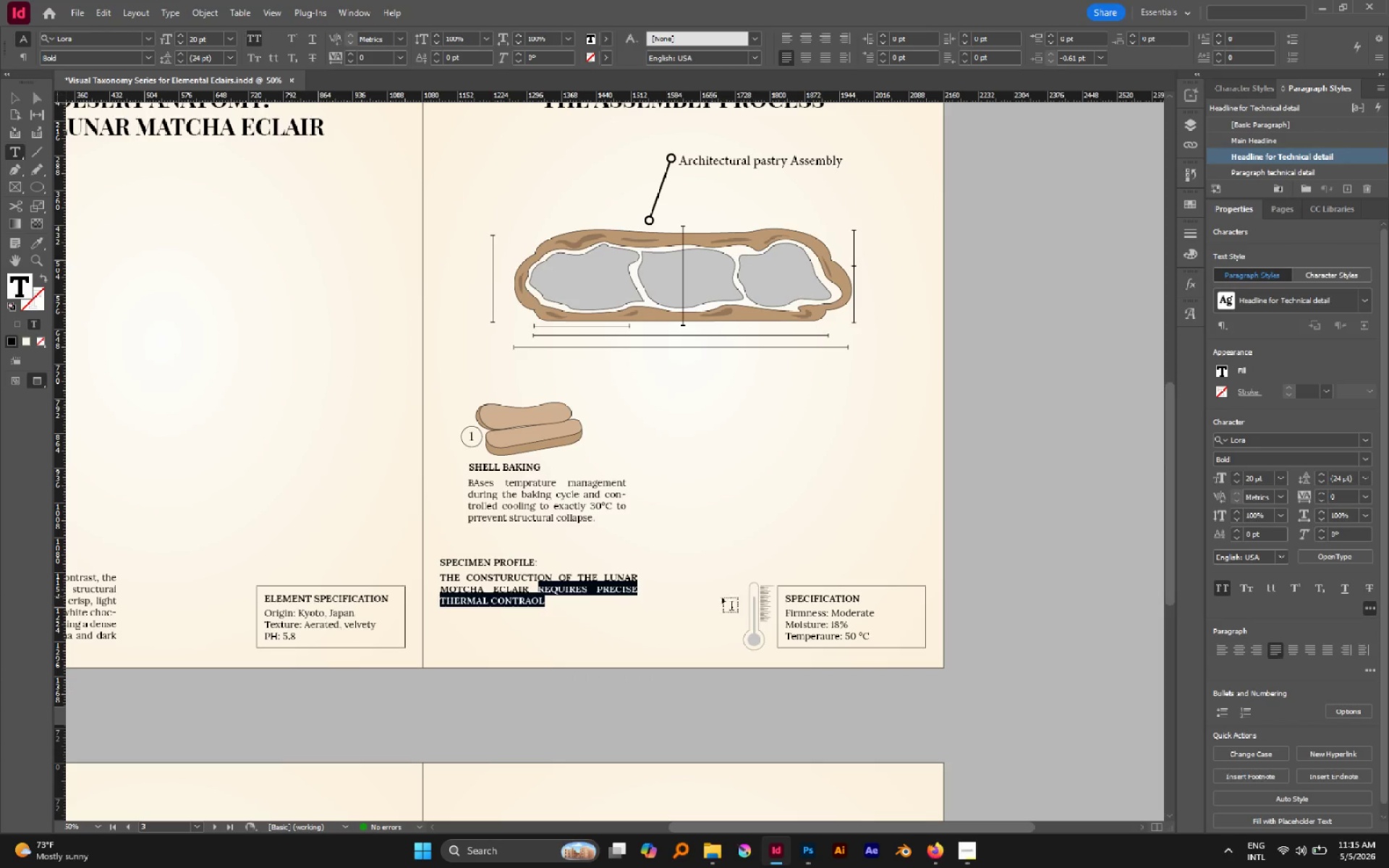 
left_click([812, 610])
 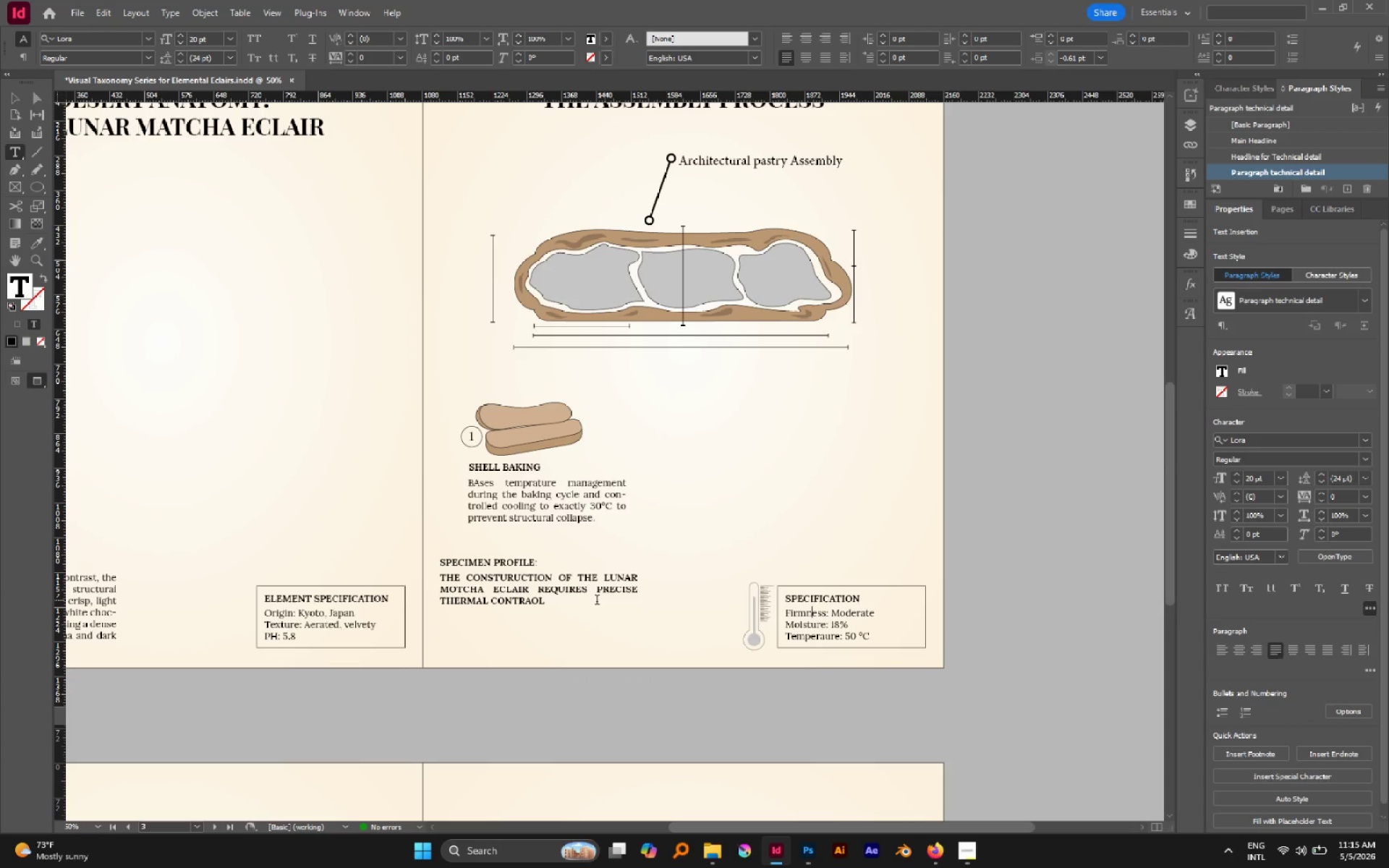 
left_click_drag(start_coordinate=[543, 600], to_coordinate=[537, 588])
 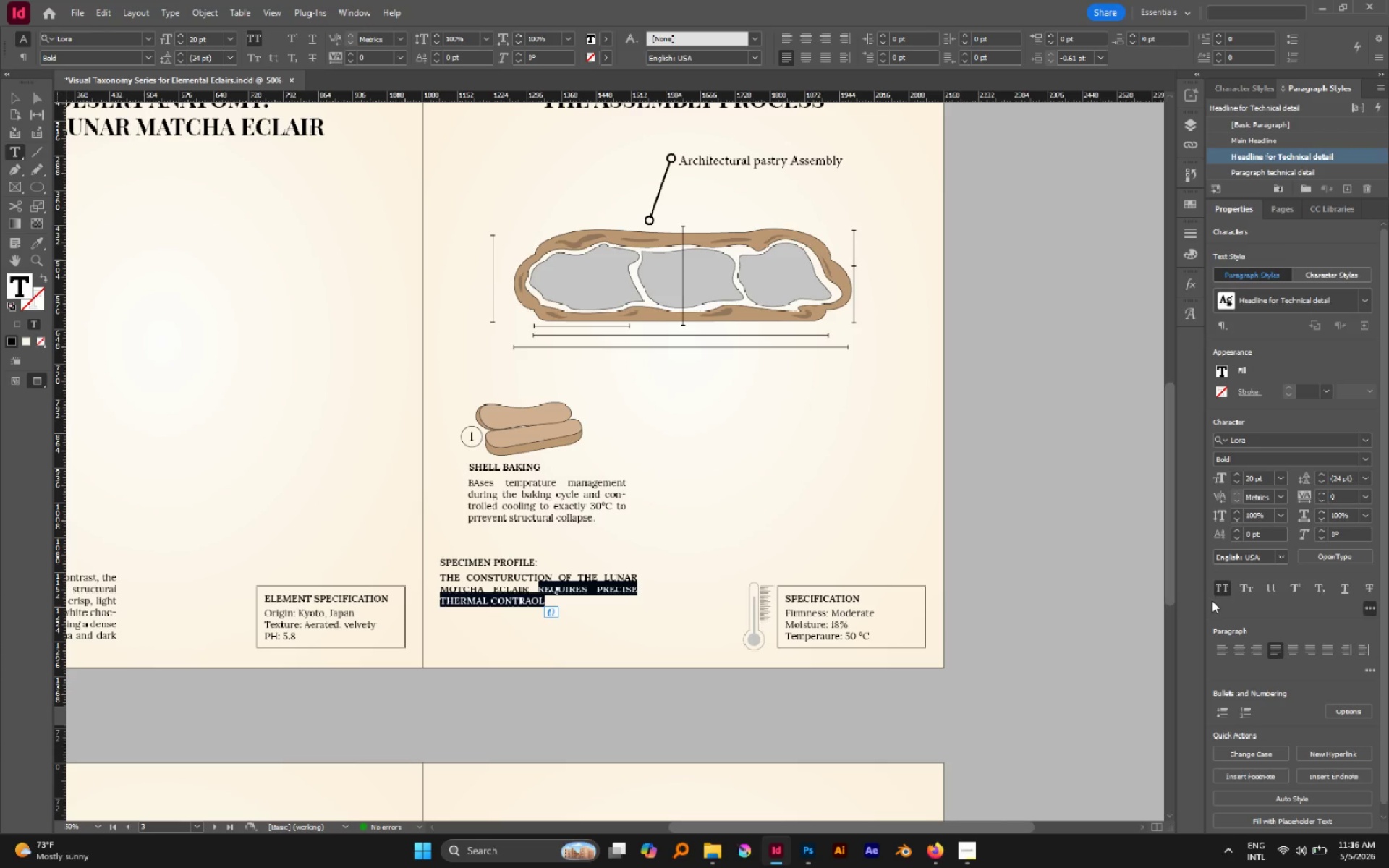 
left_click([1217, 587])
 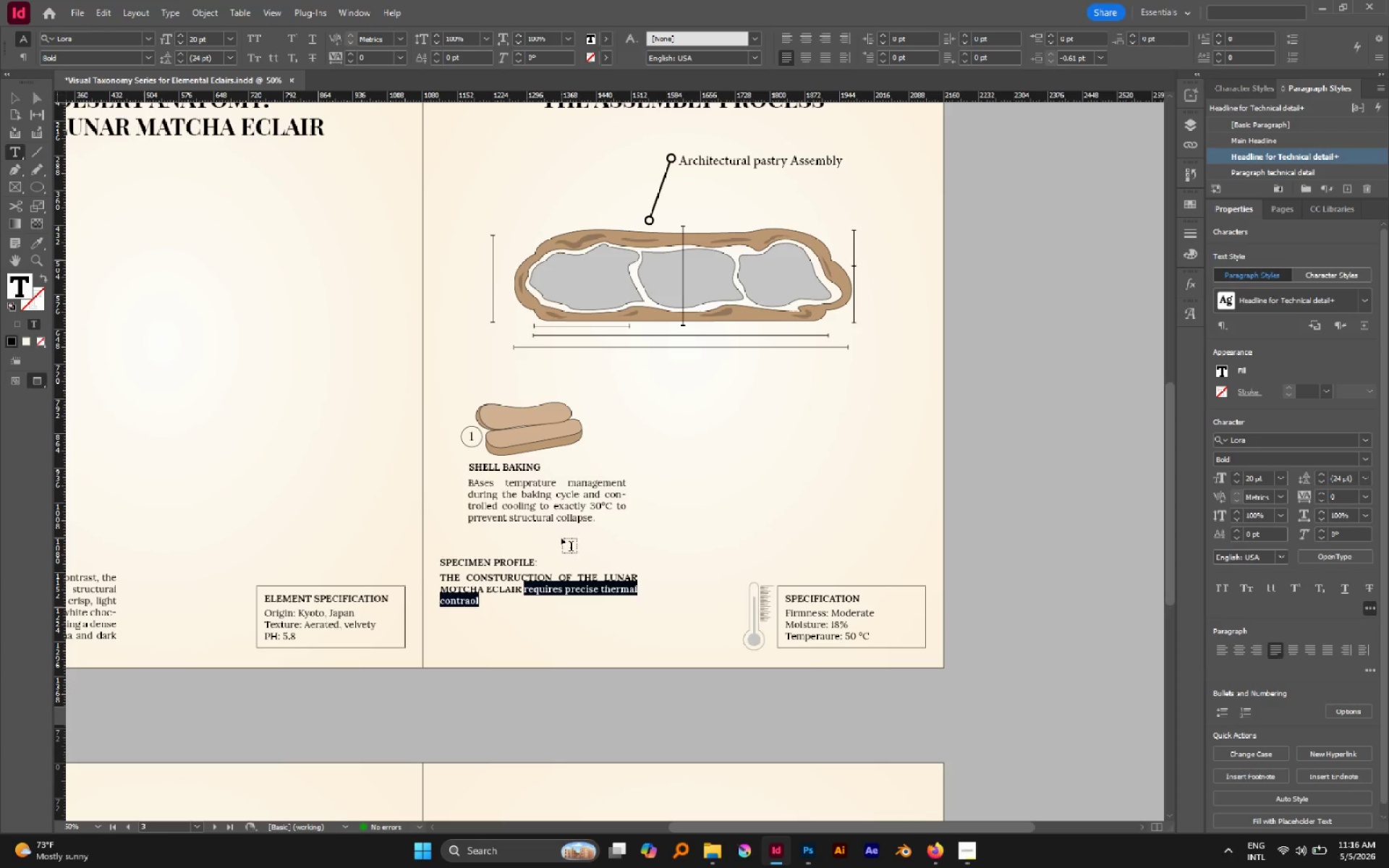 
left_click([1273, 173])
 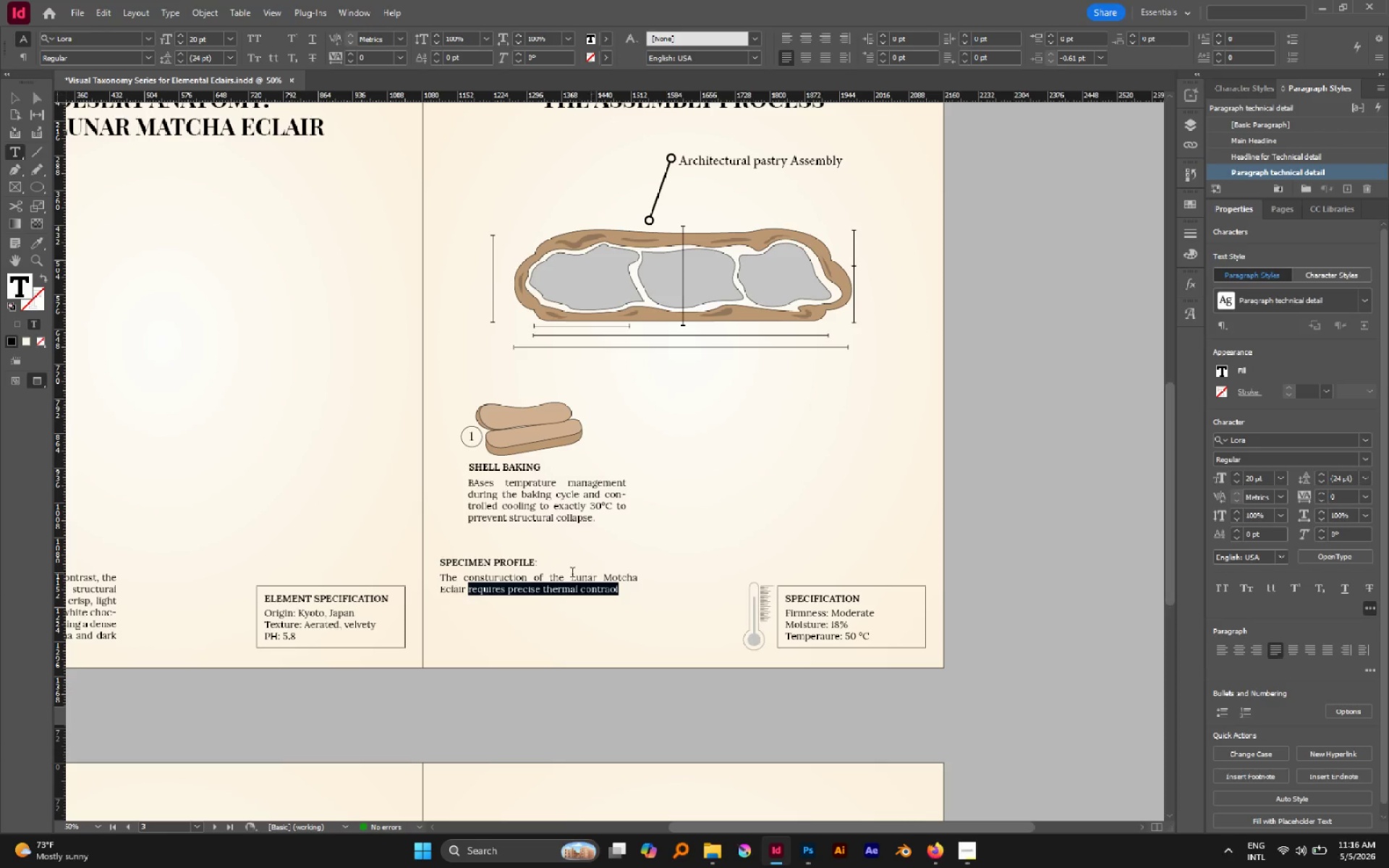 
left_click_drag(start_coordinate=[571, 579], to_coordinate=[467, 589])
 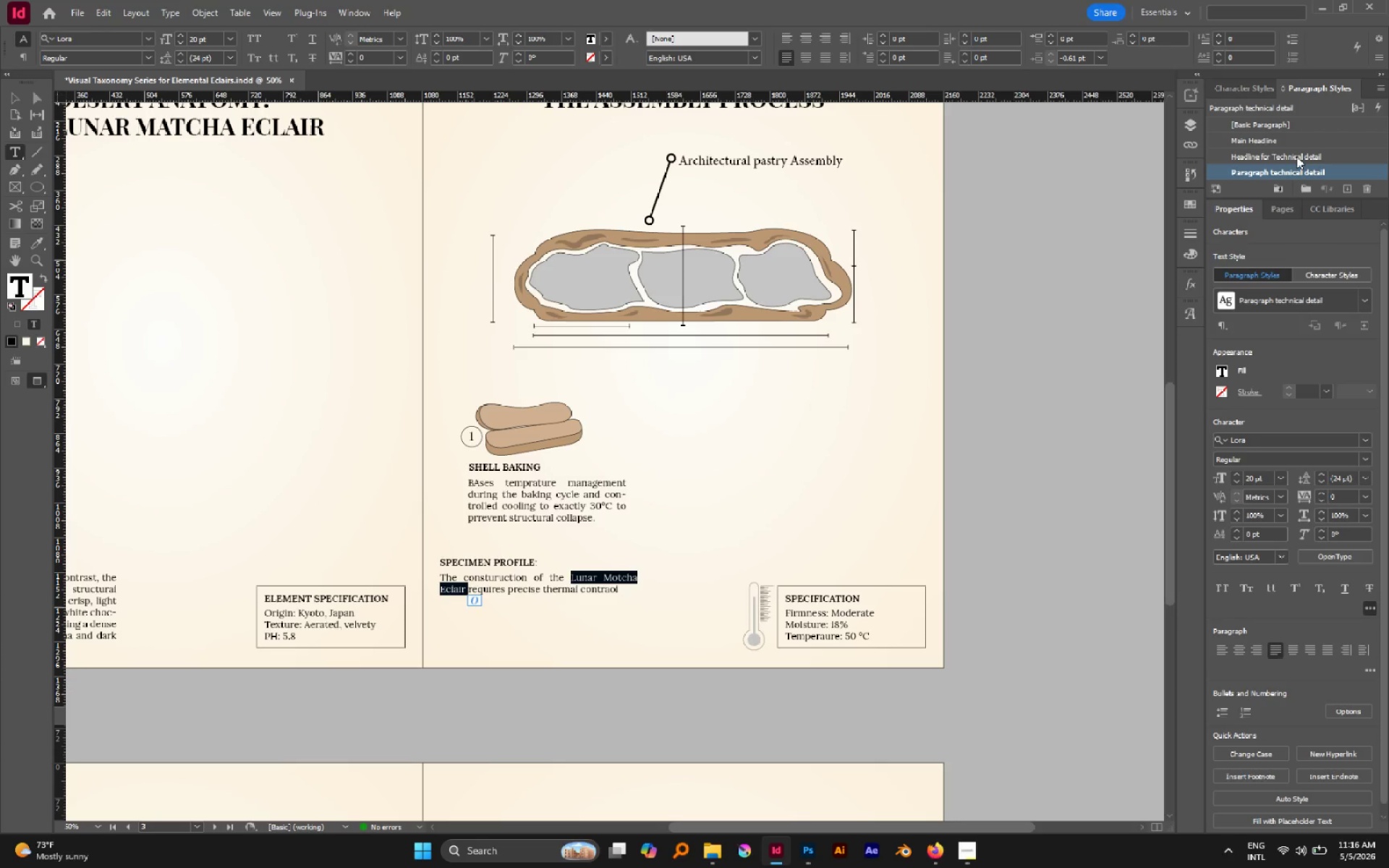 
left_click([1296, 156])
 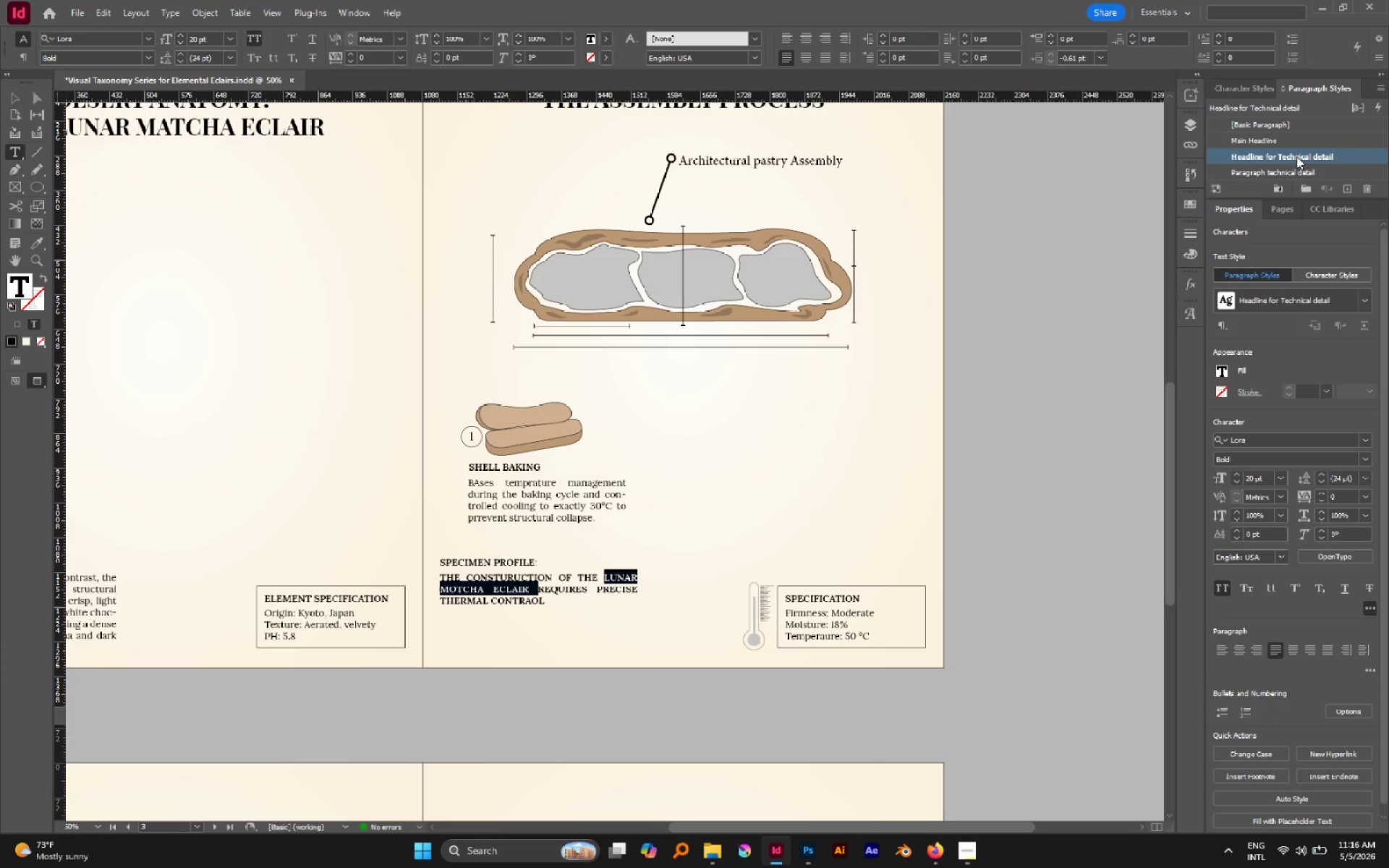 
key(Control+Z)
 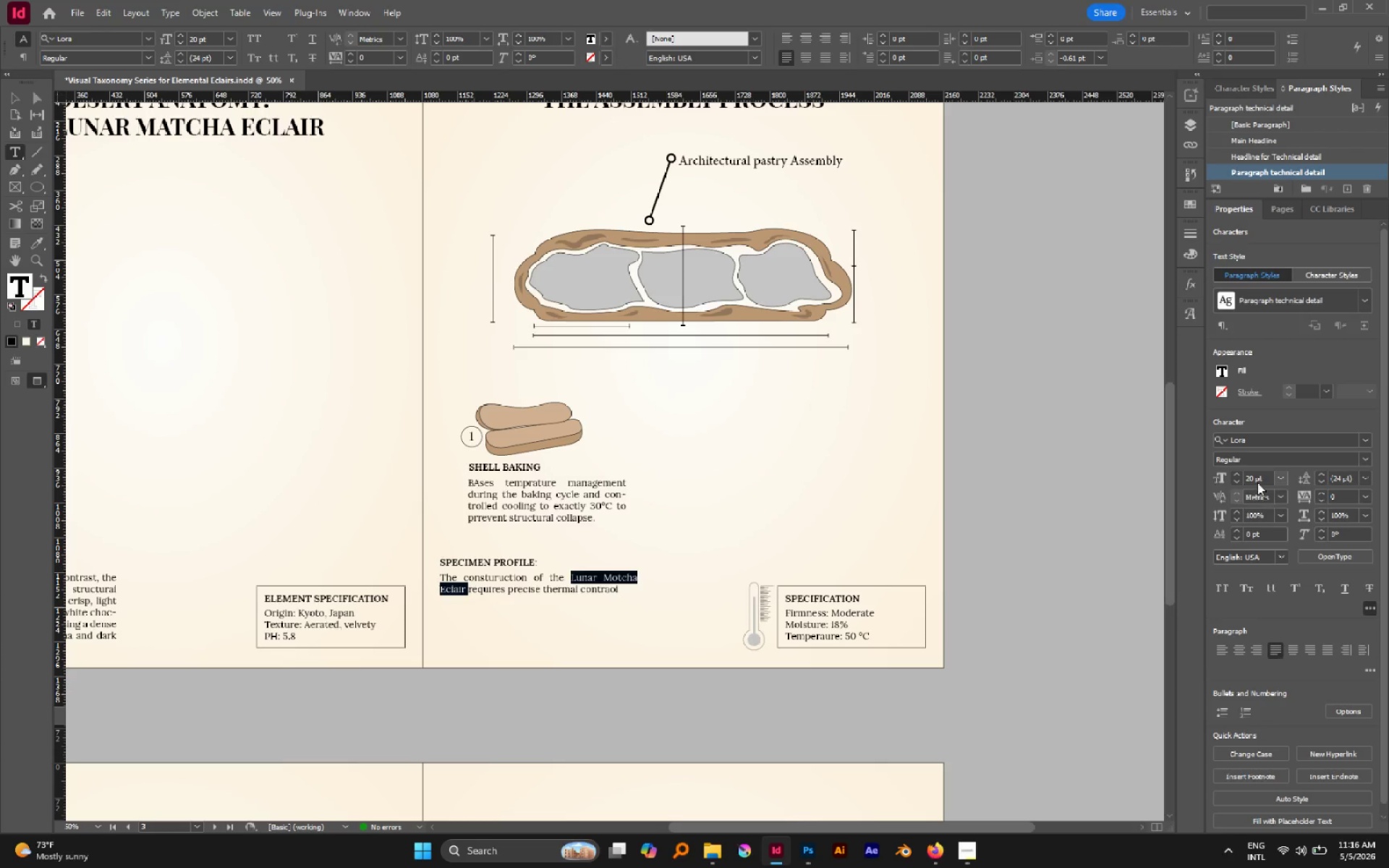 
left_click([1361, 459])
 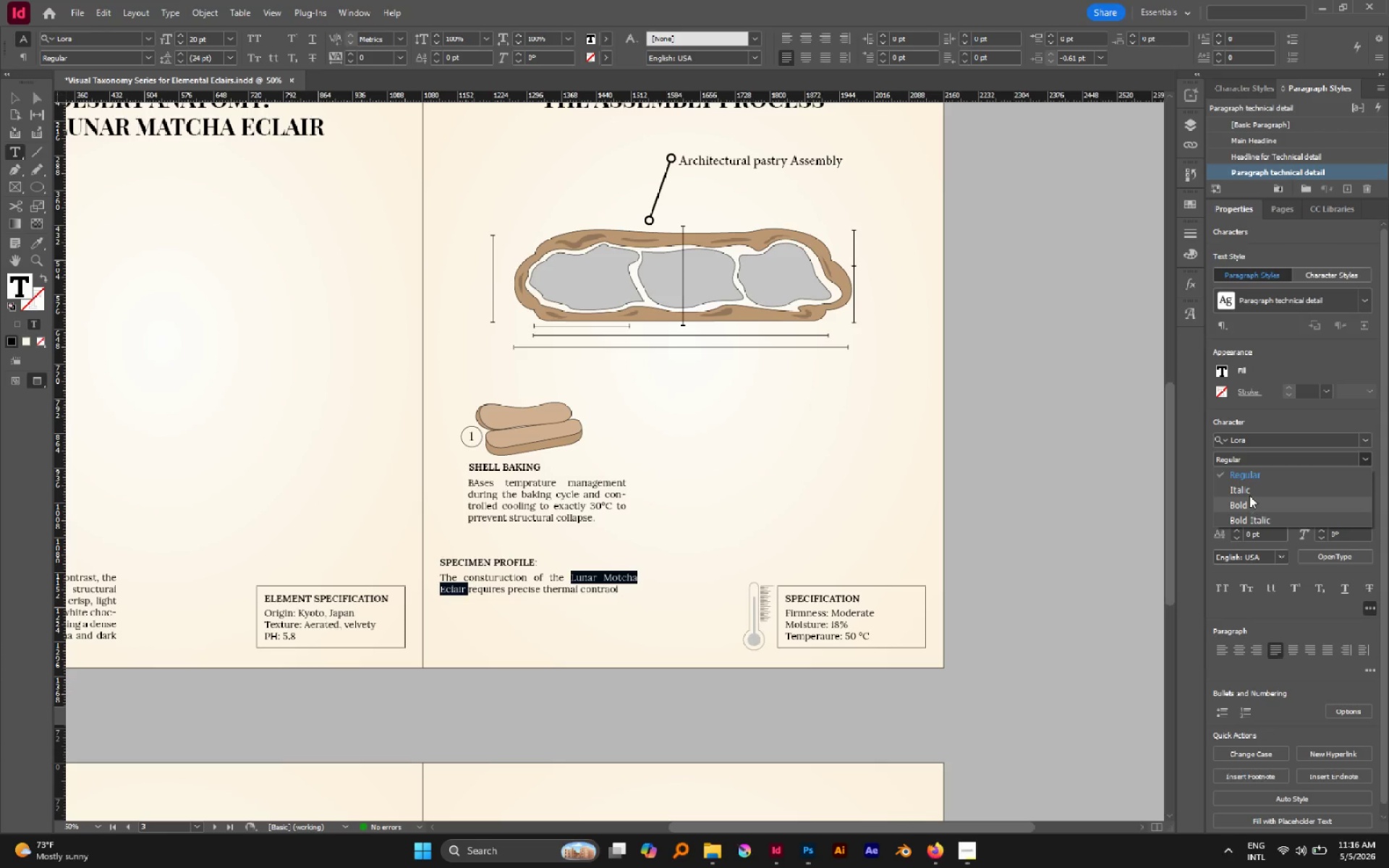 
left_click([1249, 490])
 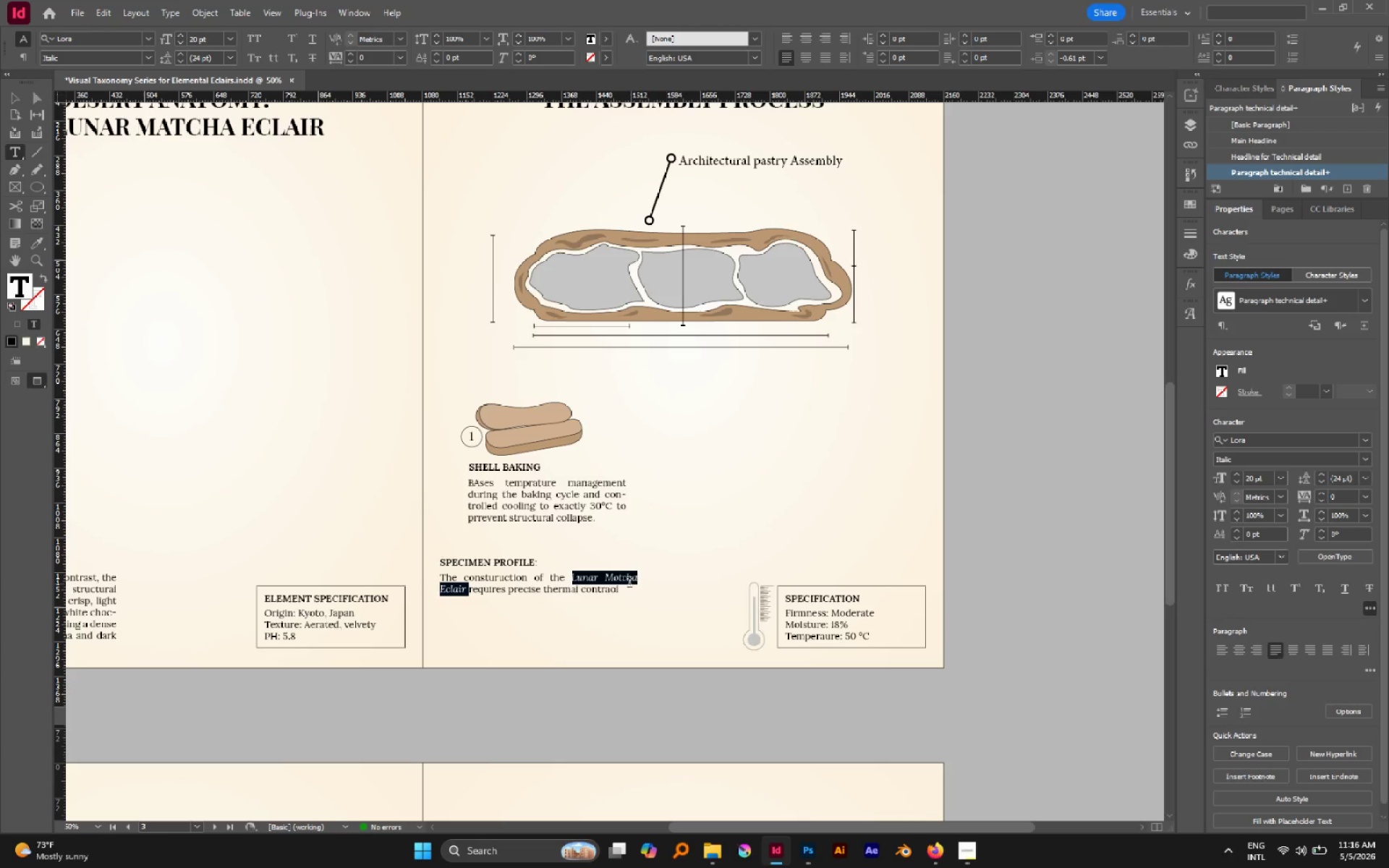 
left_click([623, 587])
 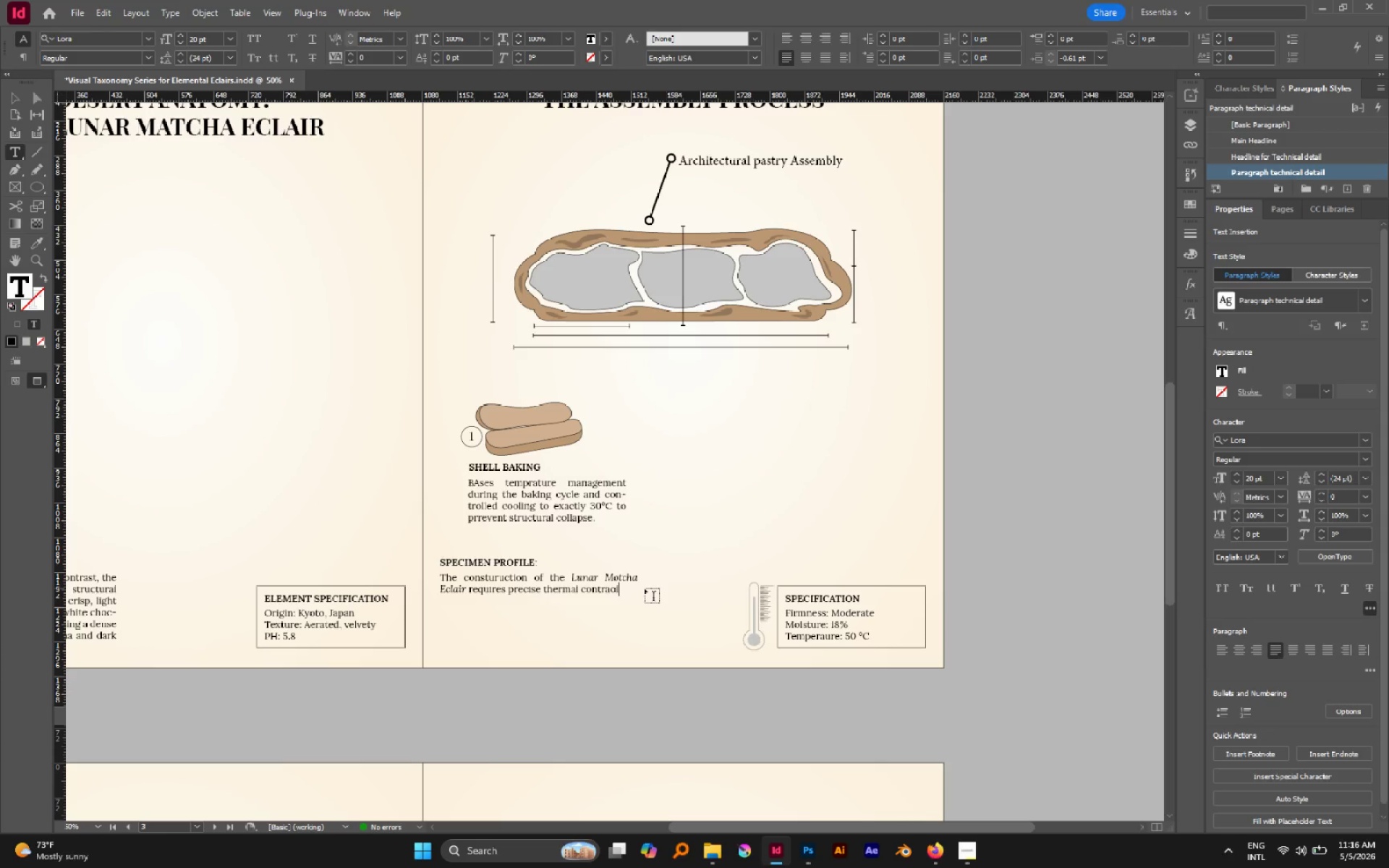 
left_click([620, 578])
 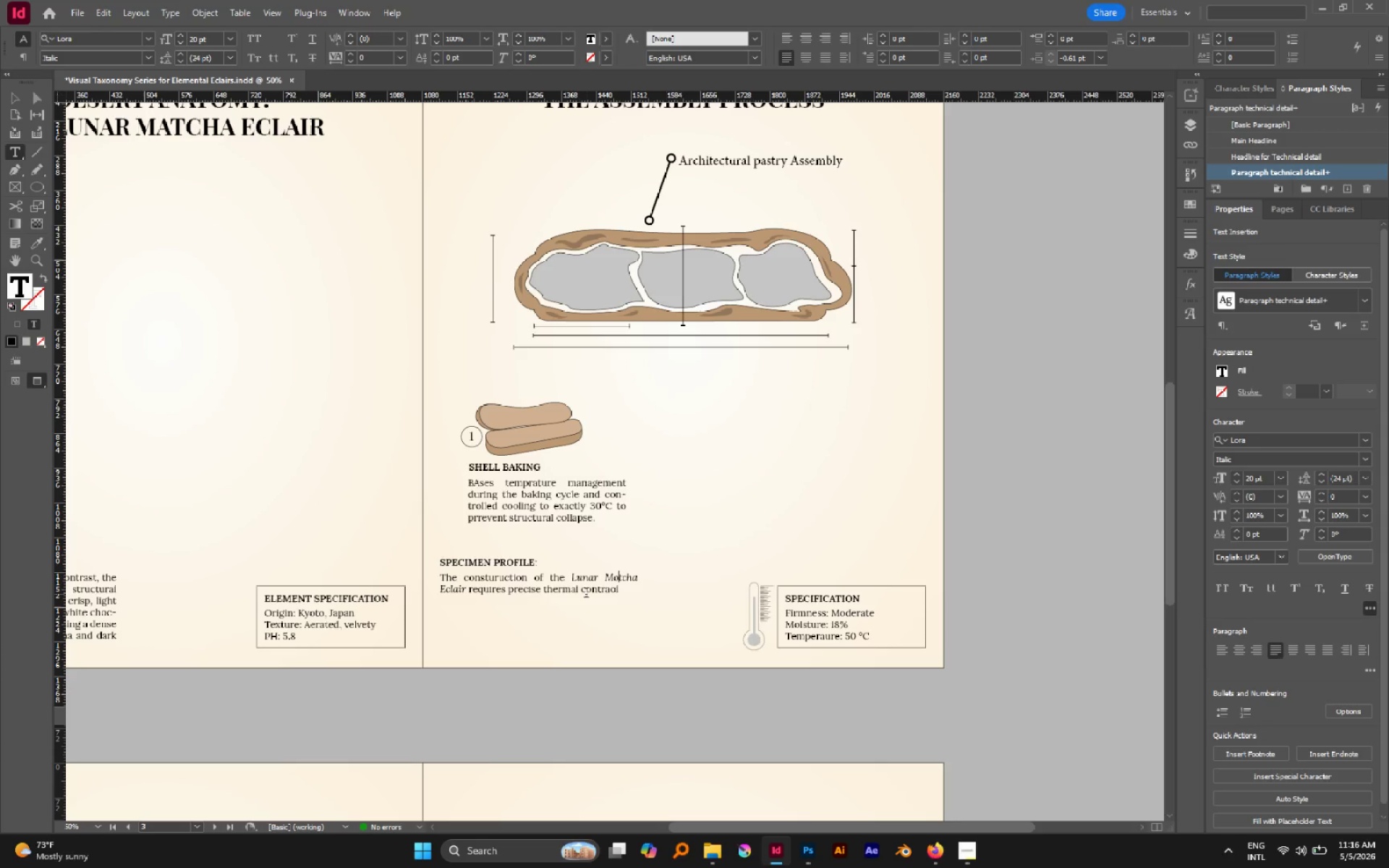 
left_click([586, 594])
 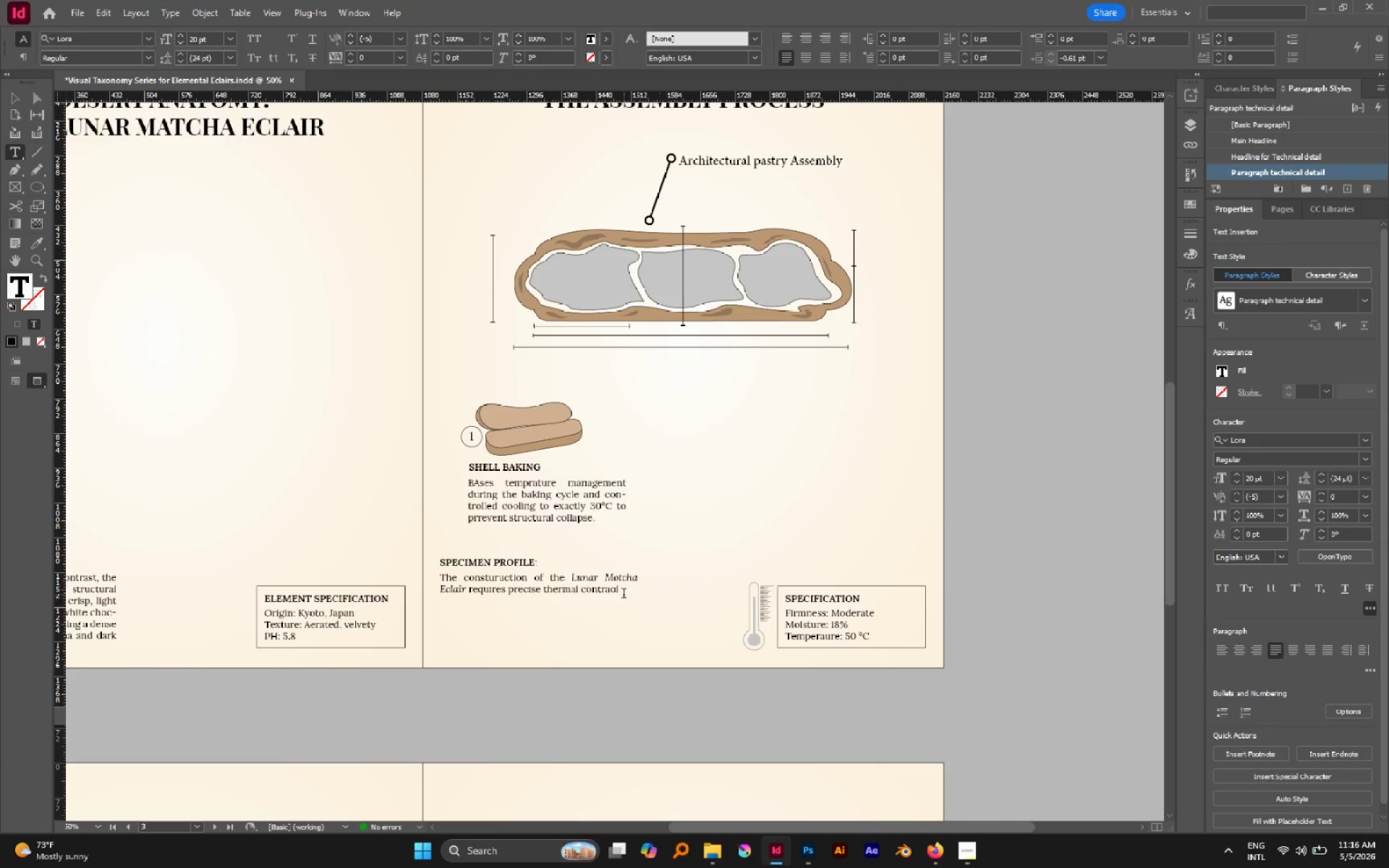 
left_click([624, 595])
 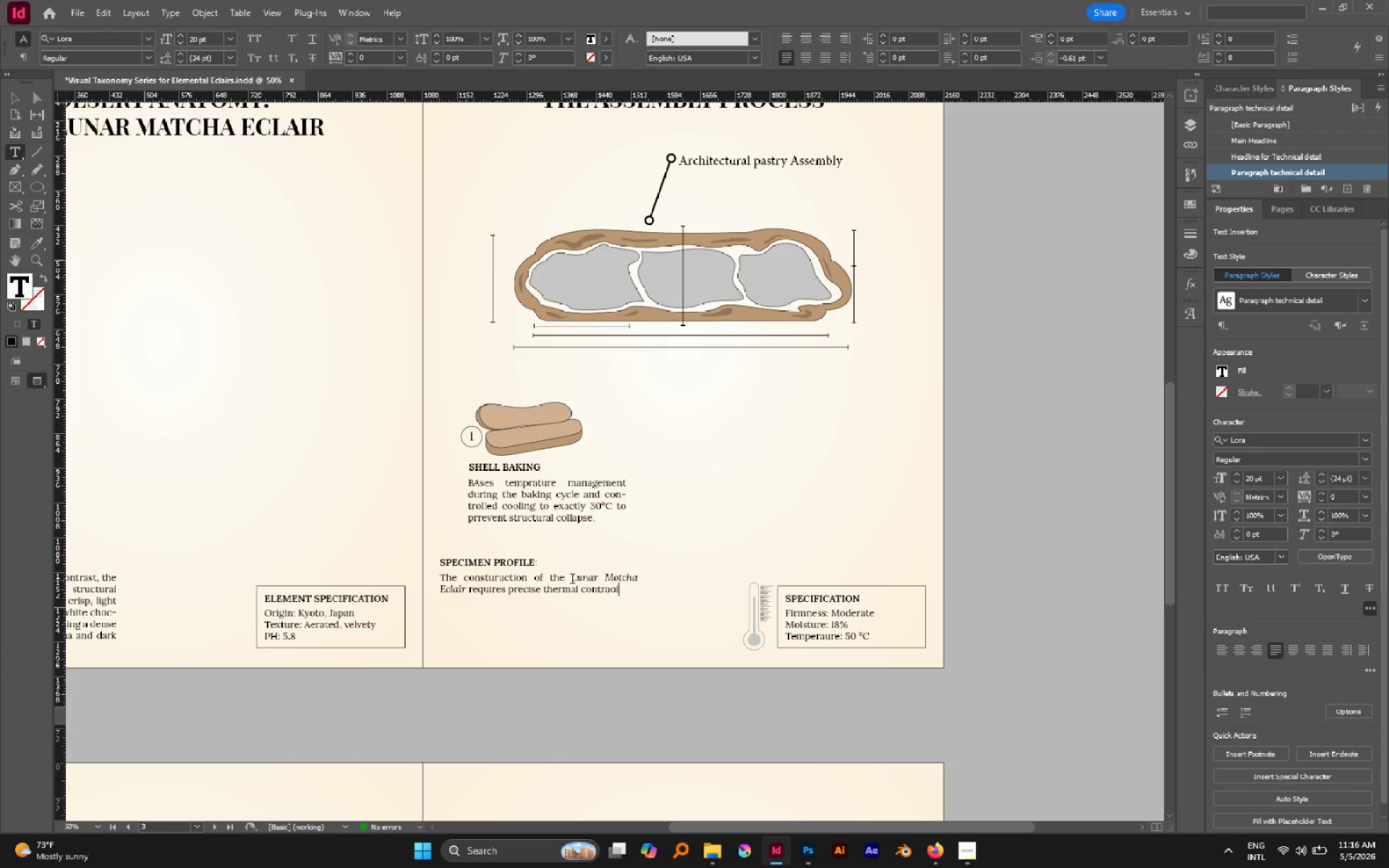 
left_click_drag(start_coordinate=[572, 580], to_coordinate=[468, 591])
 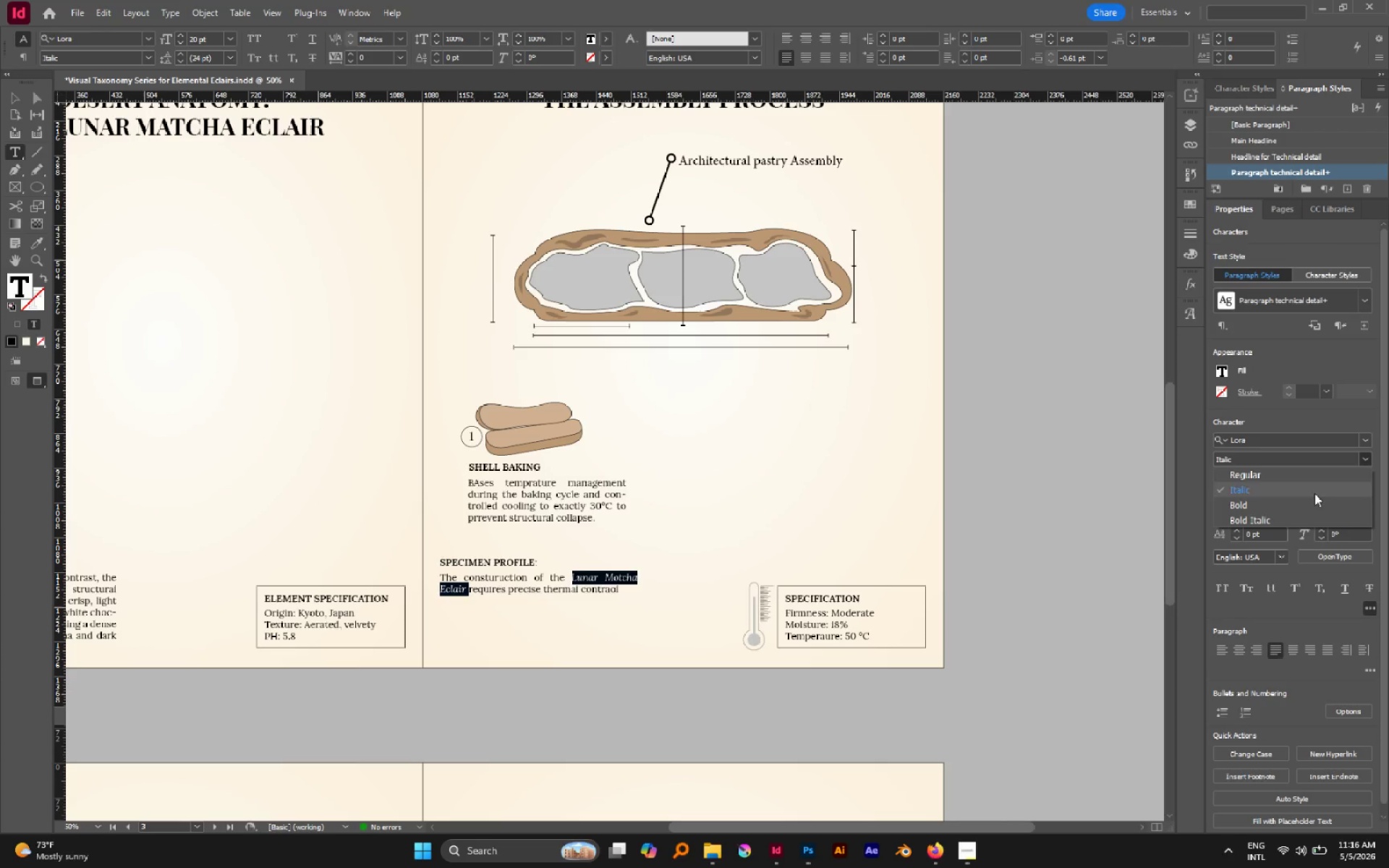 
left_click([1294, 517])
 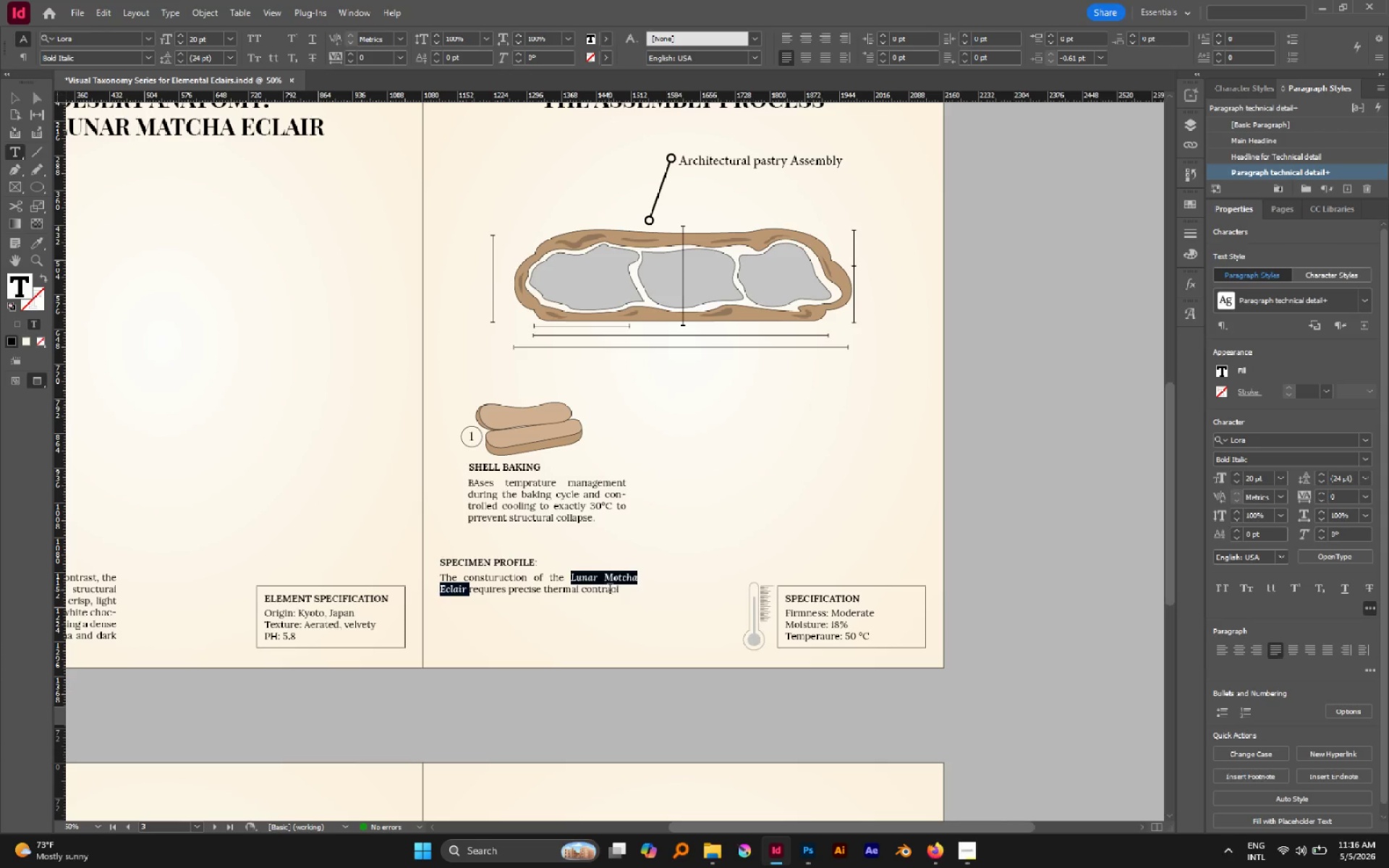 
left_click([622, 590])
 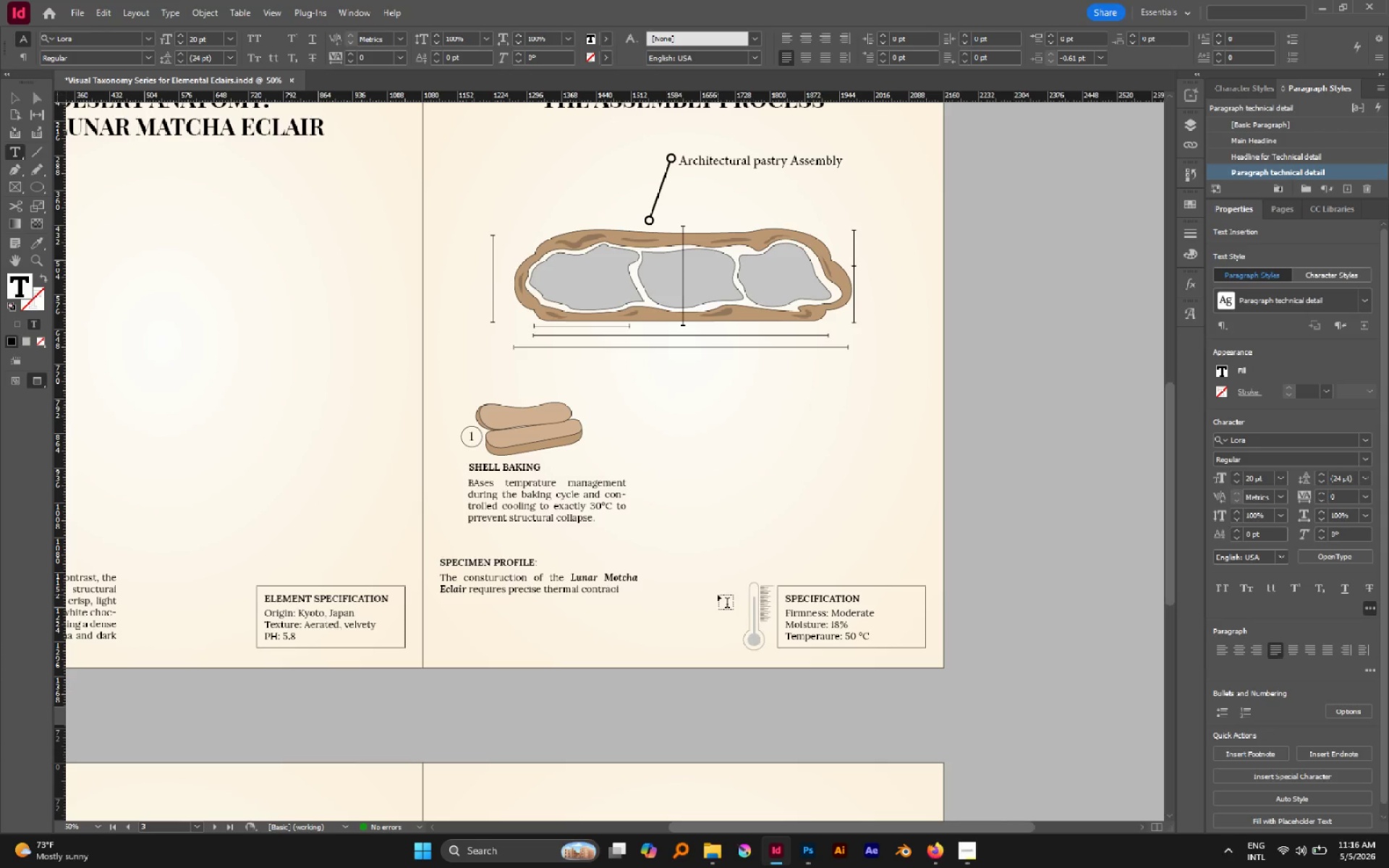 
key(Backspace)
key(Backspace)
key(Backspace)
type(ol )
 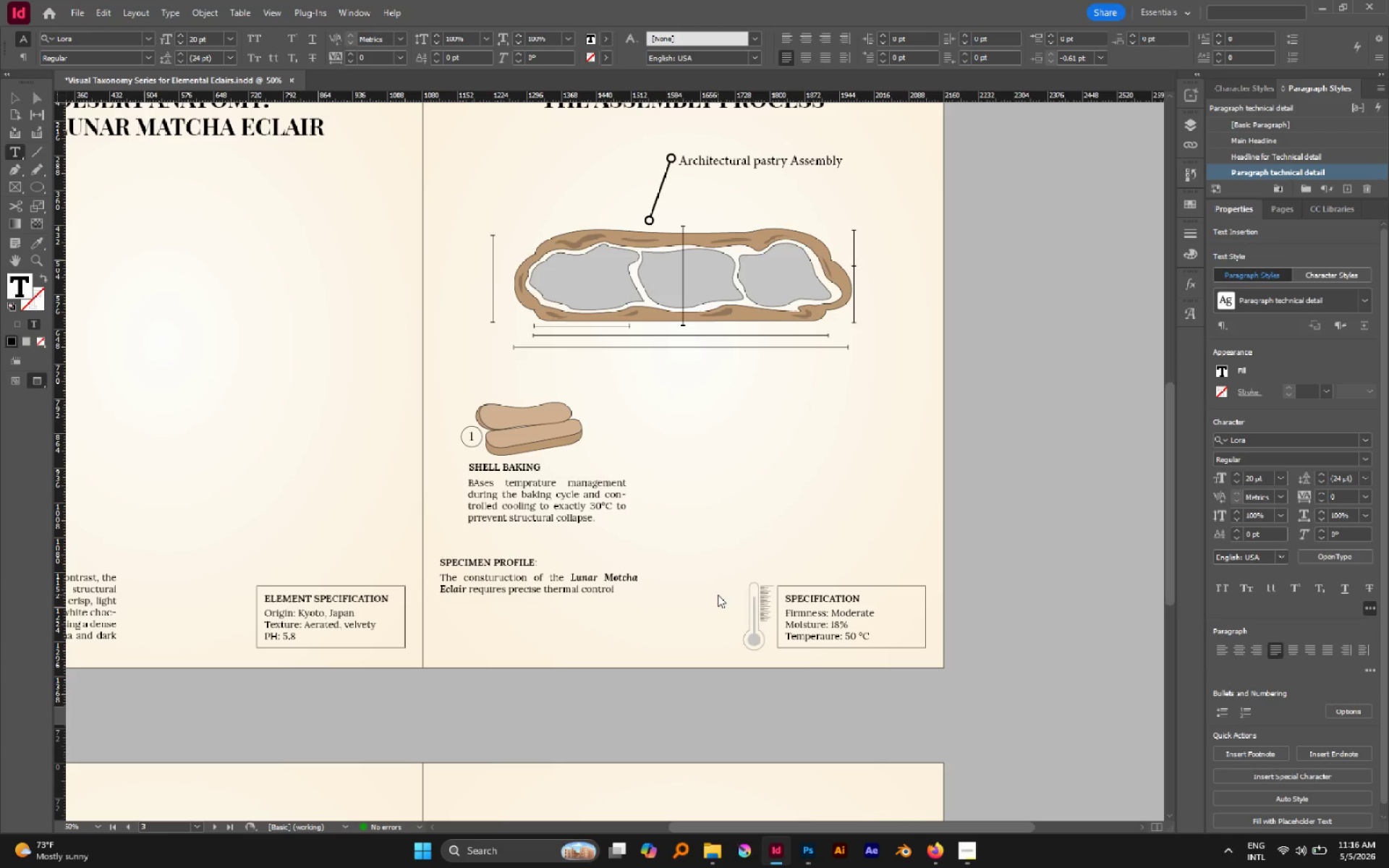 
type(and structural layering. from the double hydration of choux paste to the r)
key(Backspace)
type(triple )
key(Backspace)
type(-emulsified ganache, each stage is timed to ensure the structural integrity of the final "")
 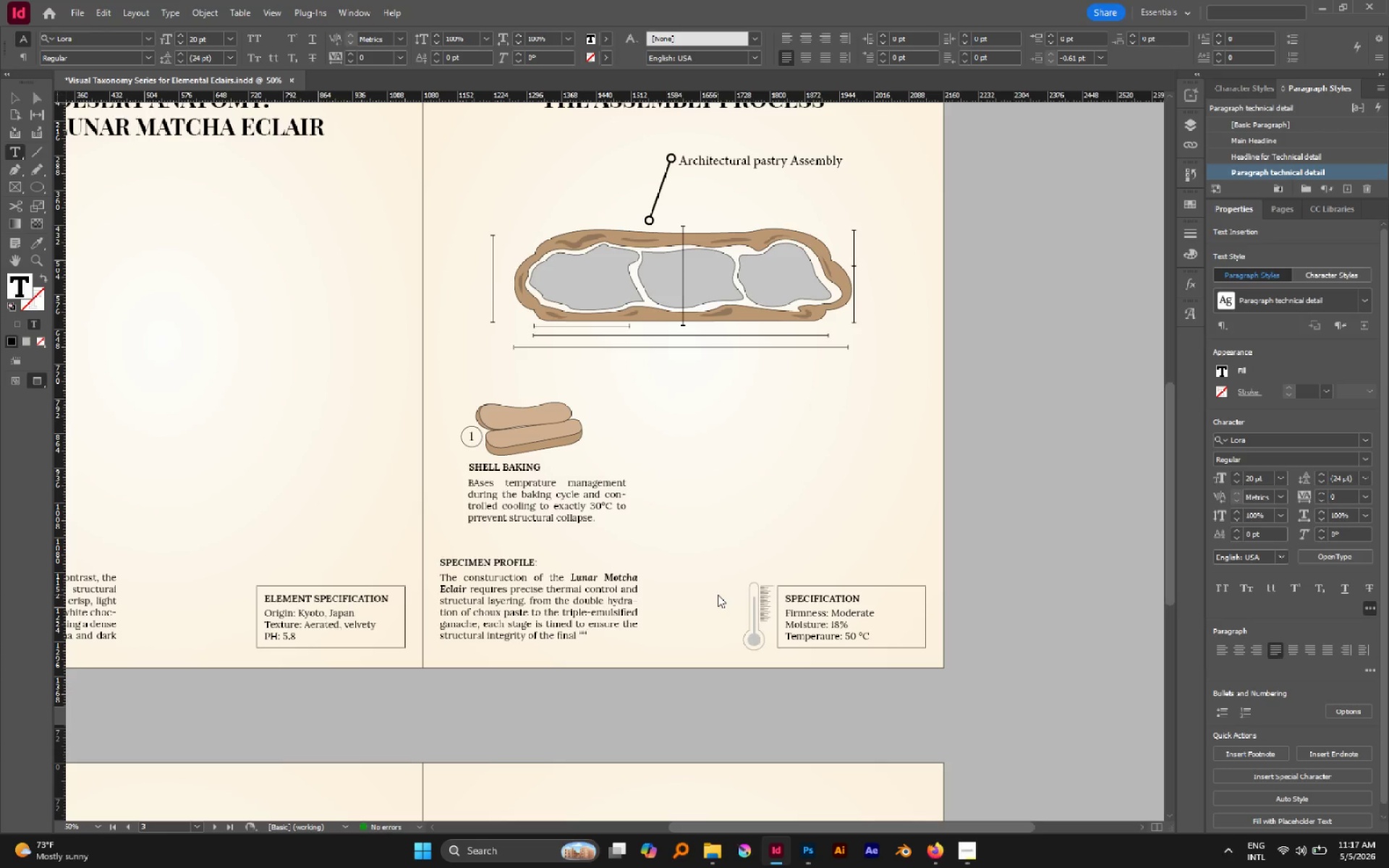 
key(ArrowDown)
 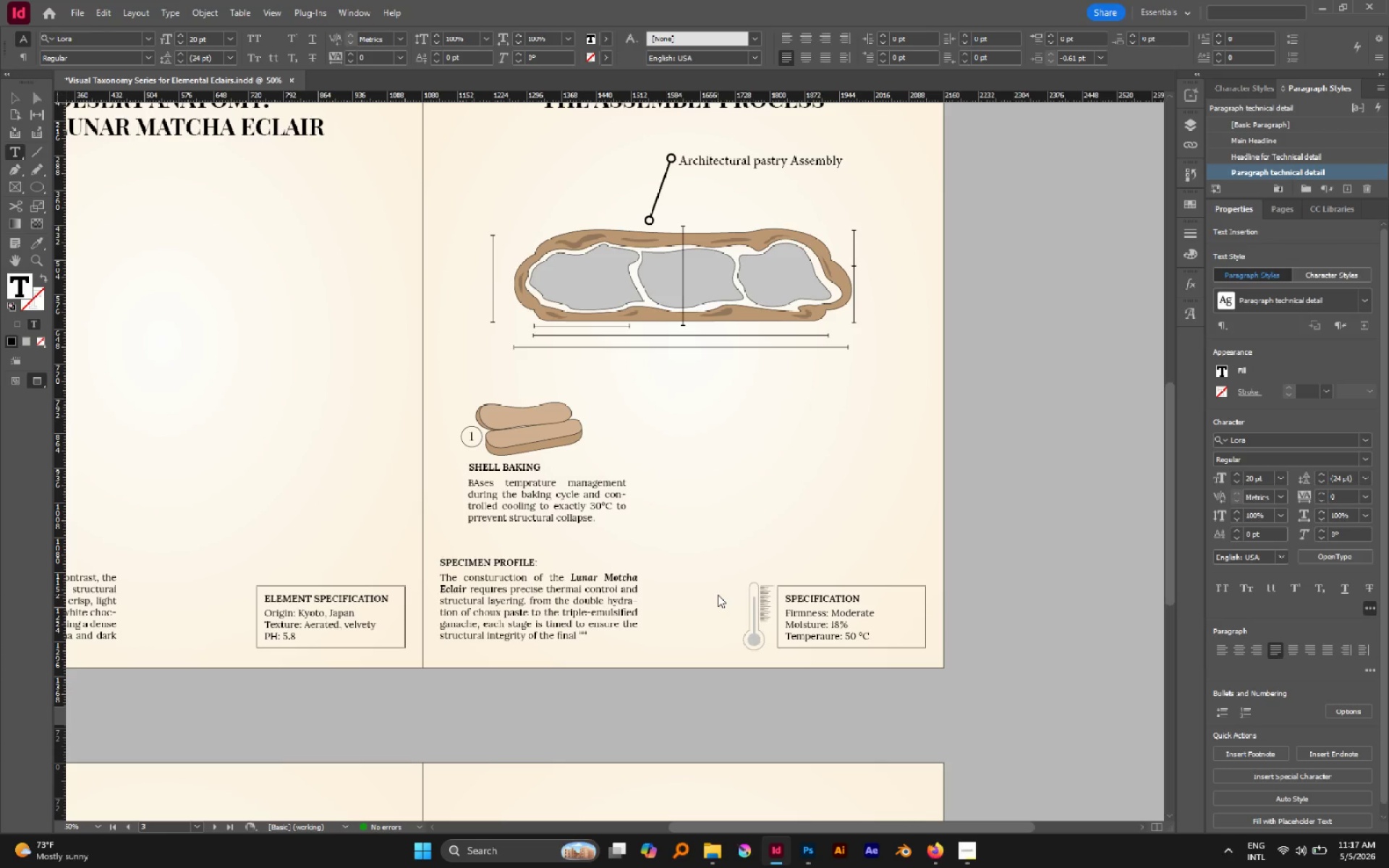 
key(ArrowLeft)
 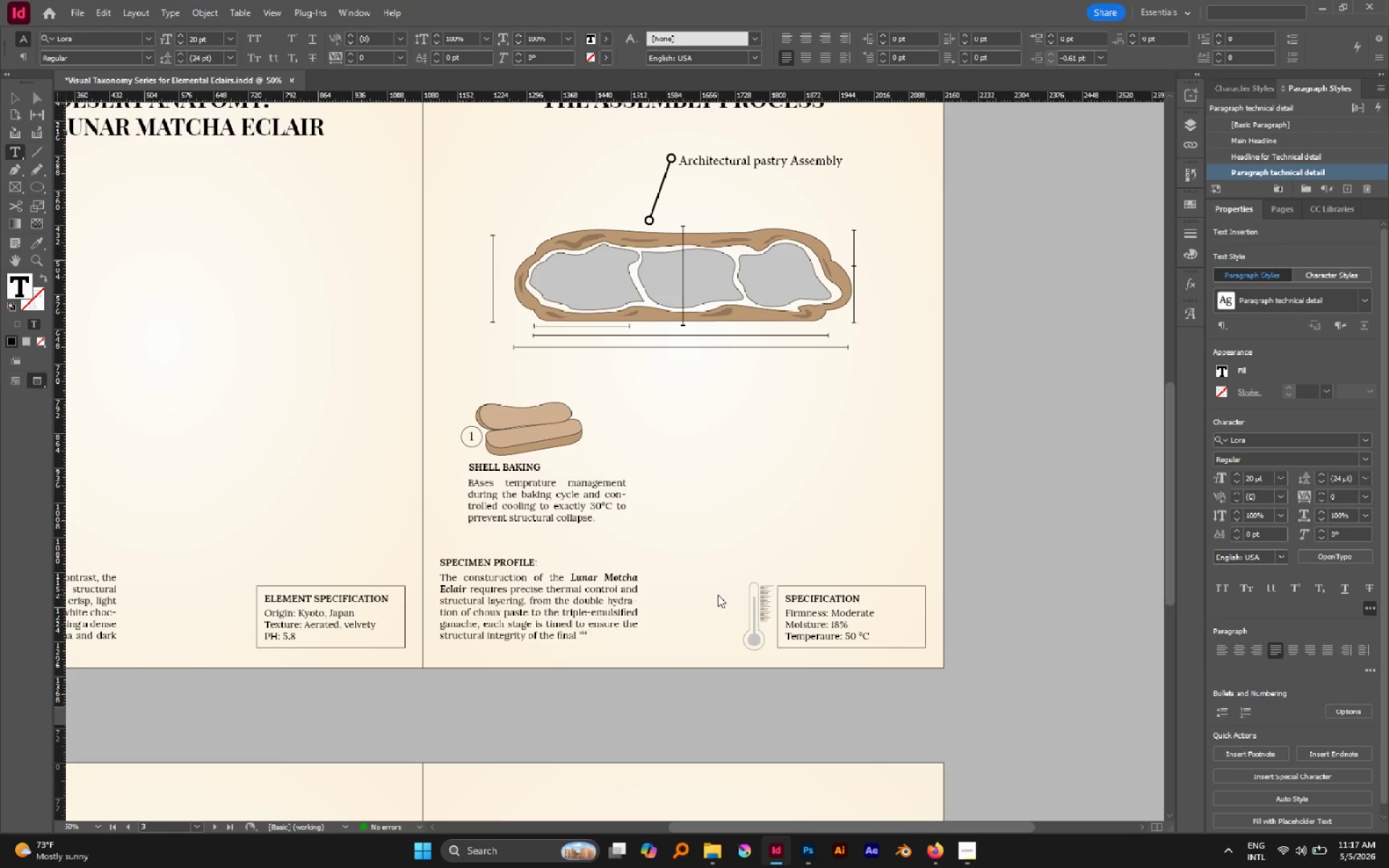 
type(Lunar )
key(Backspace)
 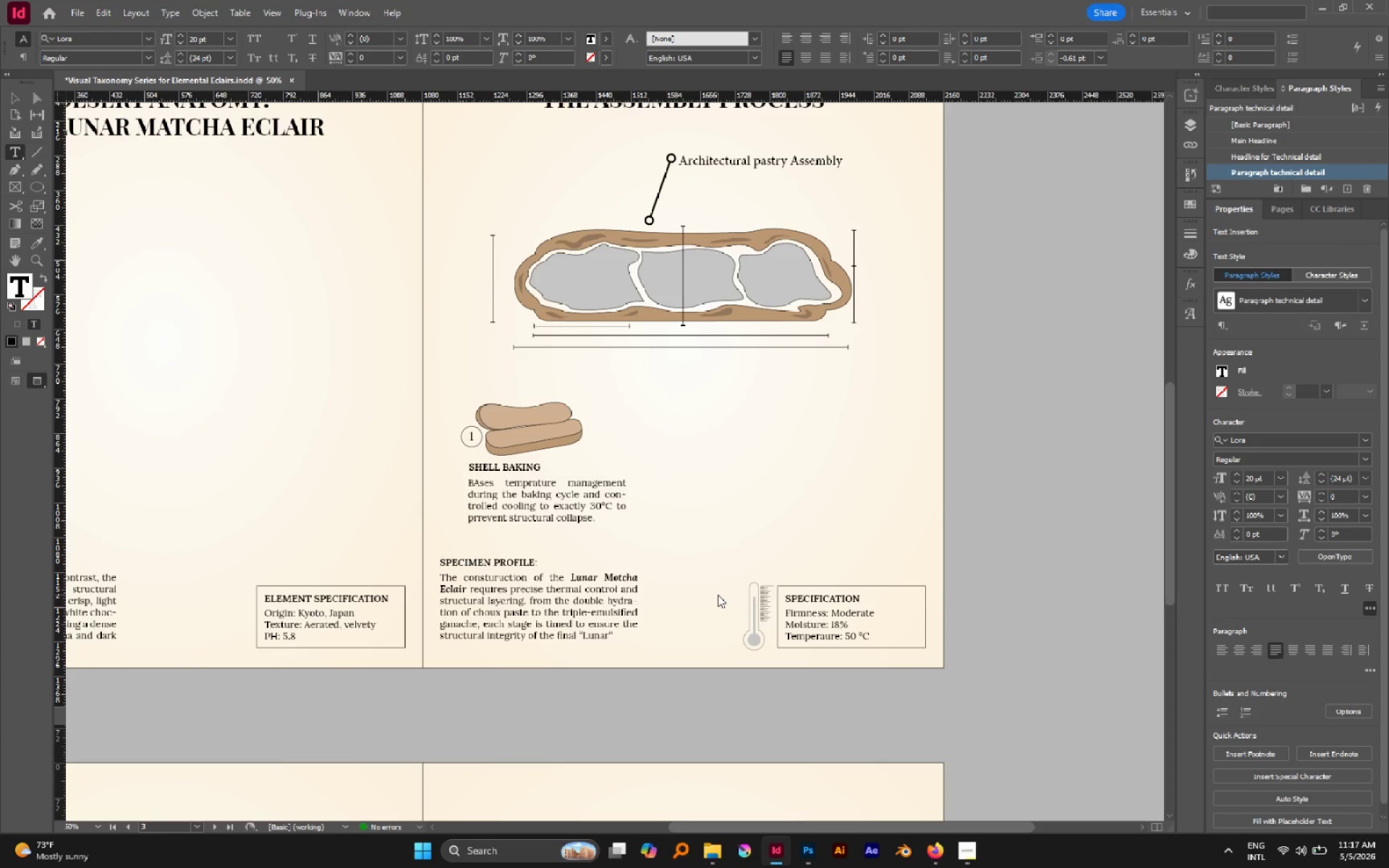 
key(Control+Shift+ArrowLeft)
 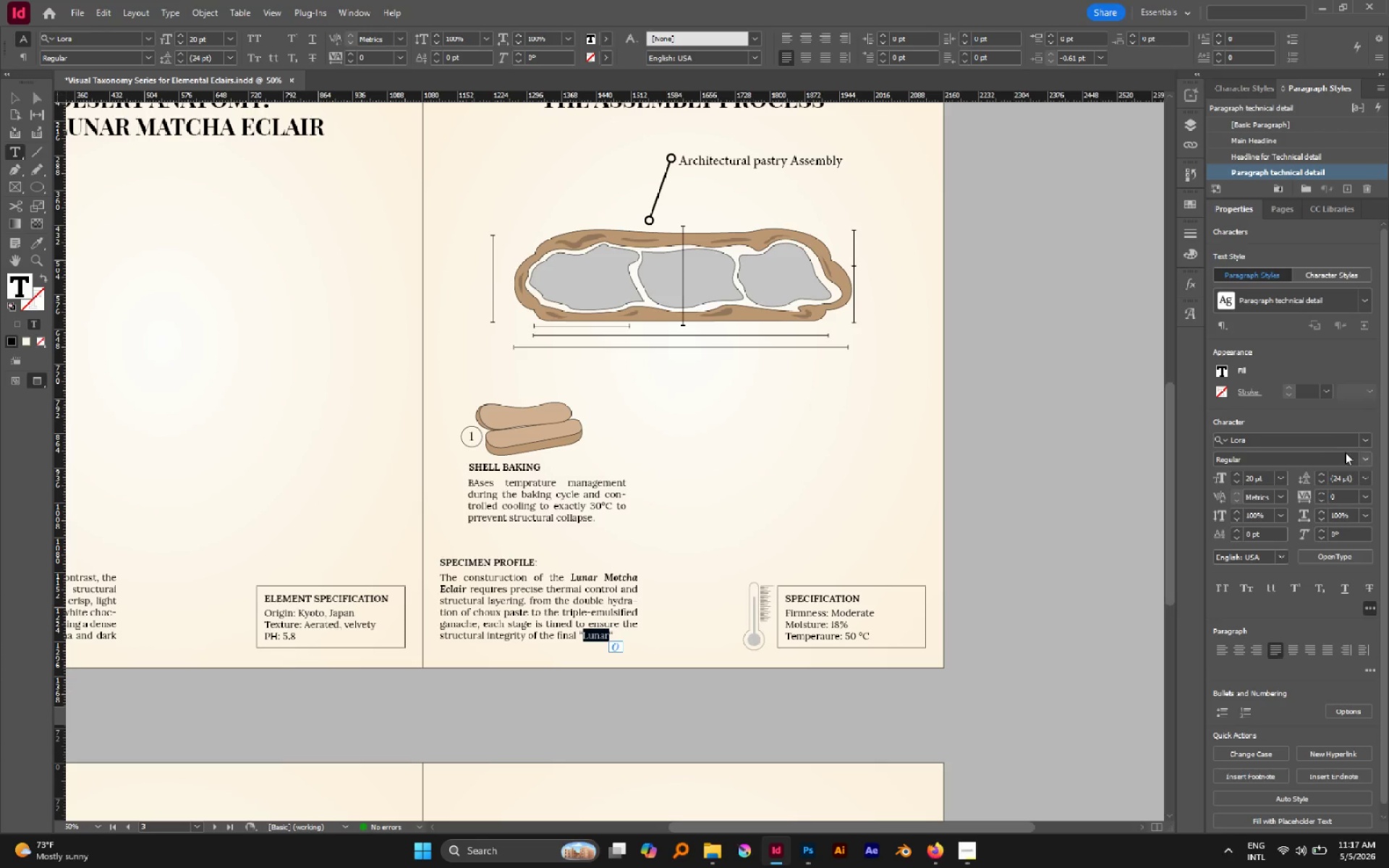 
left_click([1362, 456])
 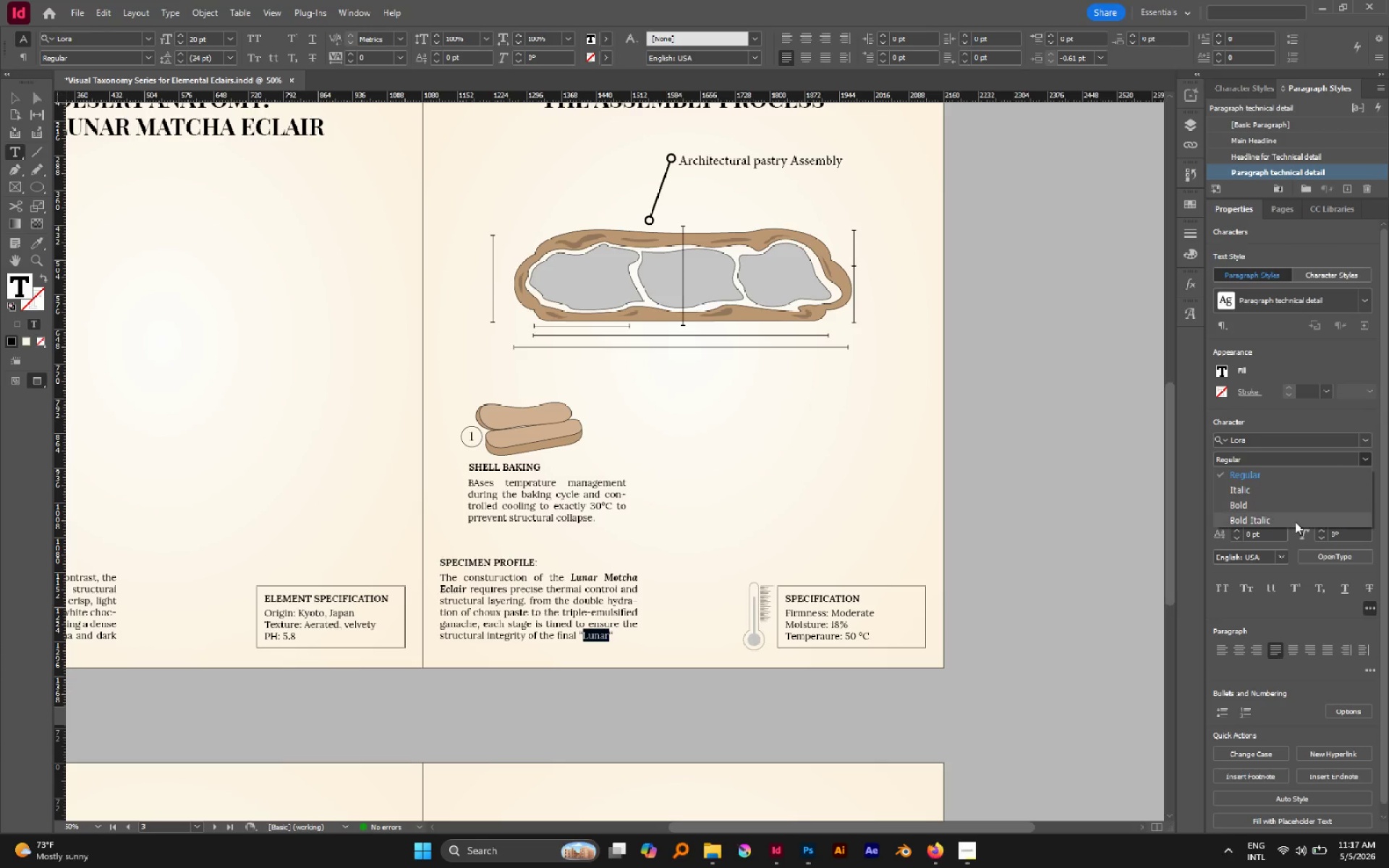 
left_click([1295, 522])
 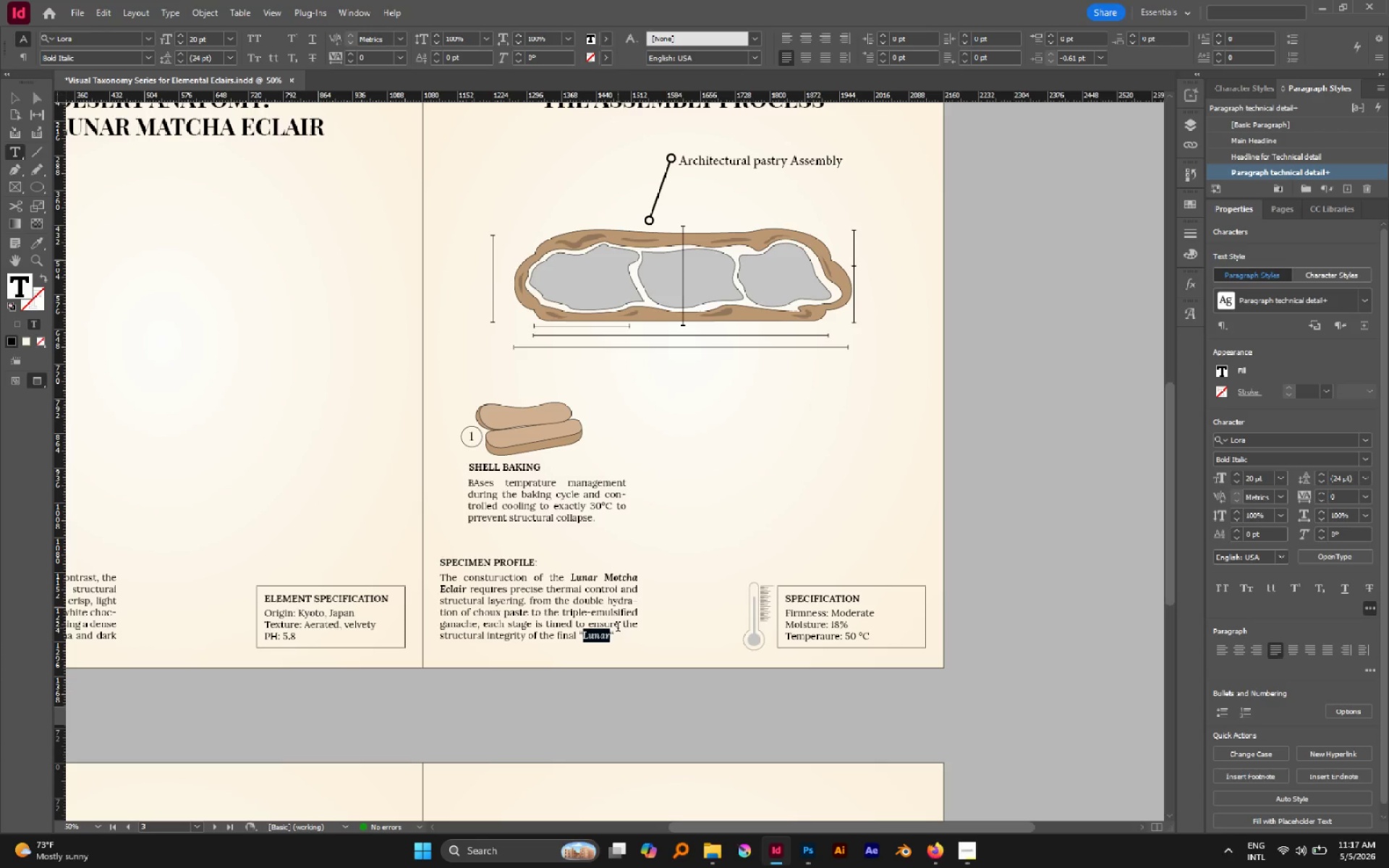 
left_click([616, 633])
 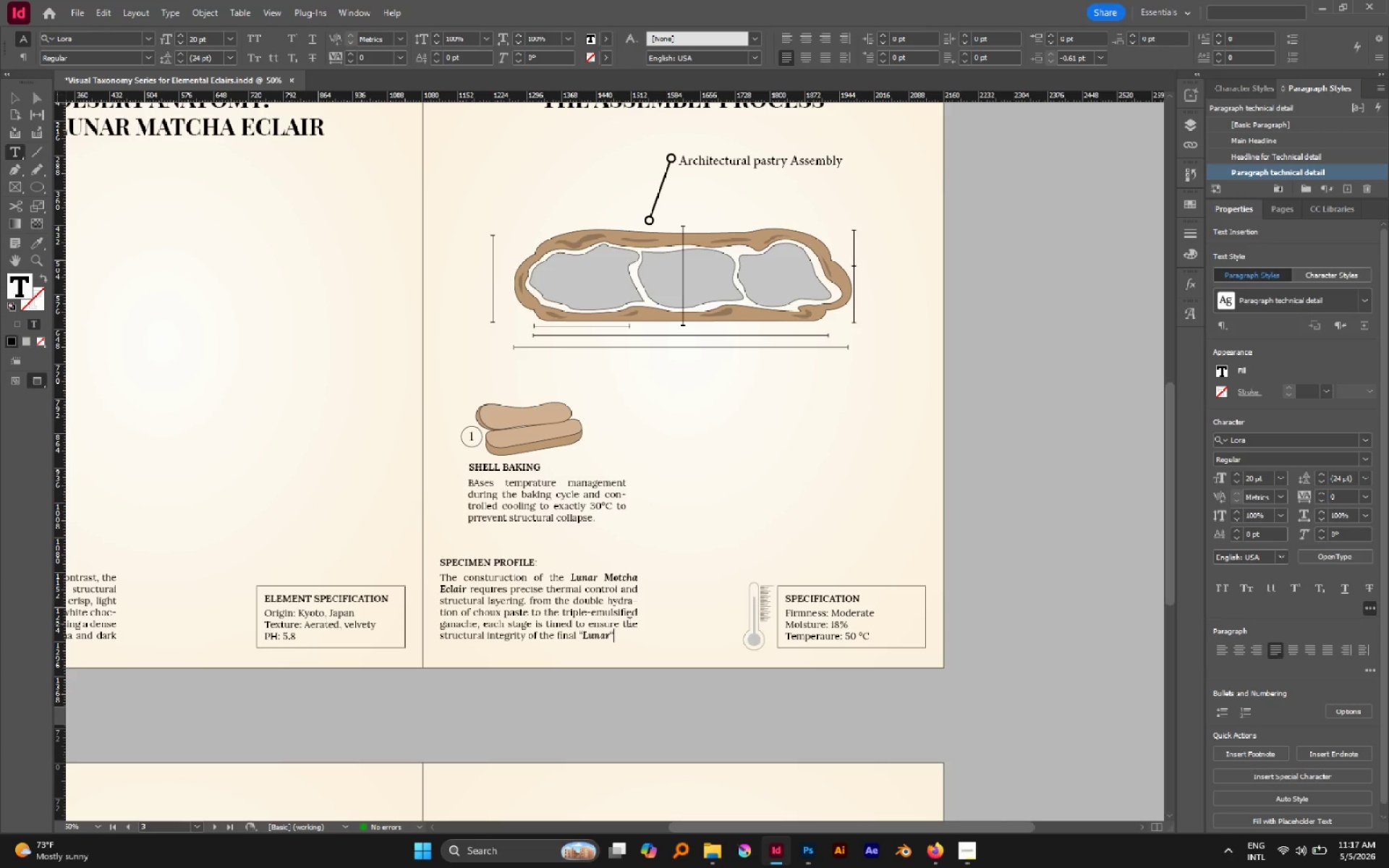 
type( aesthetic)
key(Escape)
 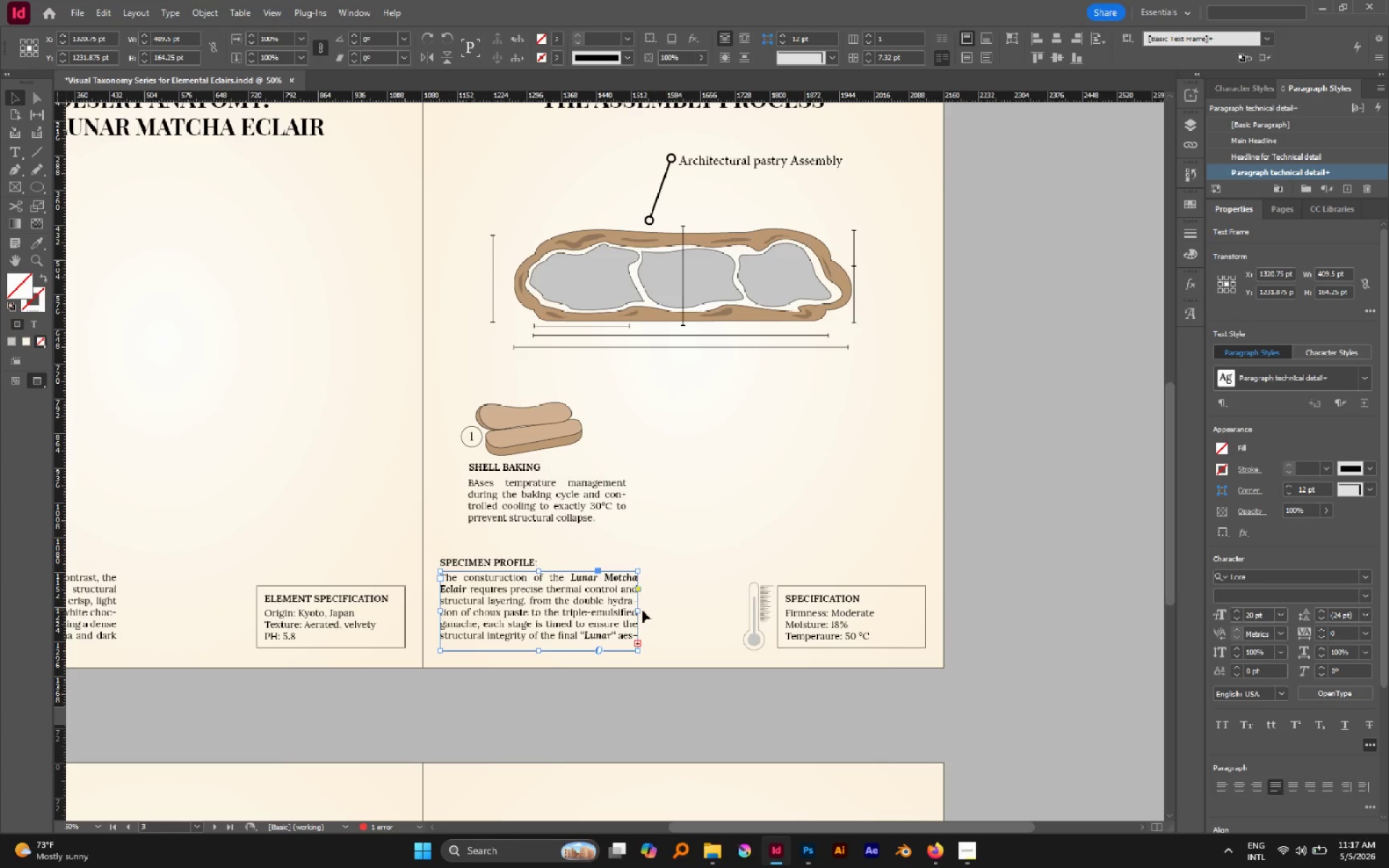 
left_click_drag(start_coordinate=[634, 613], to_coordinate=[642, 614])
 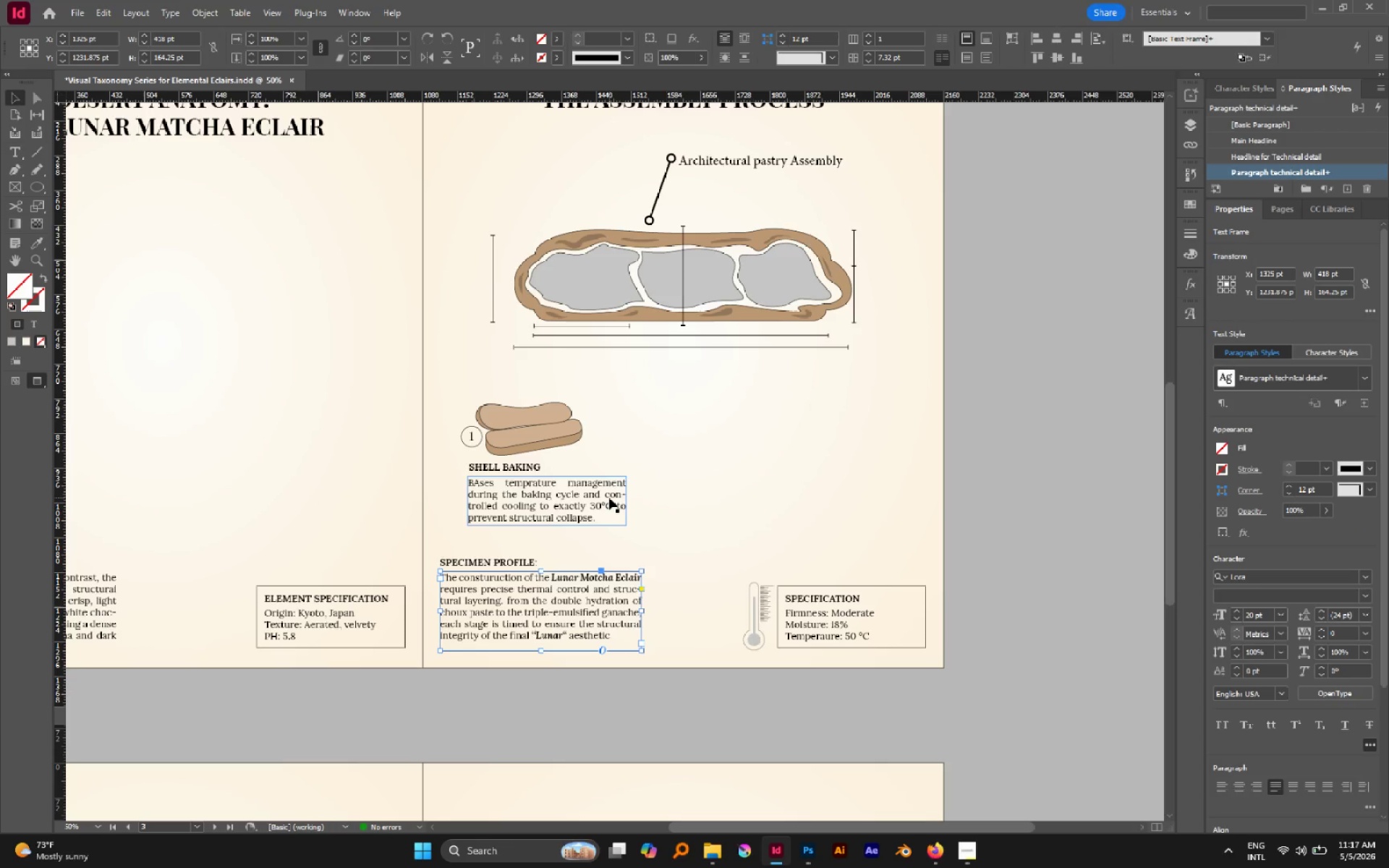 
left_click([609, 498])
 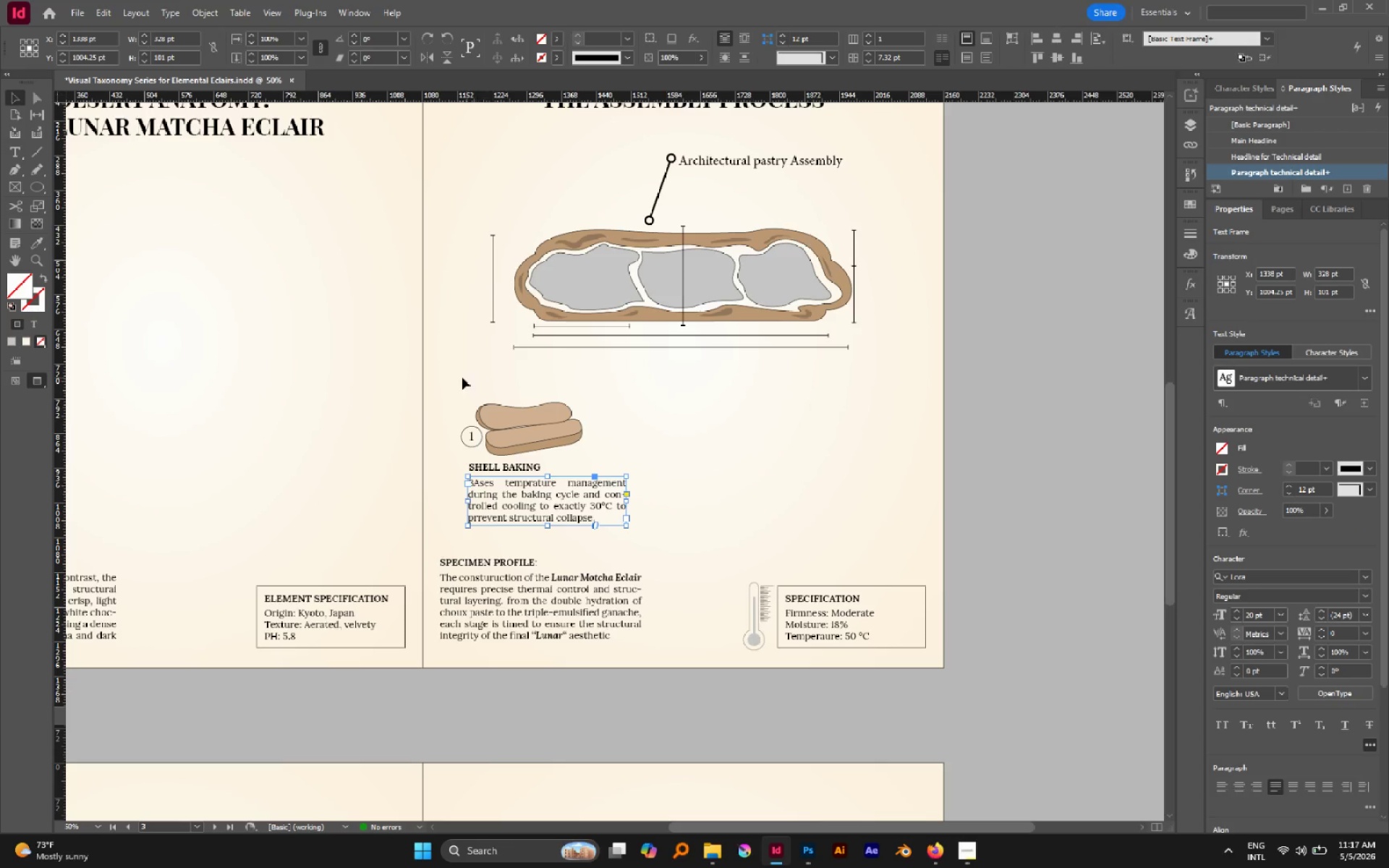 
left_click_drag(start_coordinate=[452, 383], to_coordinate=[624, 521])
 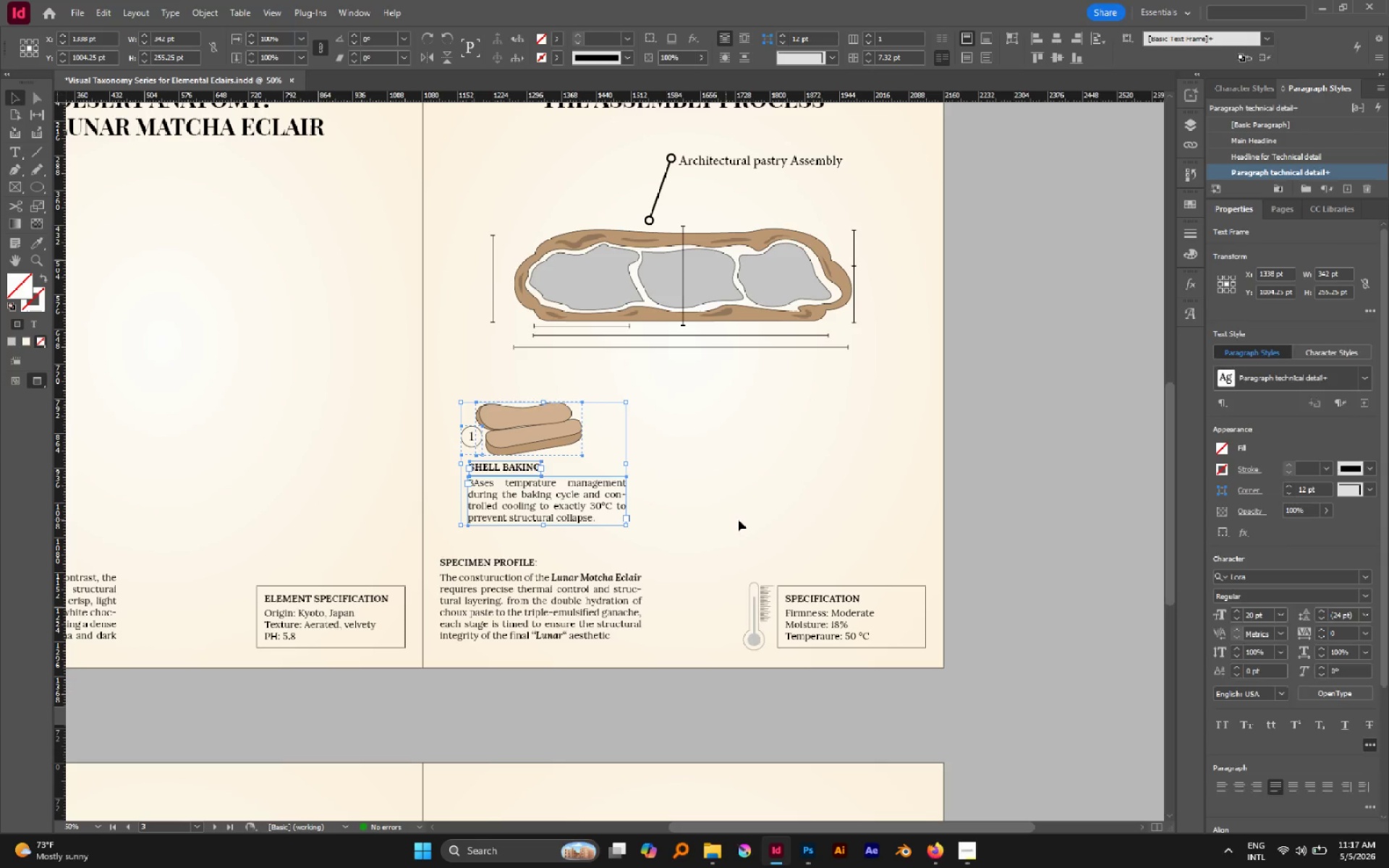 
left_click([738, 519])
 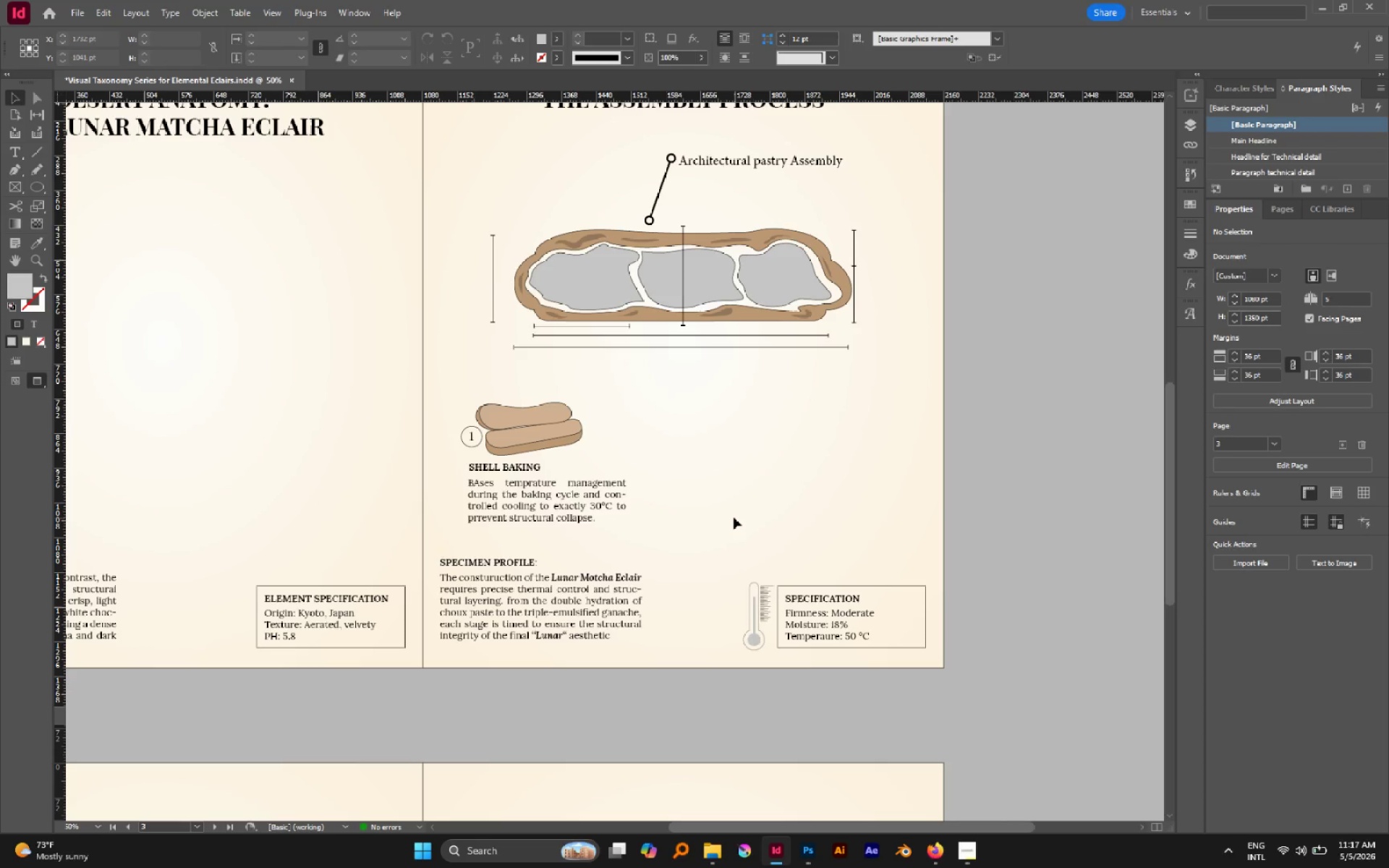 
hold_key(key=AltLeft, duration=0.52)
 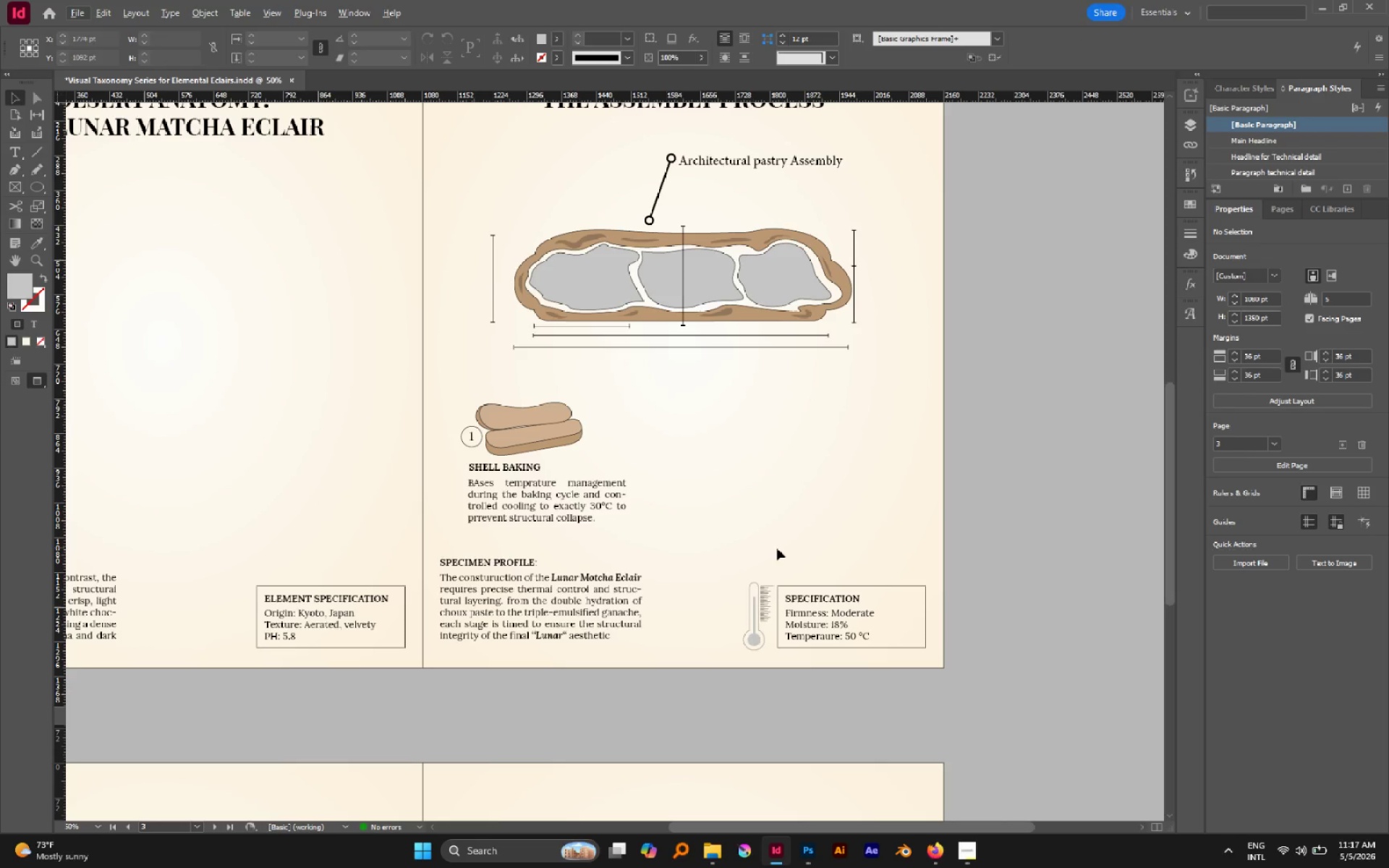 
key(W)
 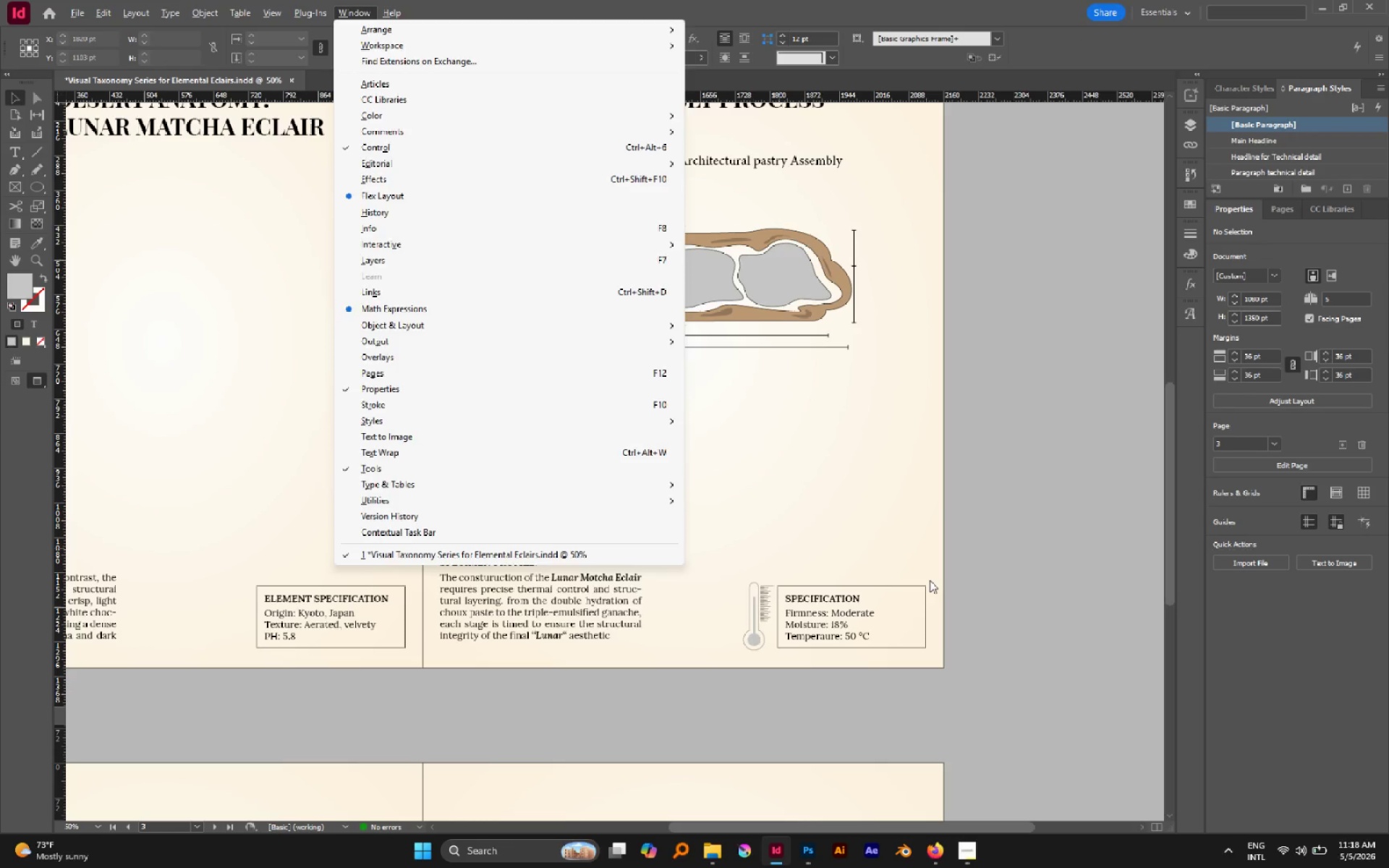 
left_click([877, 546])
 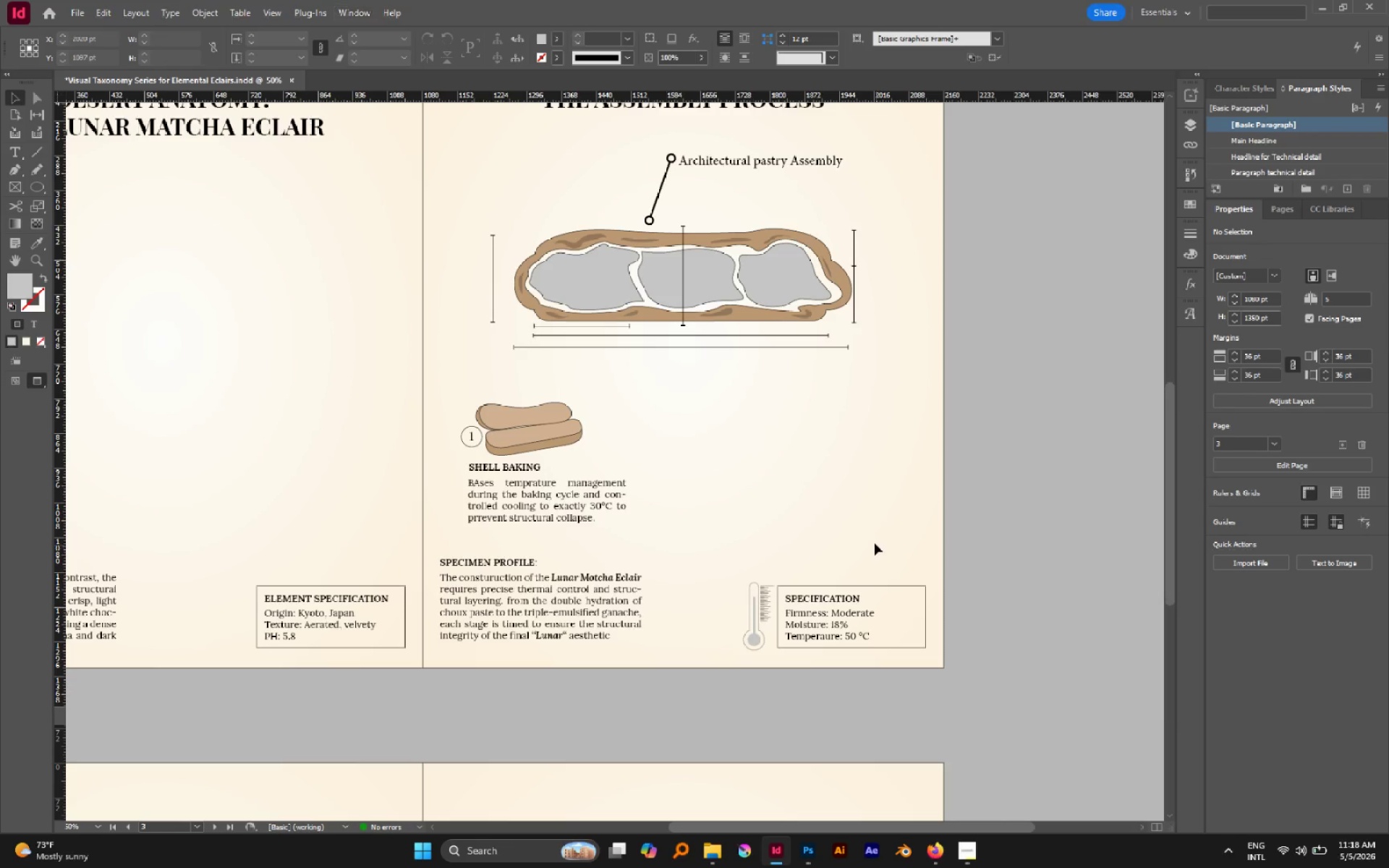 
key(W)
 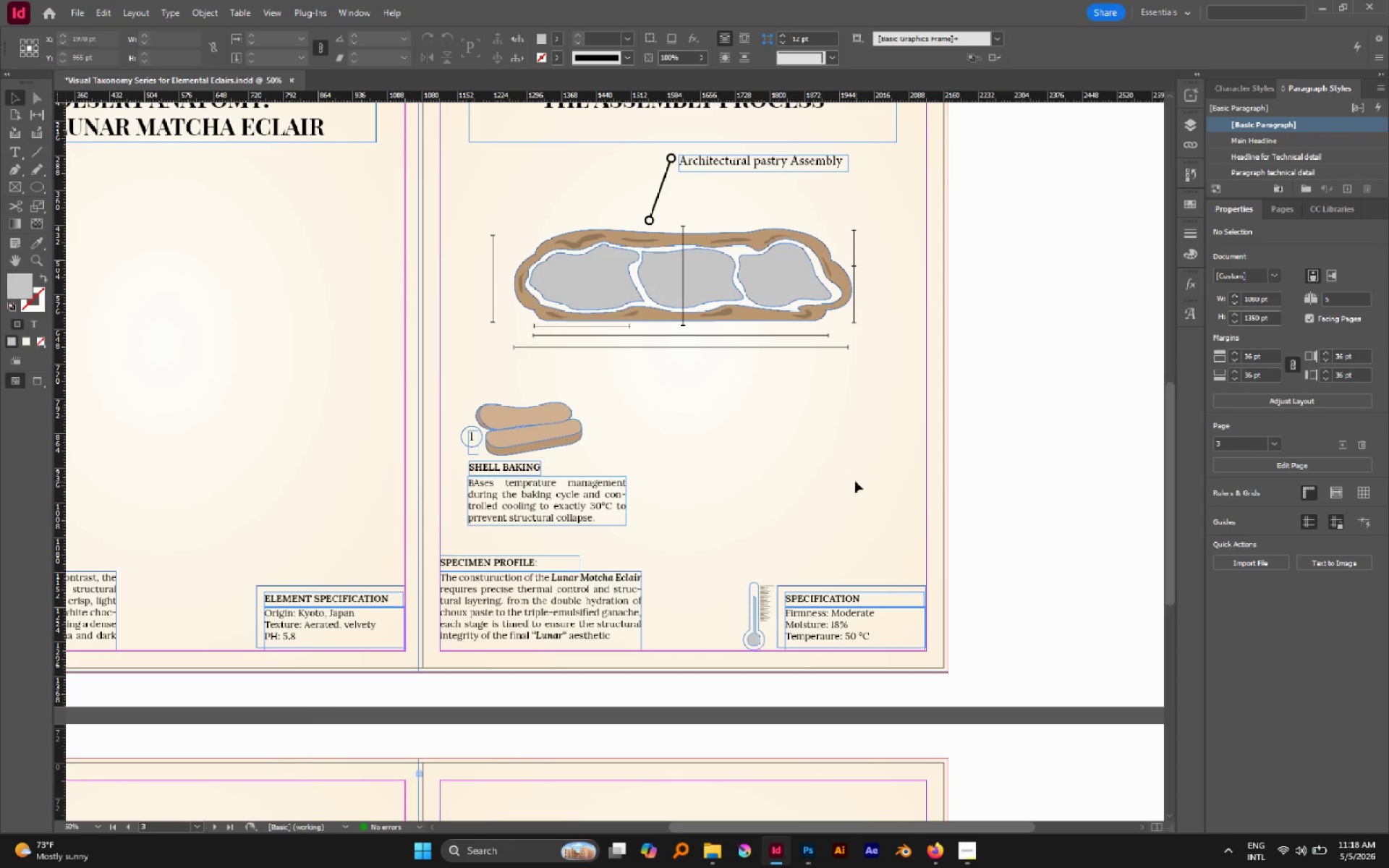 
hold_key(key=AltLeft, duration=0.44)
scroll: coordinate [855, 481], scroll_direction: down, amount: 2.0
 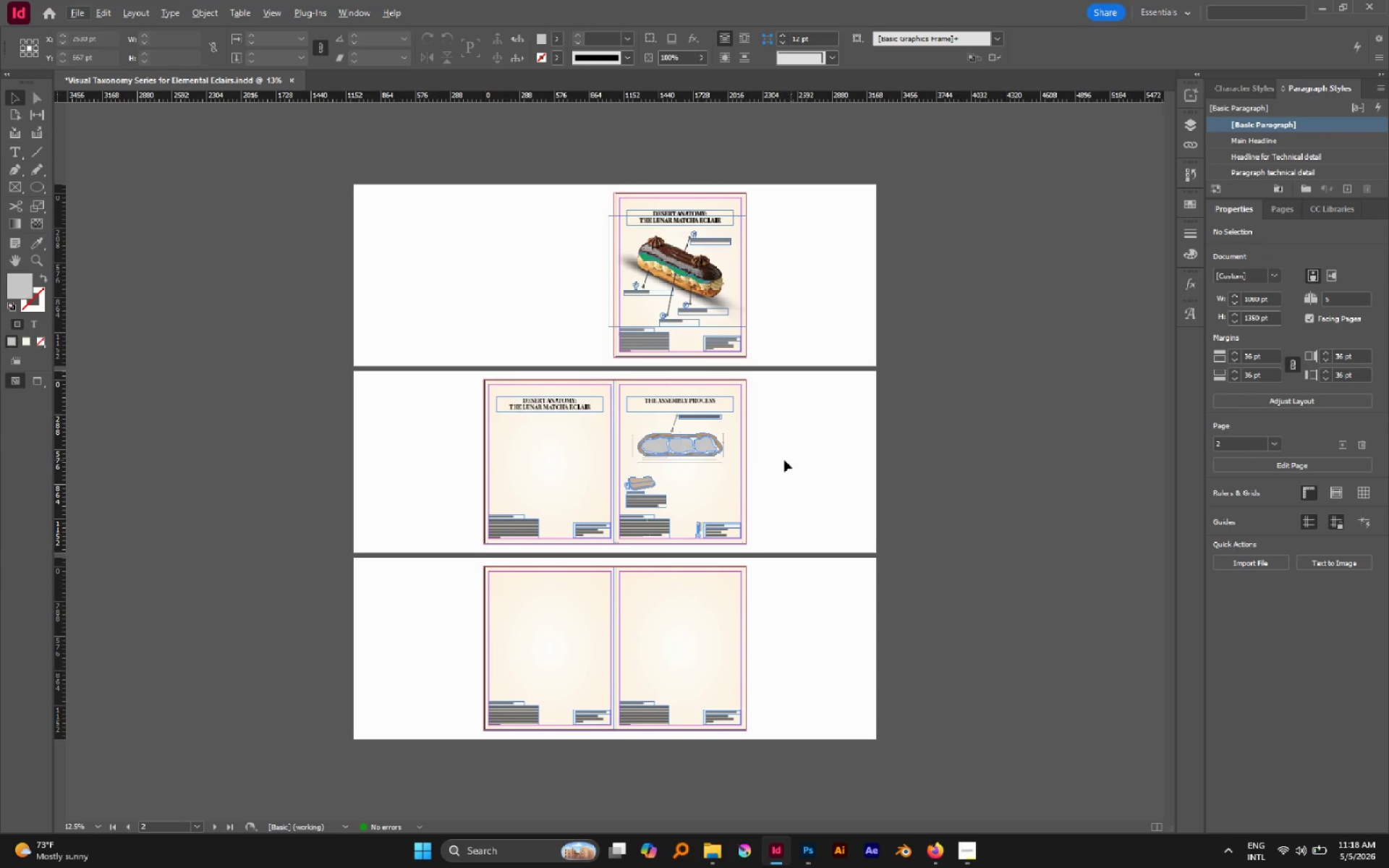 
hold_key(key=AltLeft, duration=1.47)
scroll: coordinate [690, 490], scroll_direction: down, amount: 2.0
 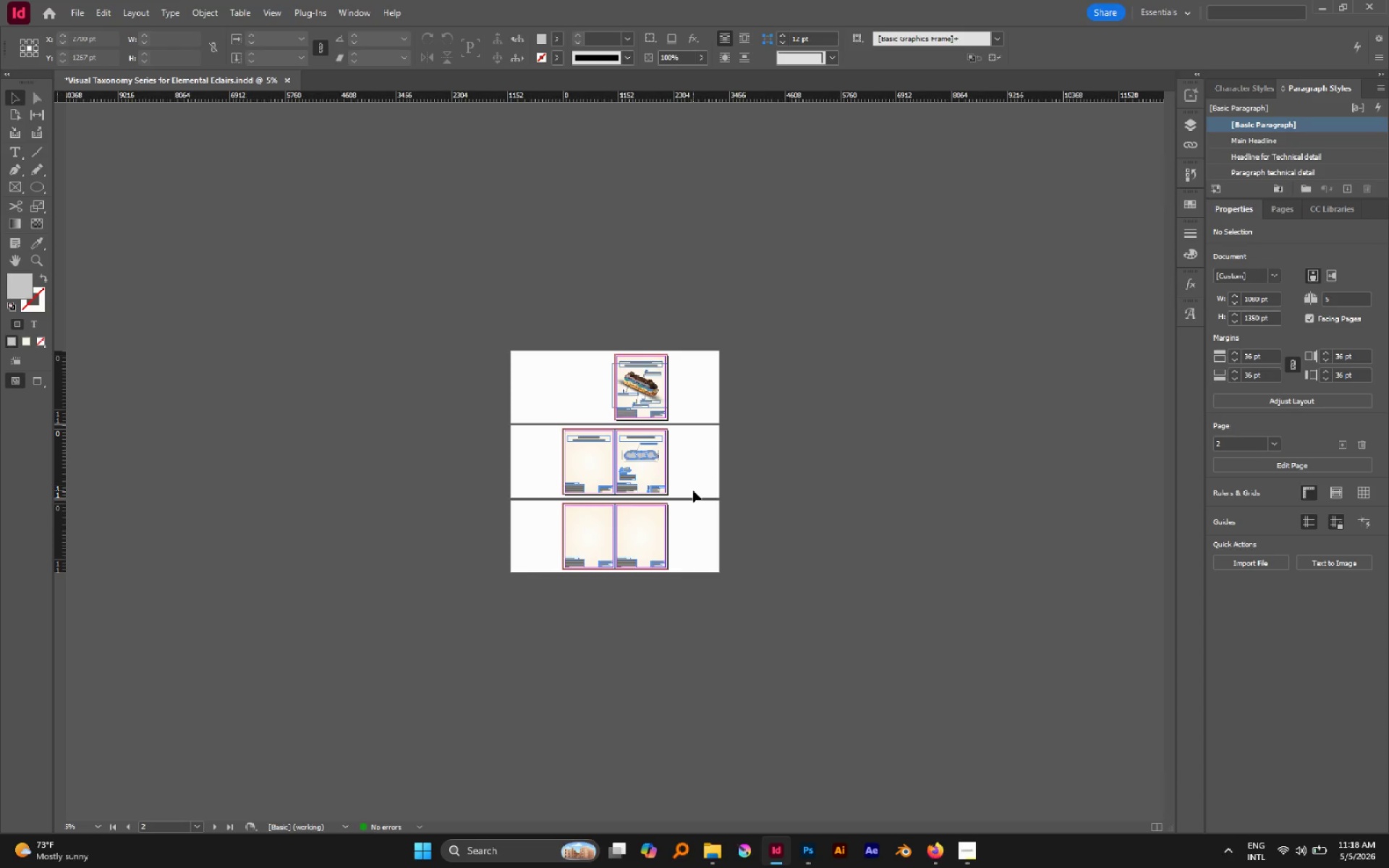 
wait(7.22)
 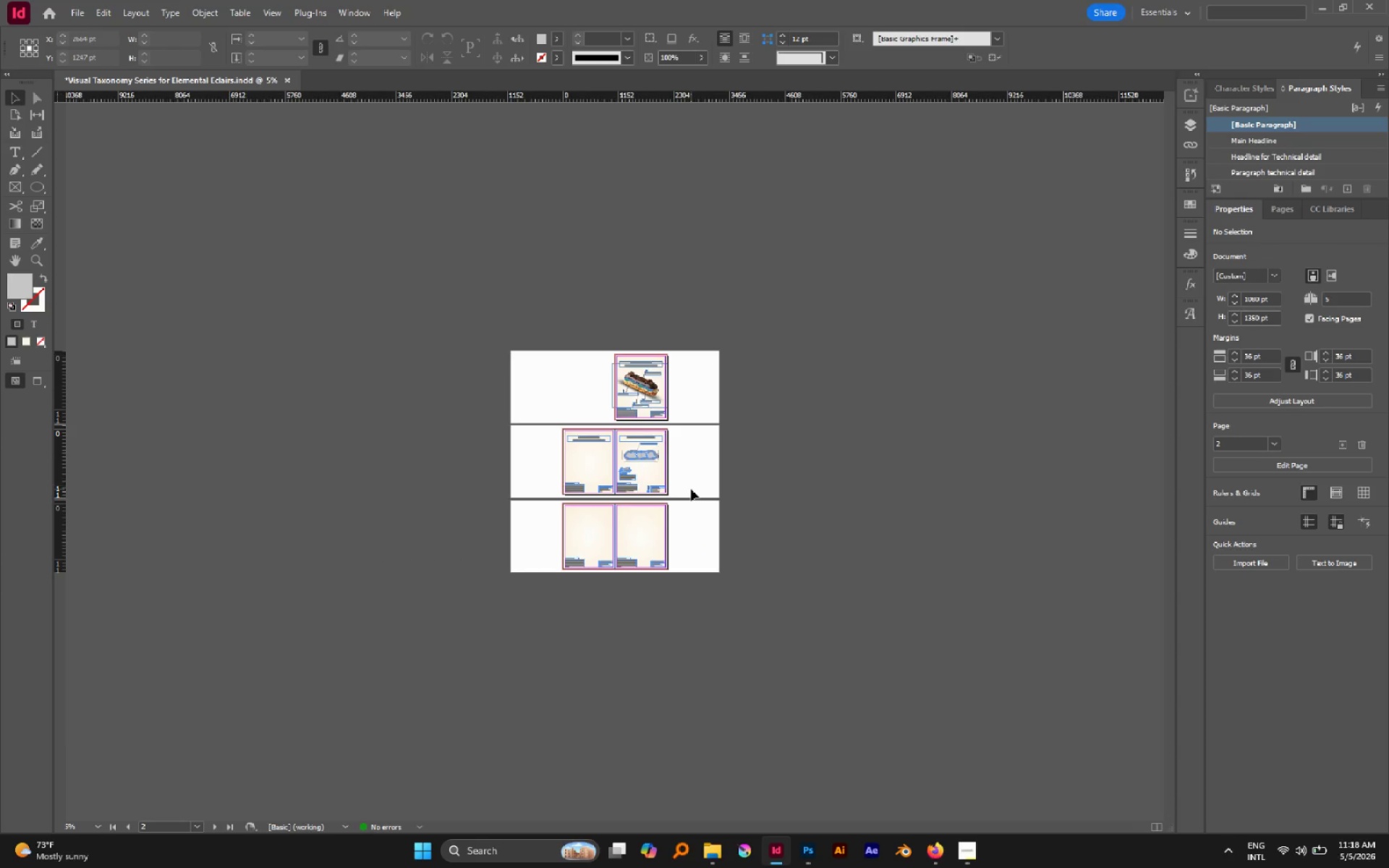 
hold_key(key=AltLeft, duration=0.72)
scroll: coordinate [658, 480], scroll_direction: up, amount: 3.0
 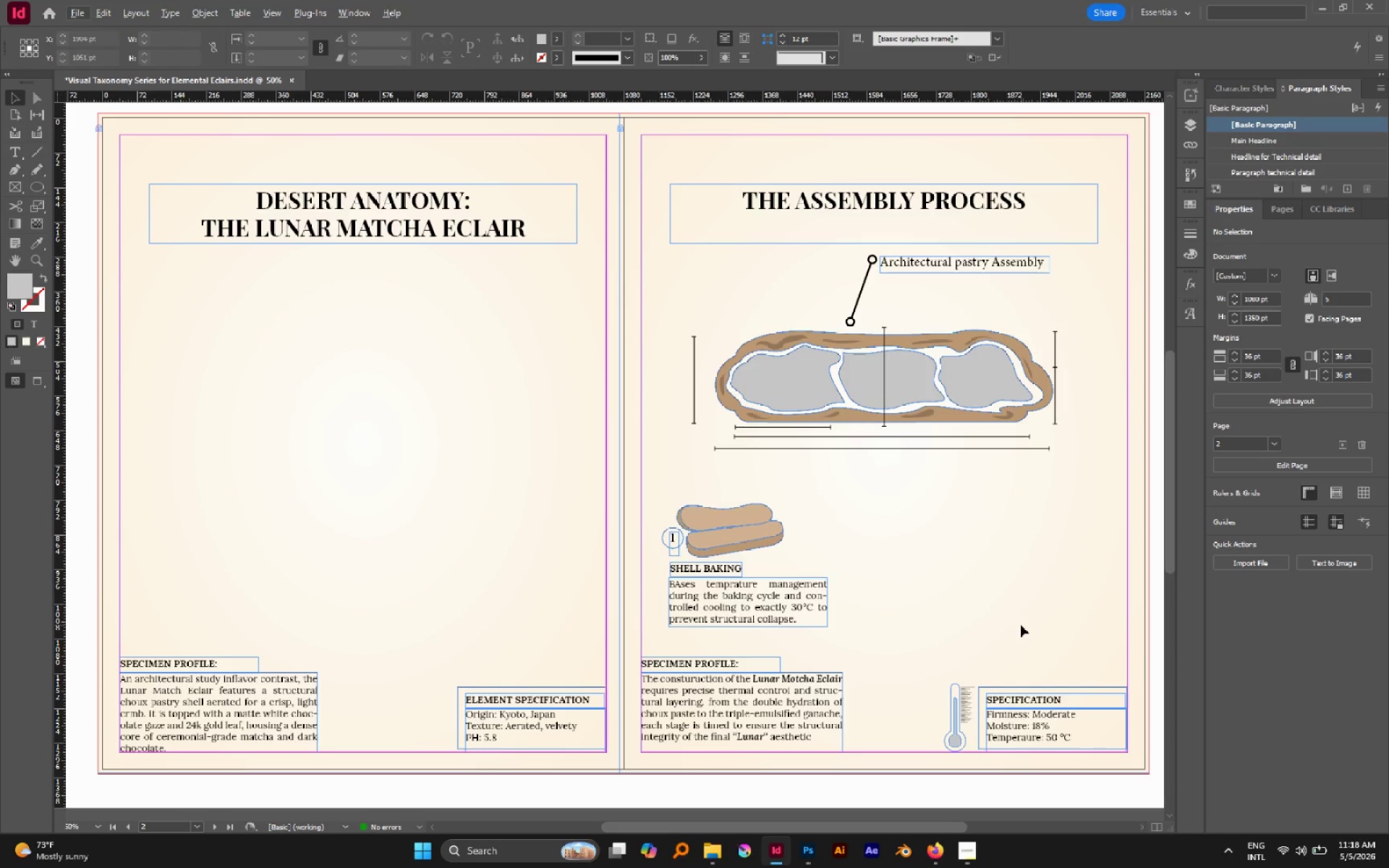 
hold_key(key=Space, duration=0.55)
 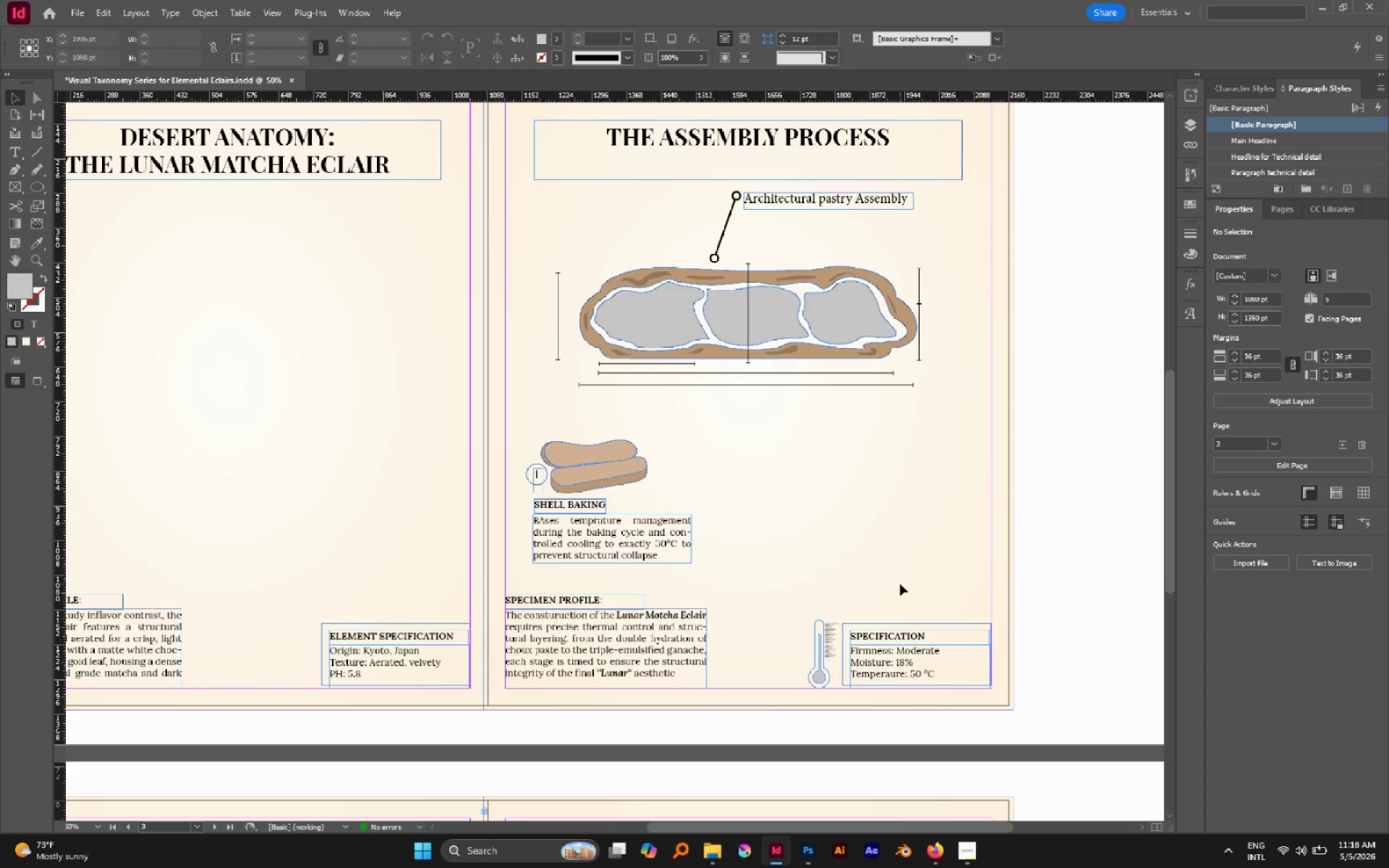 
left_click_drag(start_coordinate=[1021, 625], to_coordinate=[885, 561])
 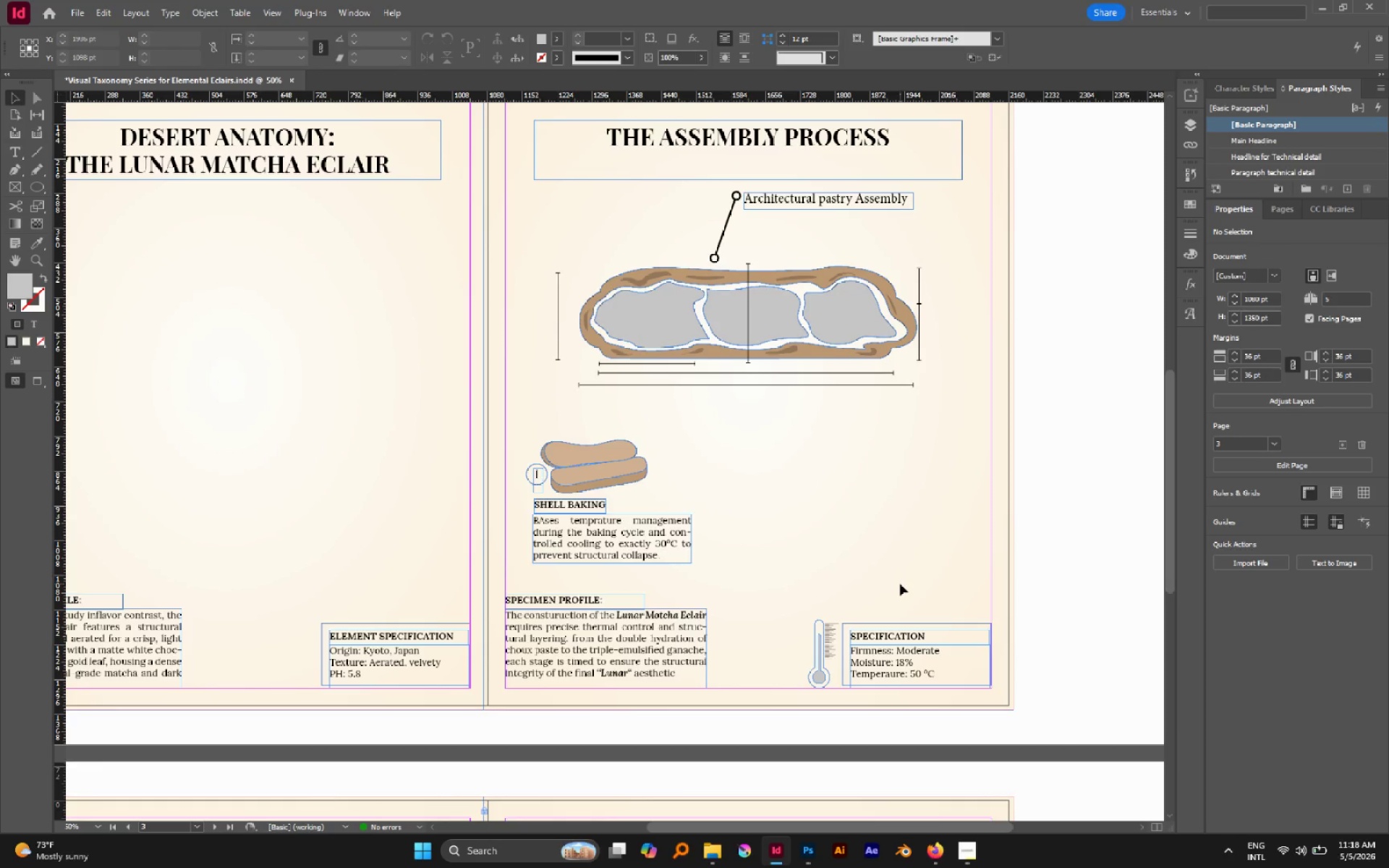 
wait(5.62)
 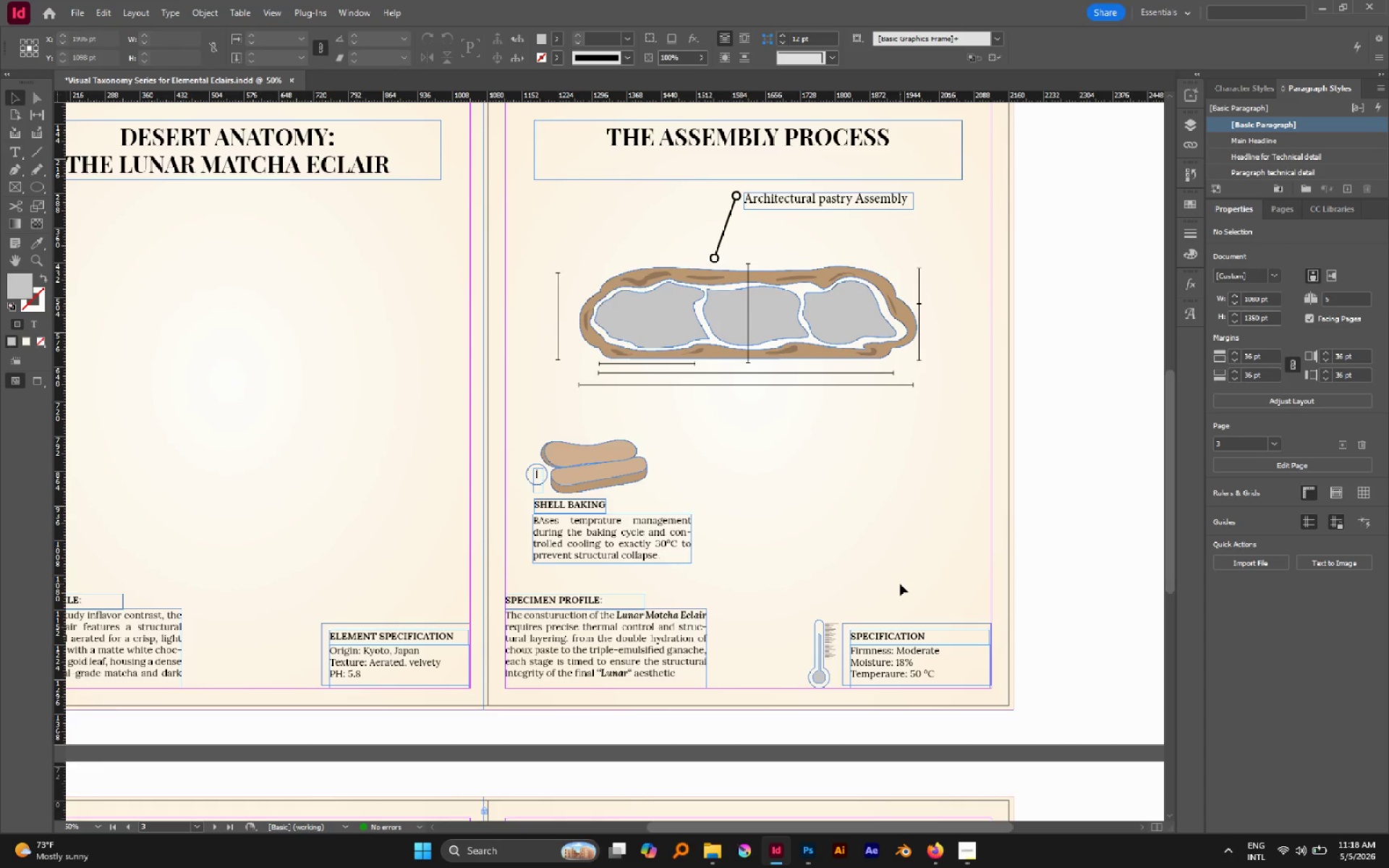 
hold_key(key=AltLeft, duration=0.89)
scroll: coordinate [921, 686], scroll_direction: up, amount: 2.0
 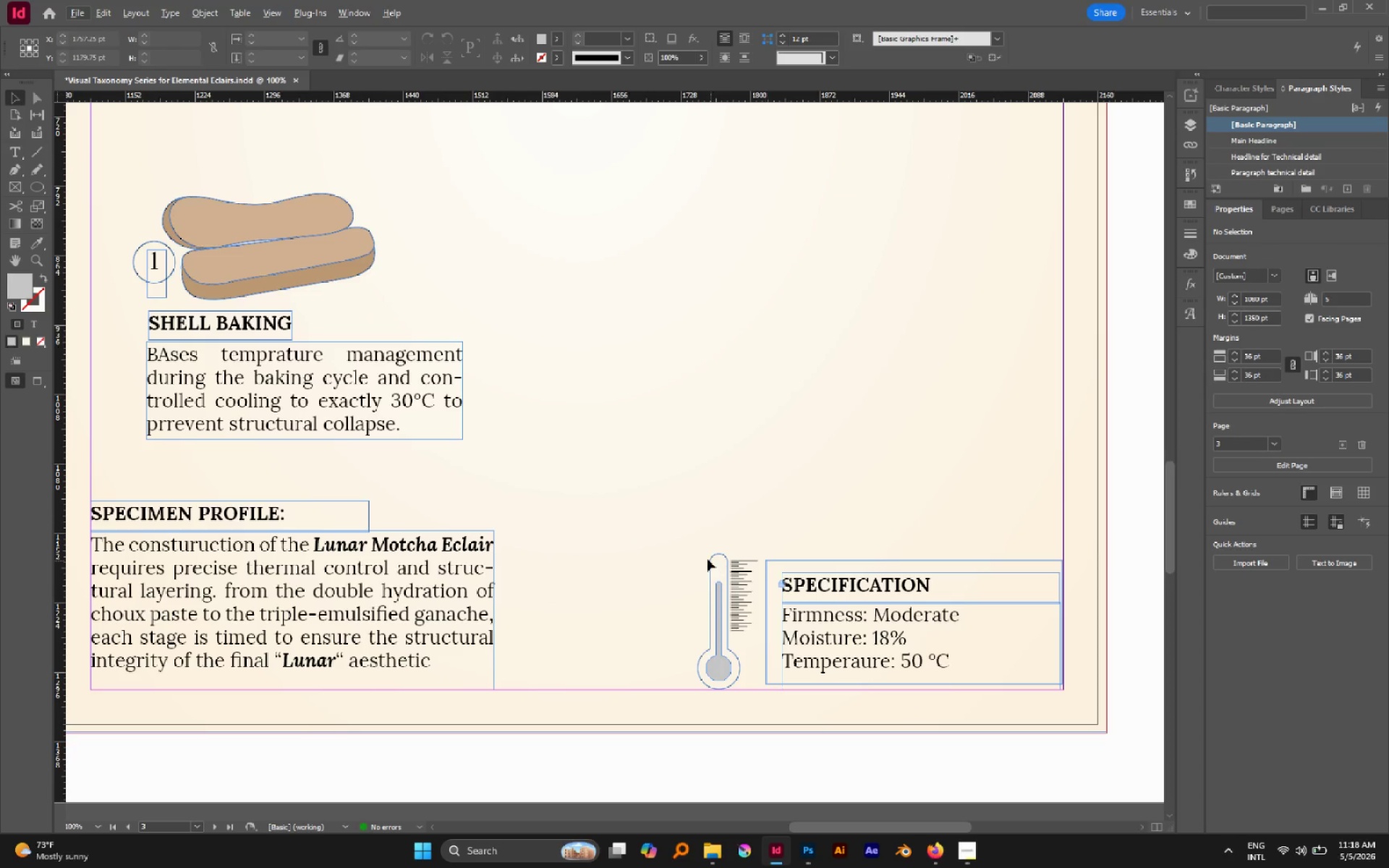 
left_click_drag(start_coordinate=[685, 541], to_coordinate=[841, 670])
 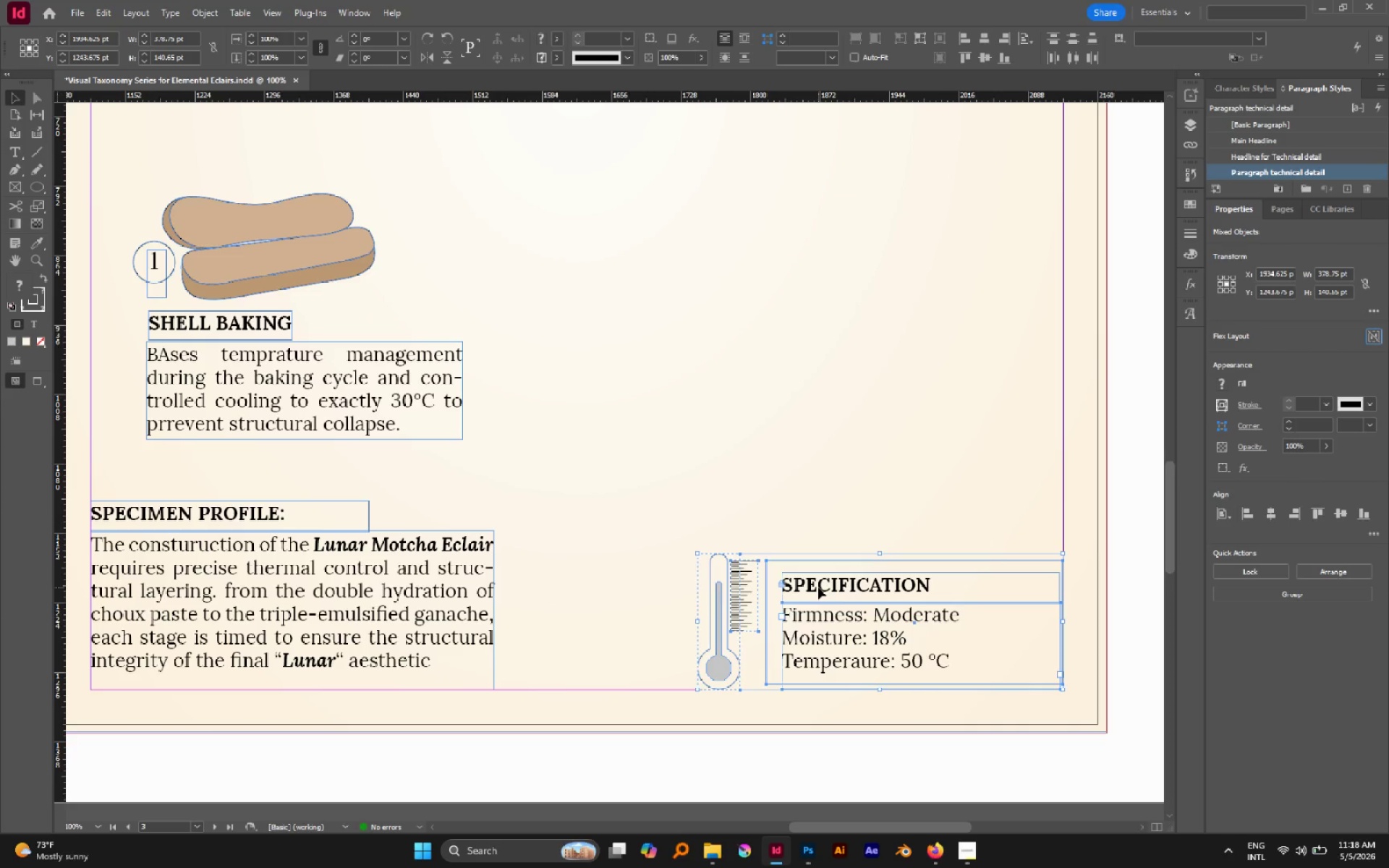 
left_click_drag(start_coordinate=[818, 587], to_coordinate=[818, 549])
 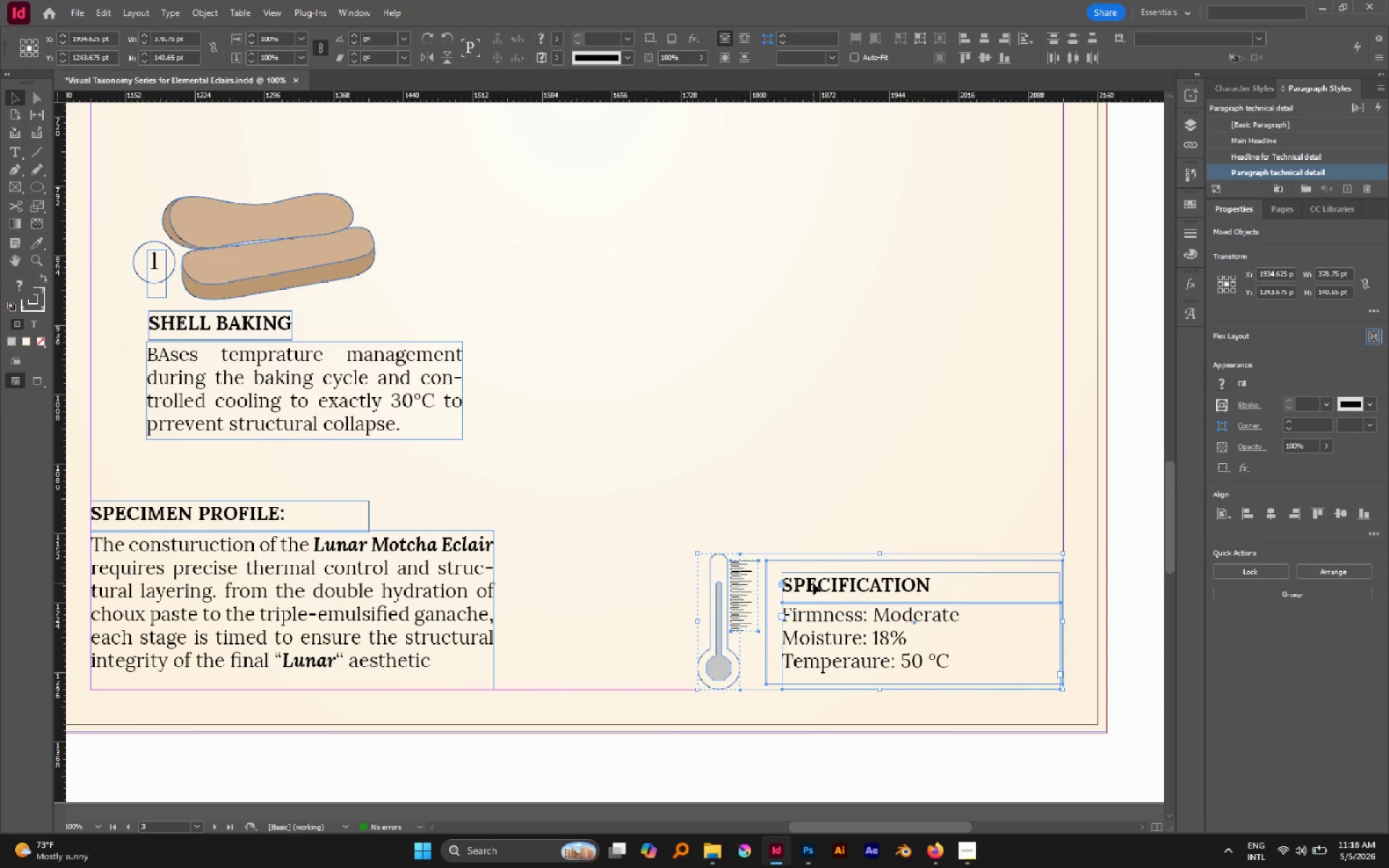 
hold_key(key=ShiftLeft, duration=0.95)
 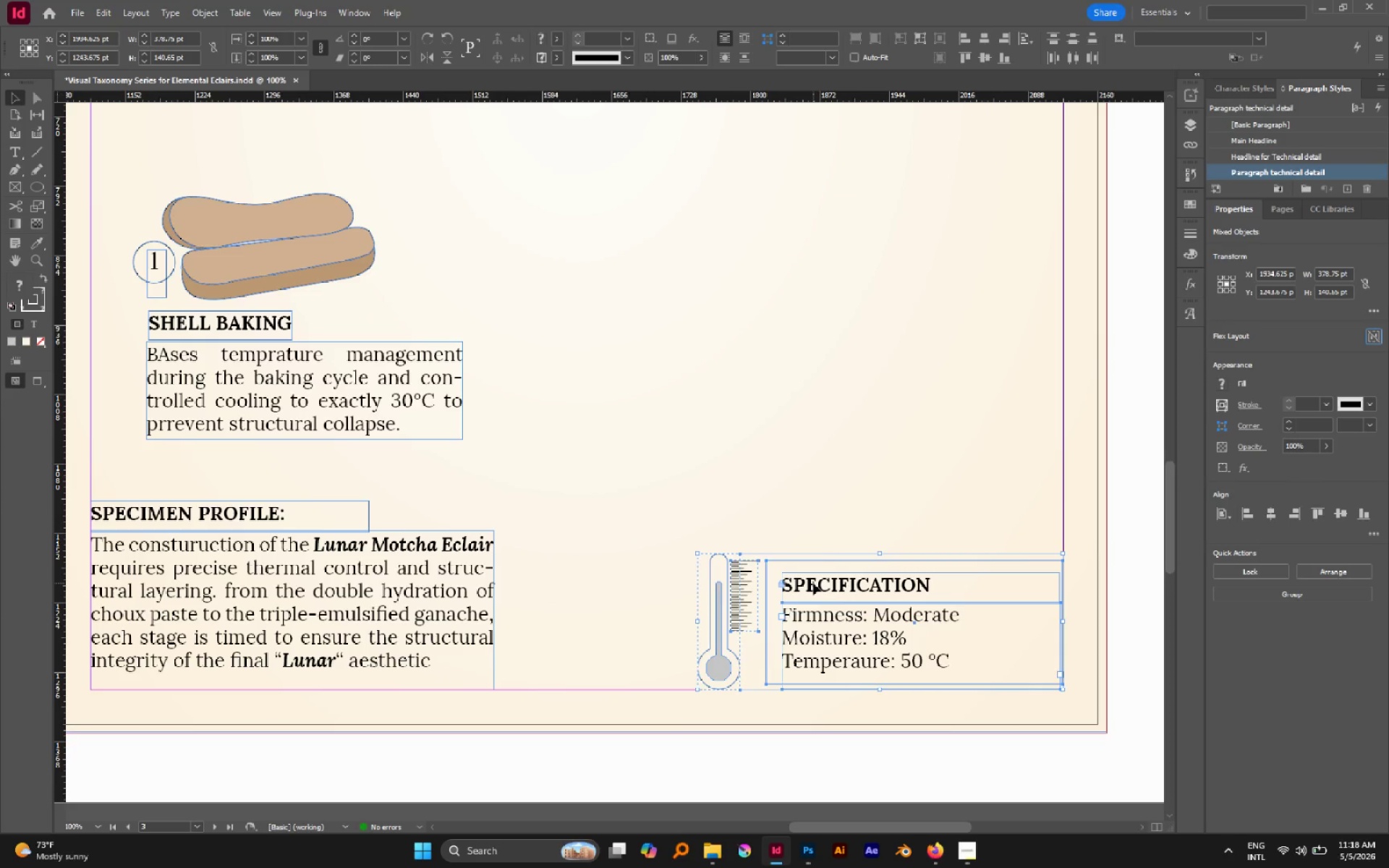 
left_click_drag(start_coordinate=[813, 583], to_coordinate=[813, 548])
 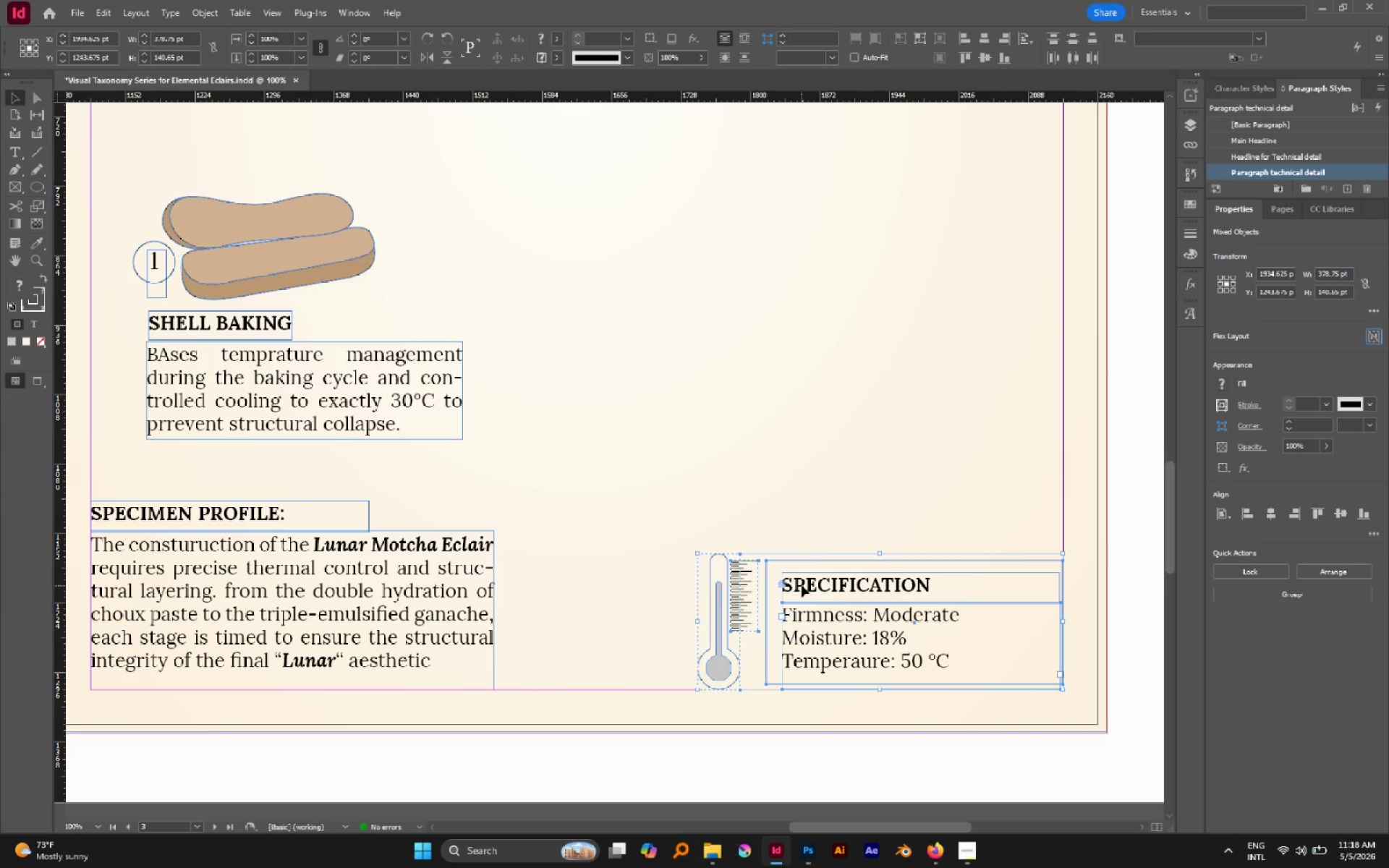 
hold_key(key=ShiftLeft, duration=0.58)
 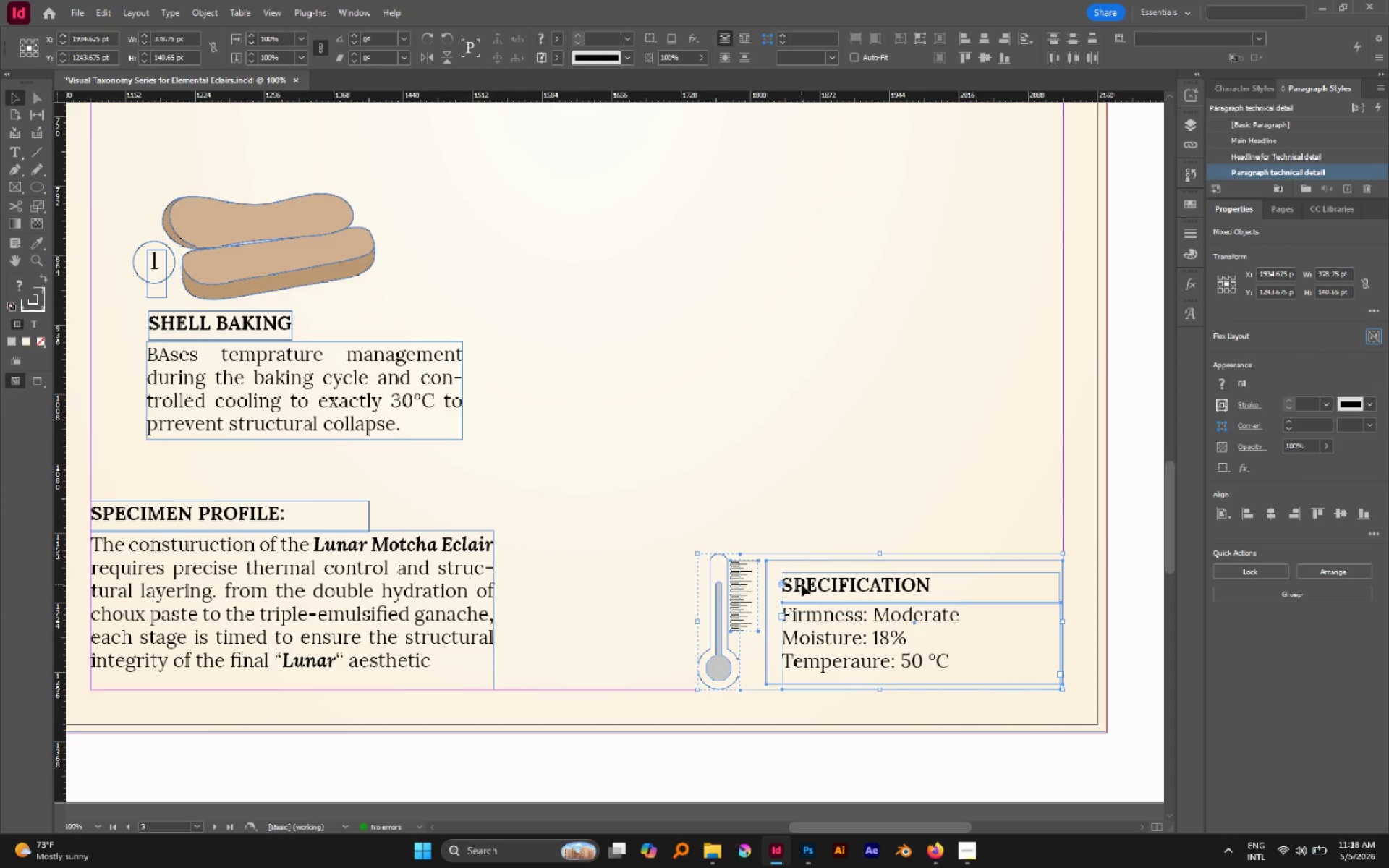 
left_click_drag(start_coordinate=[802, 584], to_coordinate=[802, 557])
 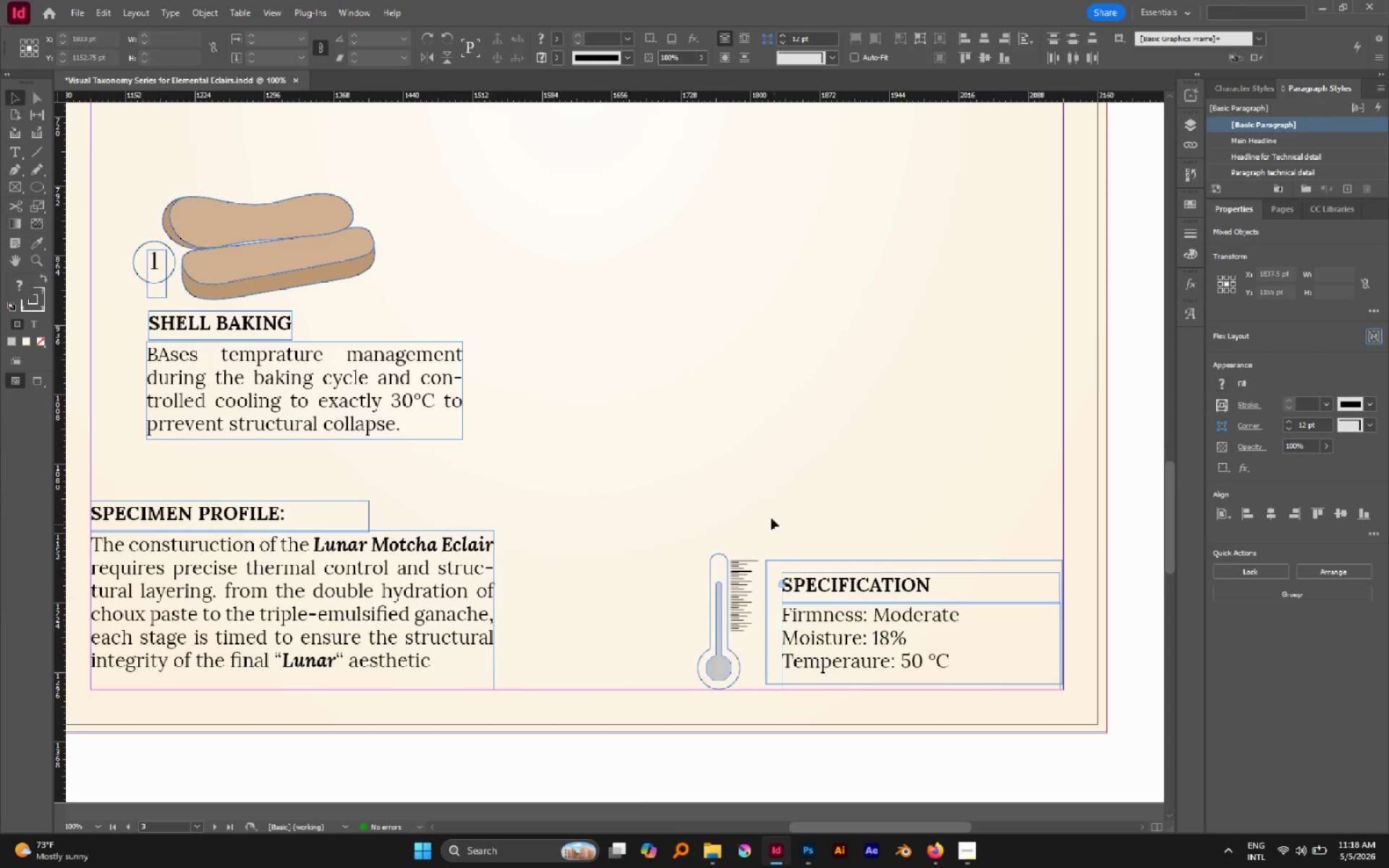 
left_click([771, 517])
 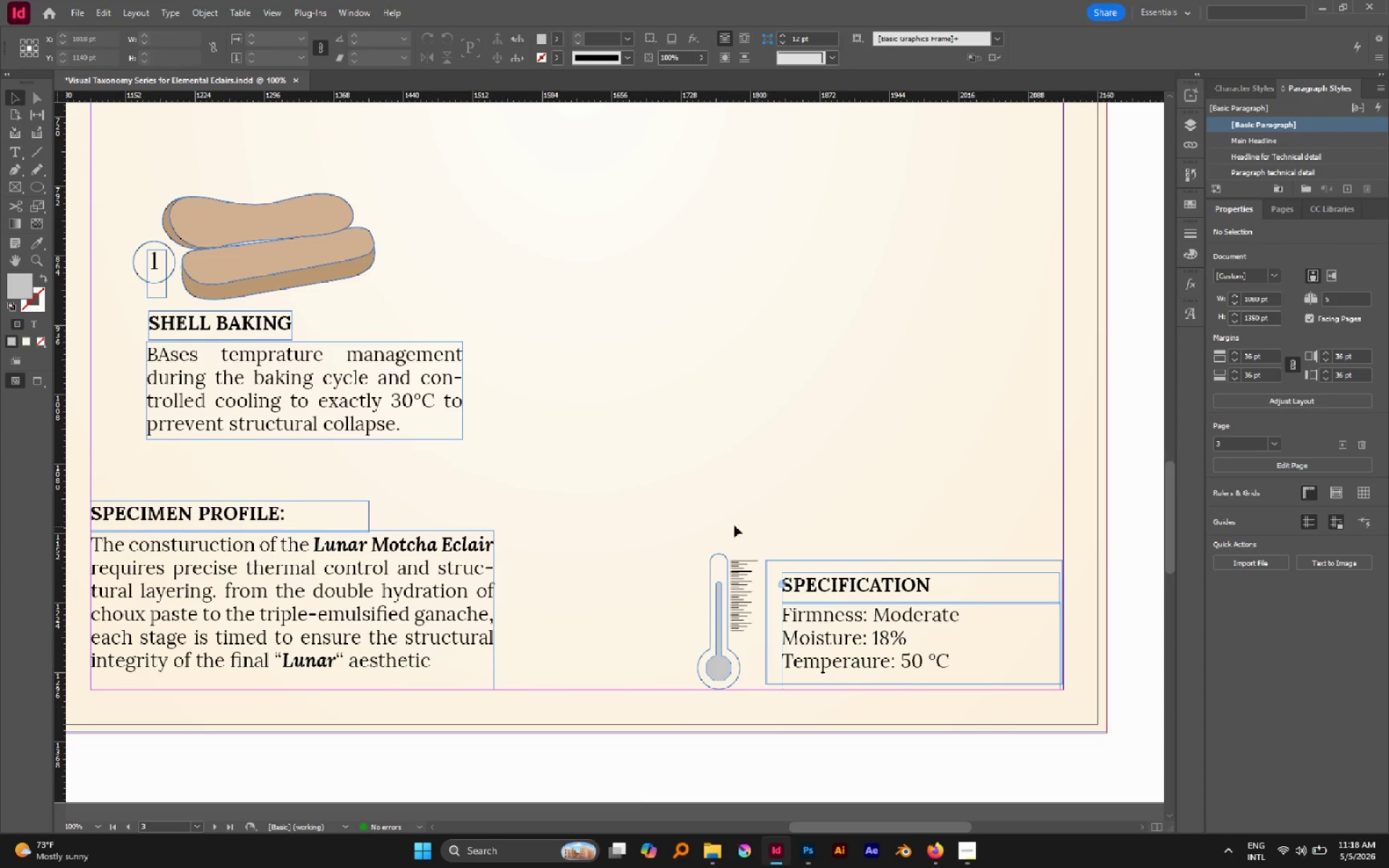 
left_click_drag(start_coordinate=[687, 516], to_coordinate=[878, 656])
 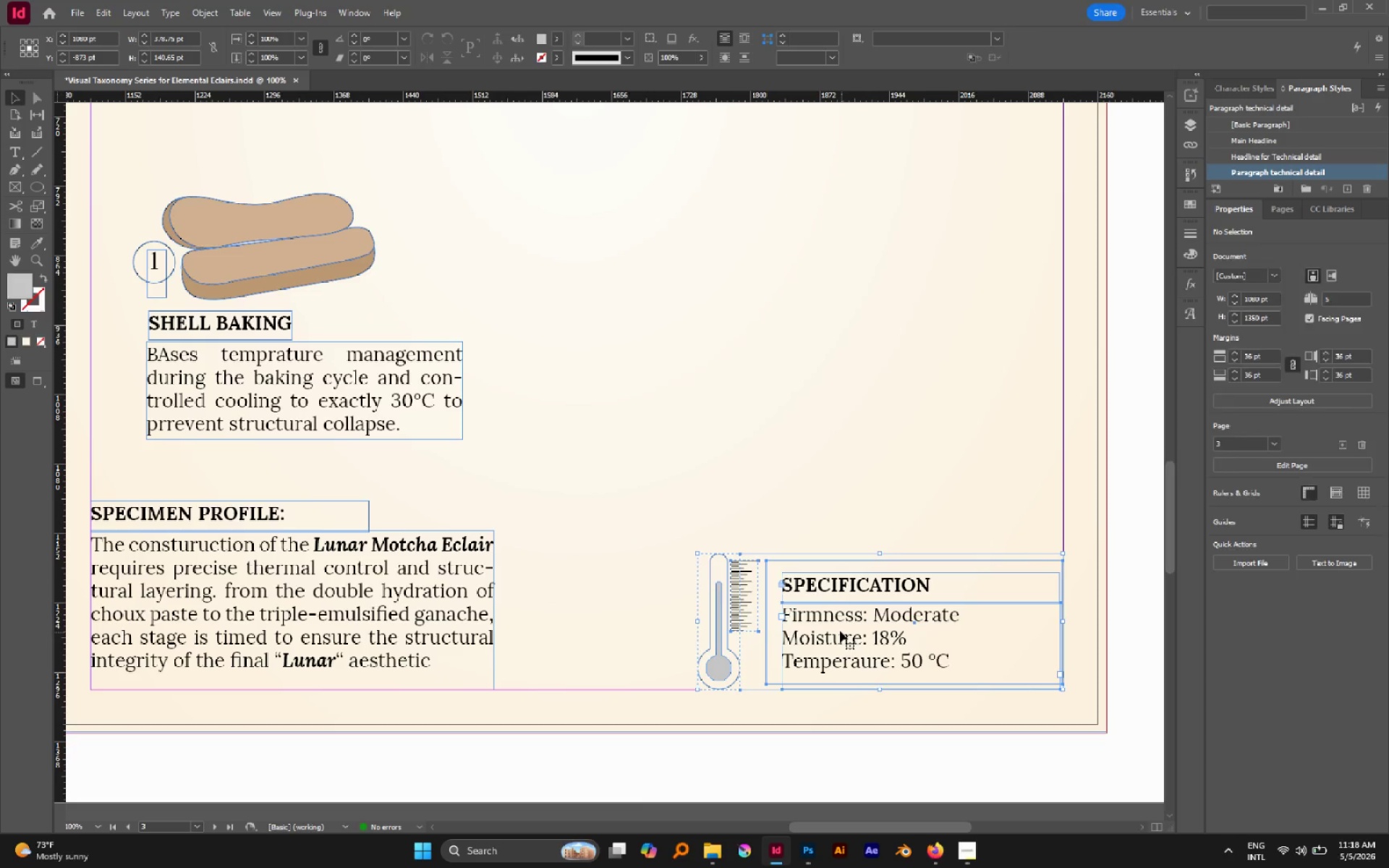 
left_click_drag(start_coordinate=[840, 631], to_coordinate=[844, 590])
 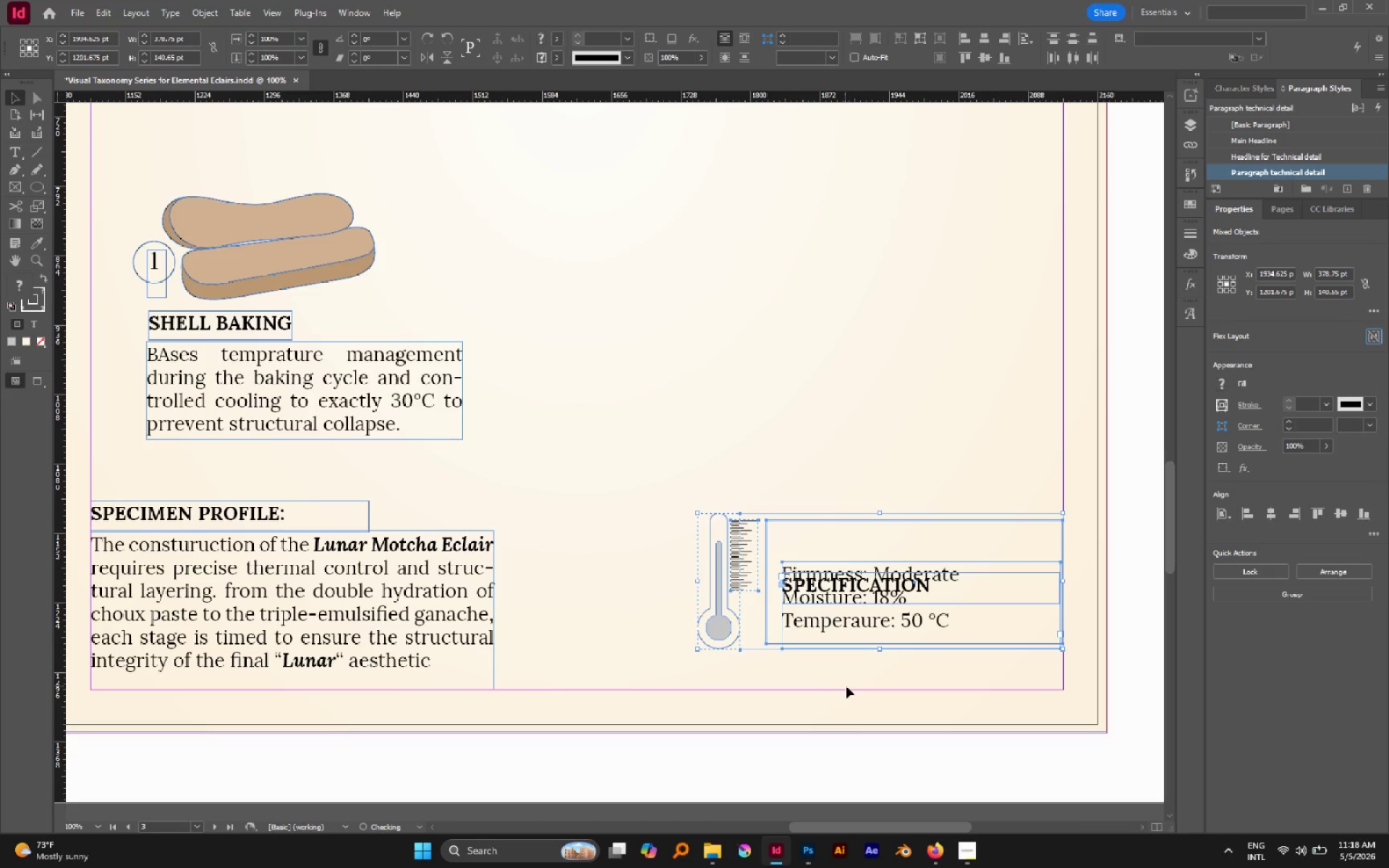 
key(Shift+ShiftLeft)
 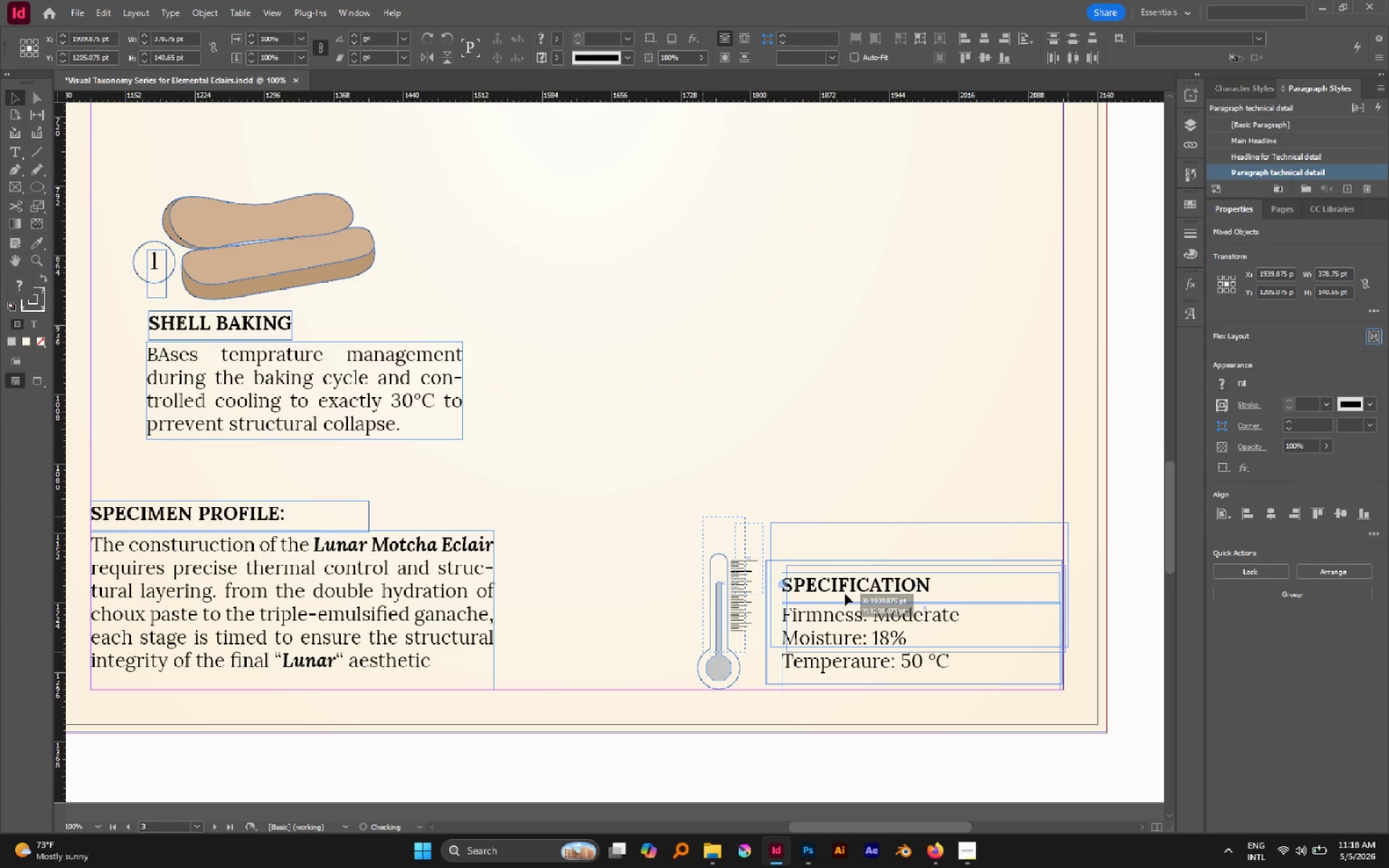 
hold_key(key=ShiftLeft, duration=0.78)
 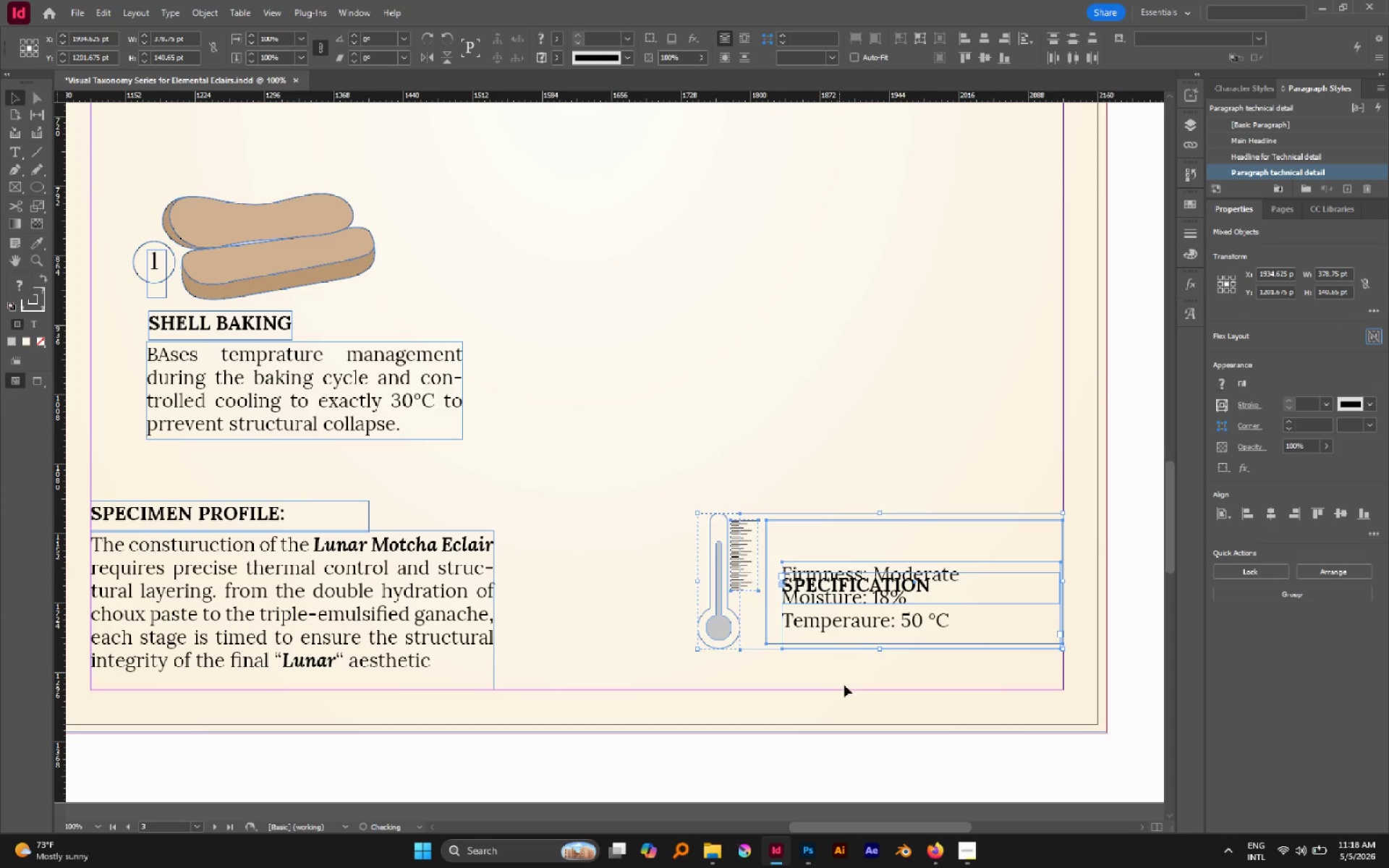 
left_click([846, 686])
 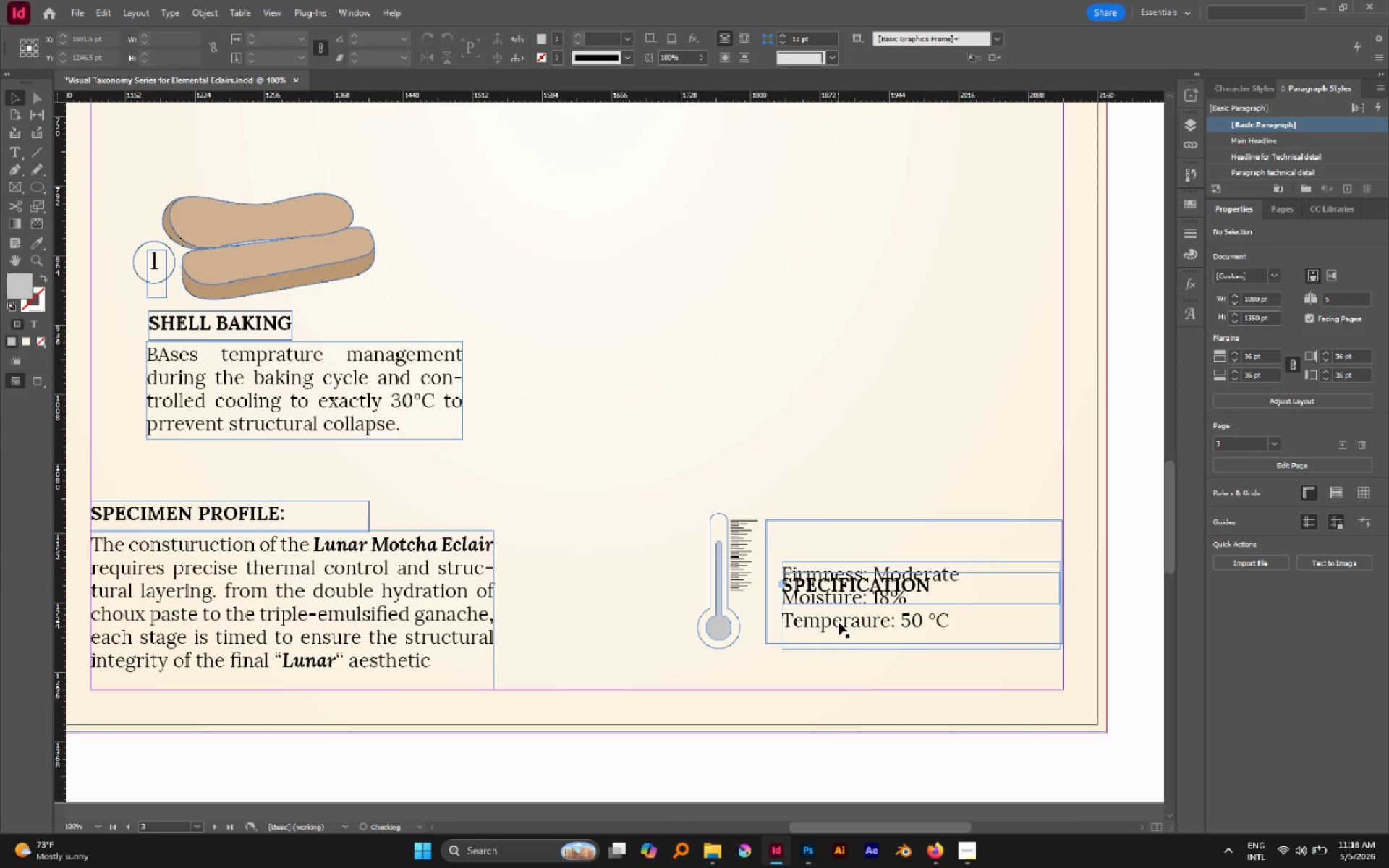 
double_click([839, 623])
 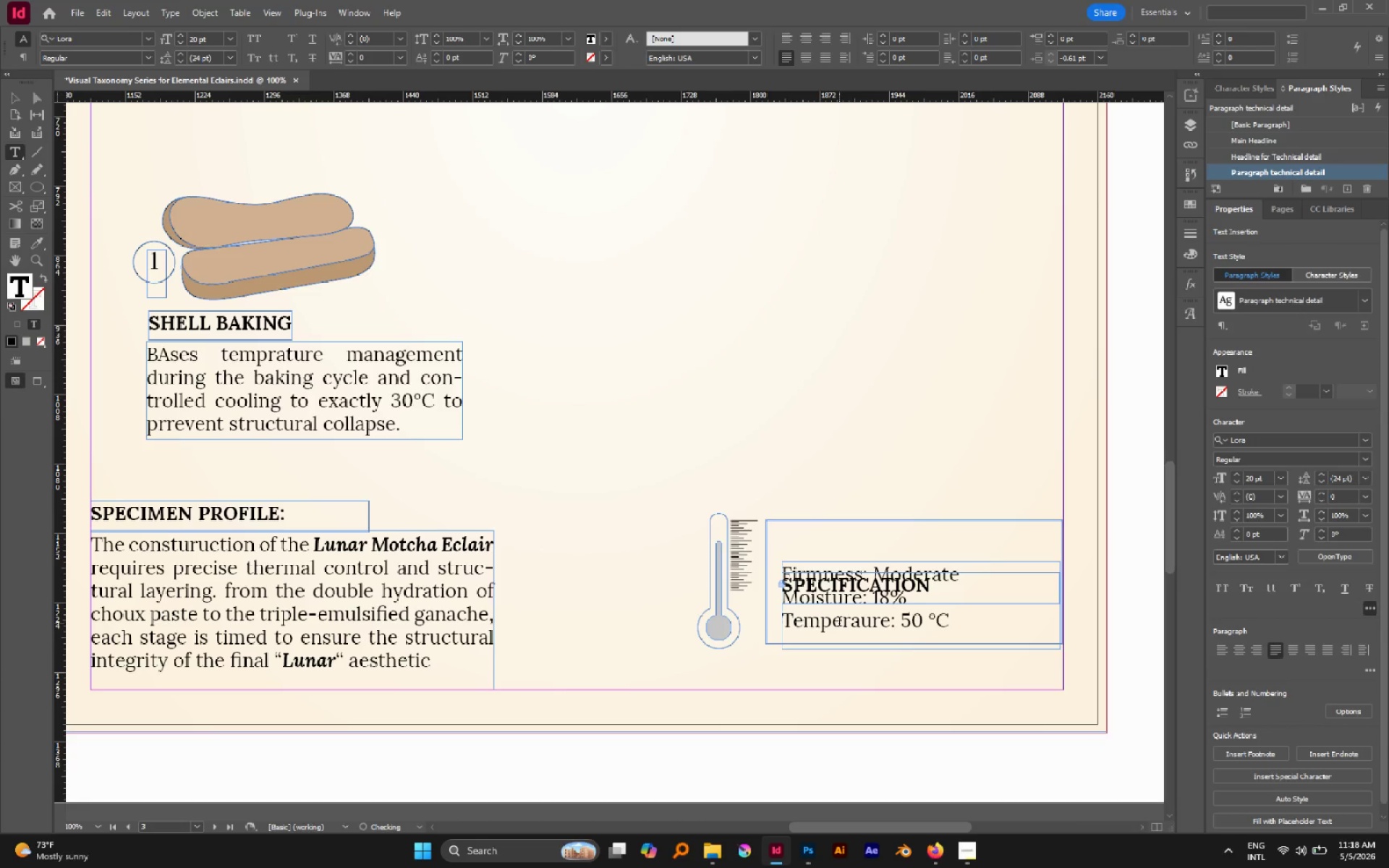 
key(Control+Z)
 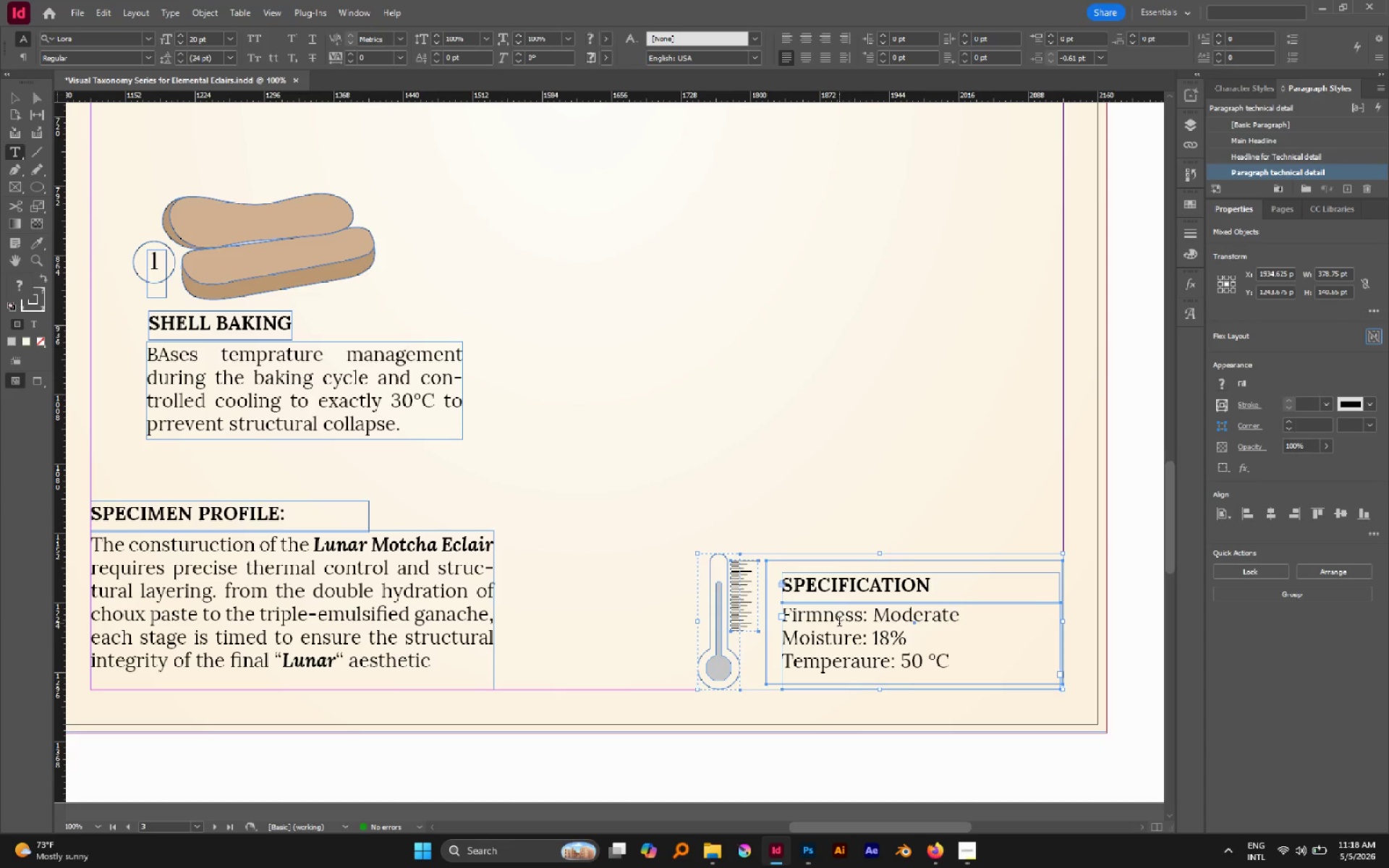 
hold_key(key=ControlLeft, duration=0.52)
 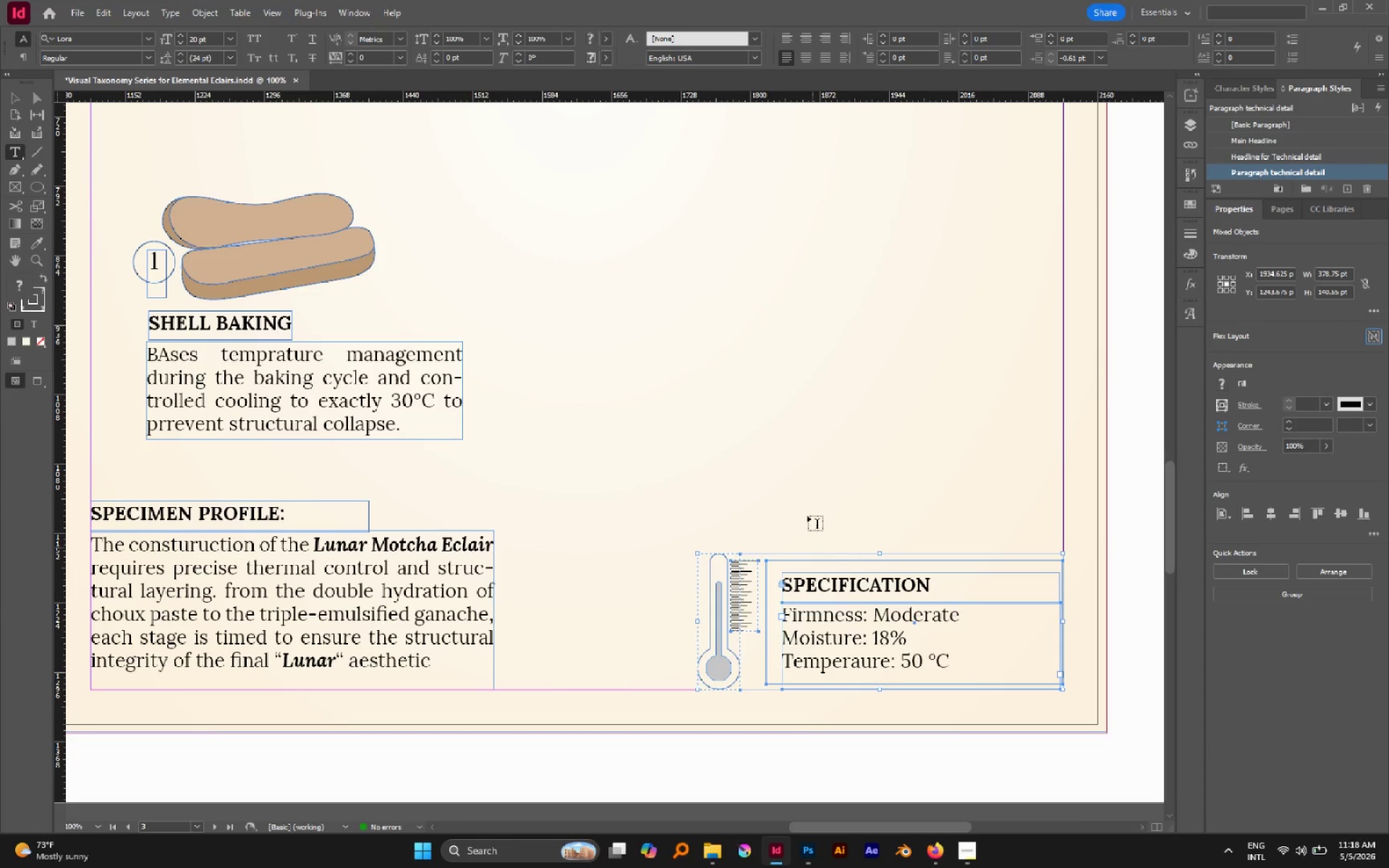 
left_click([806, 508])
 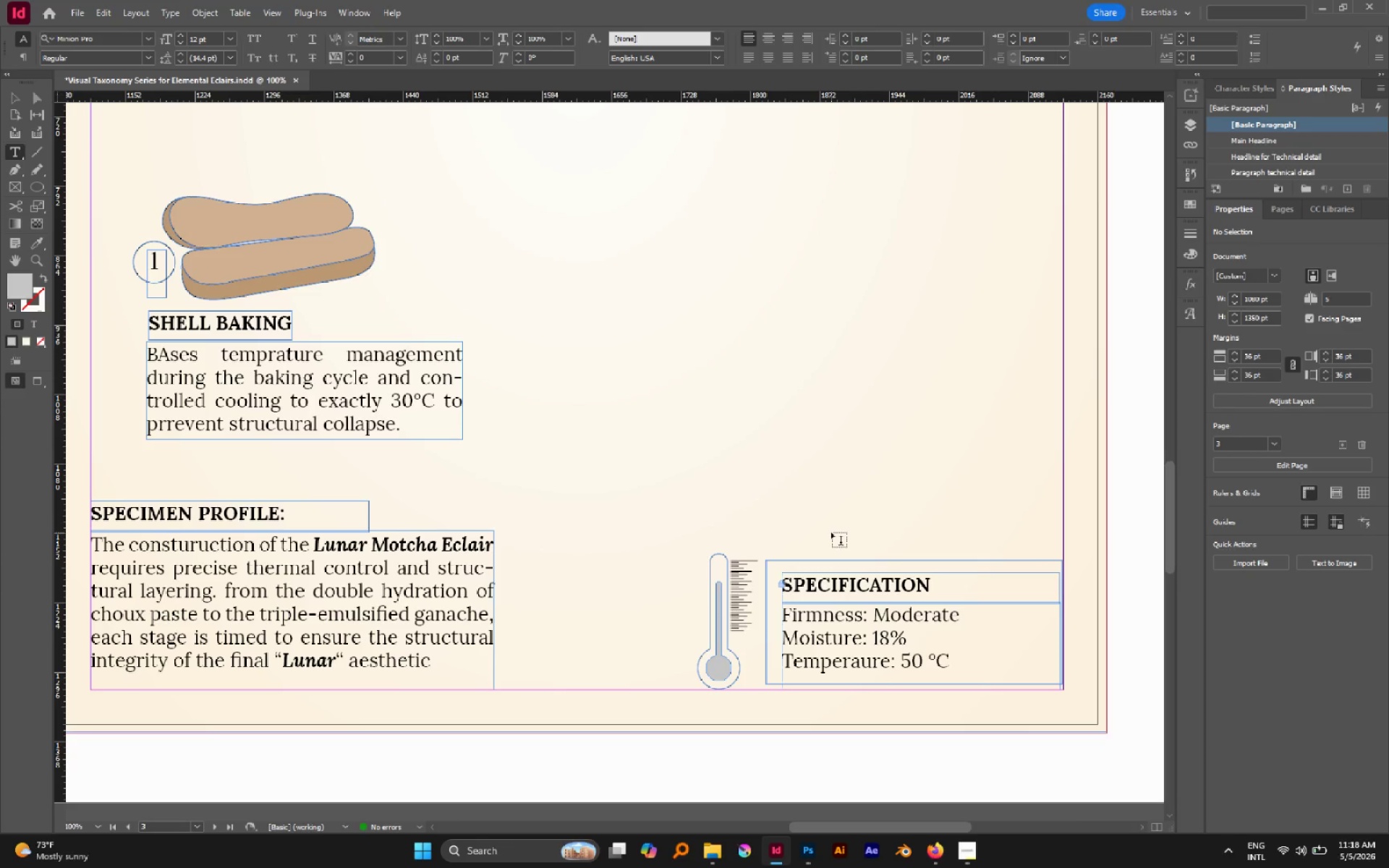 
key(Escape)
 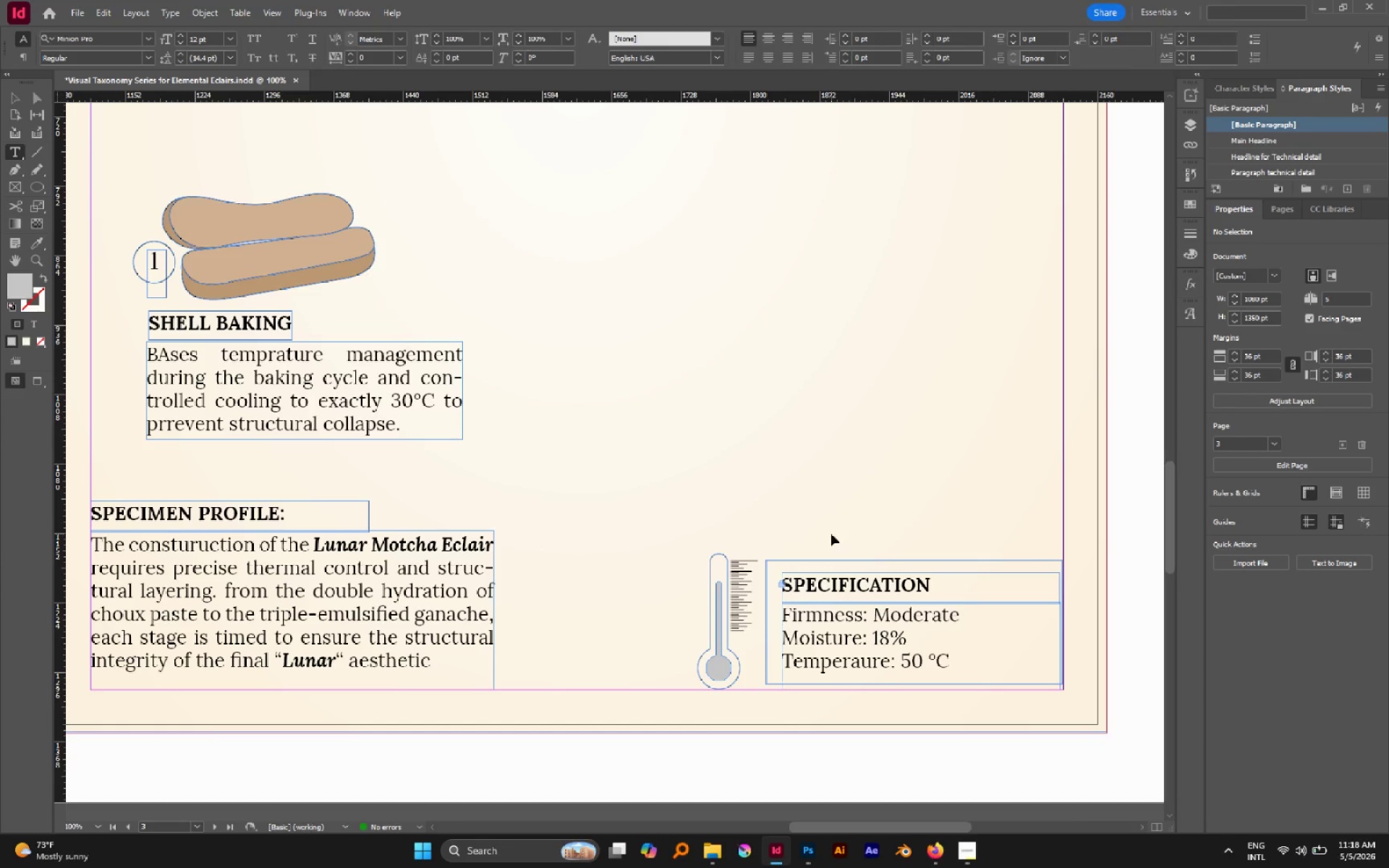 
key(V)
 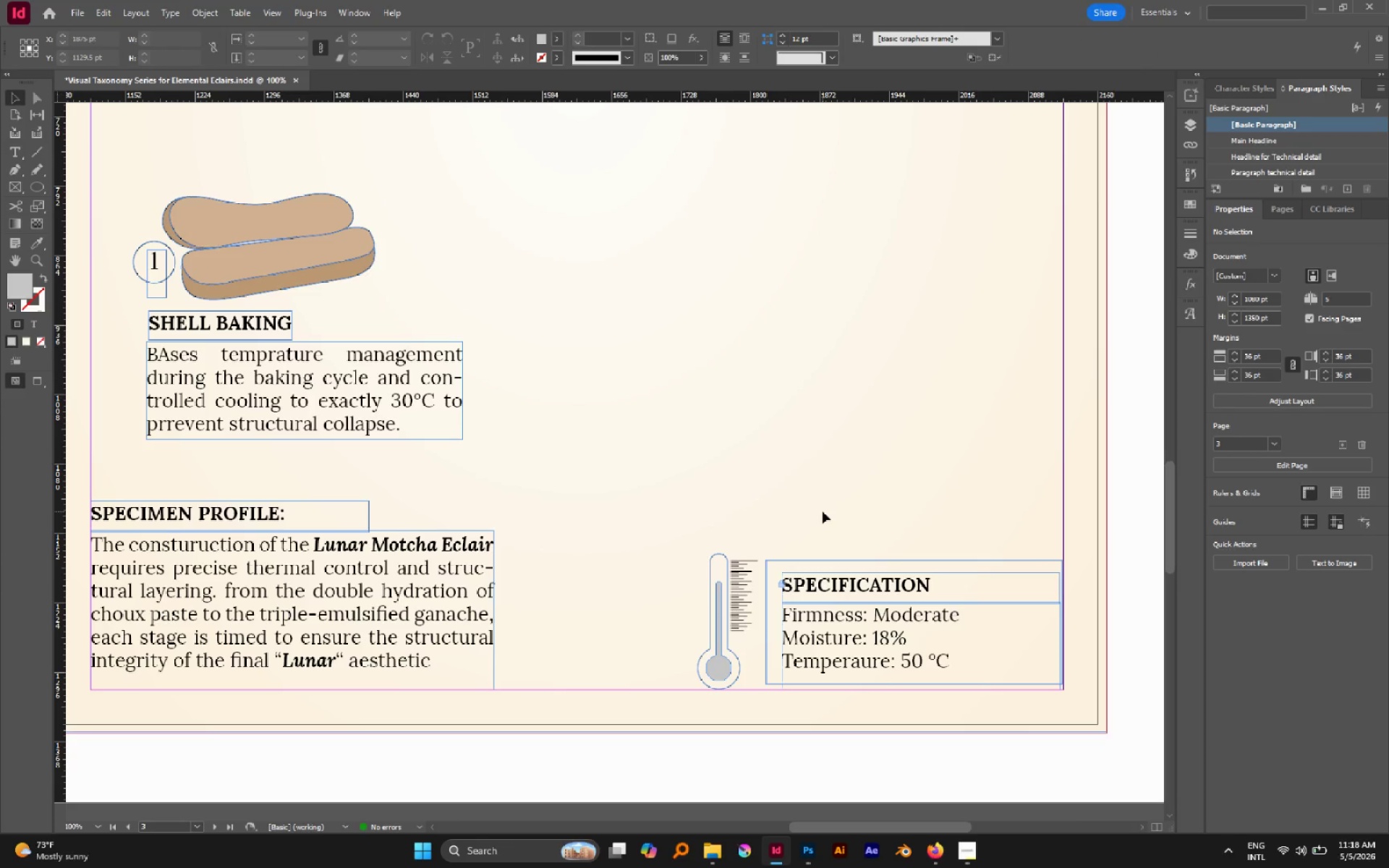 
key(Alt+Control+L)
 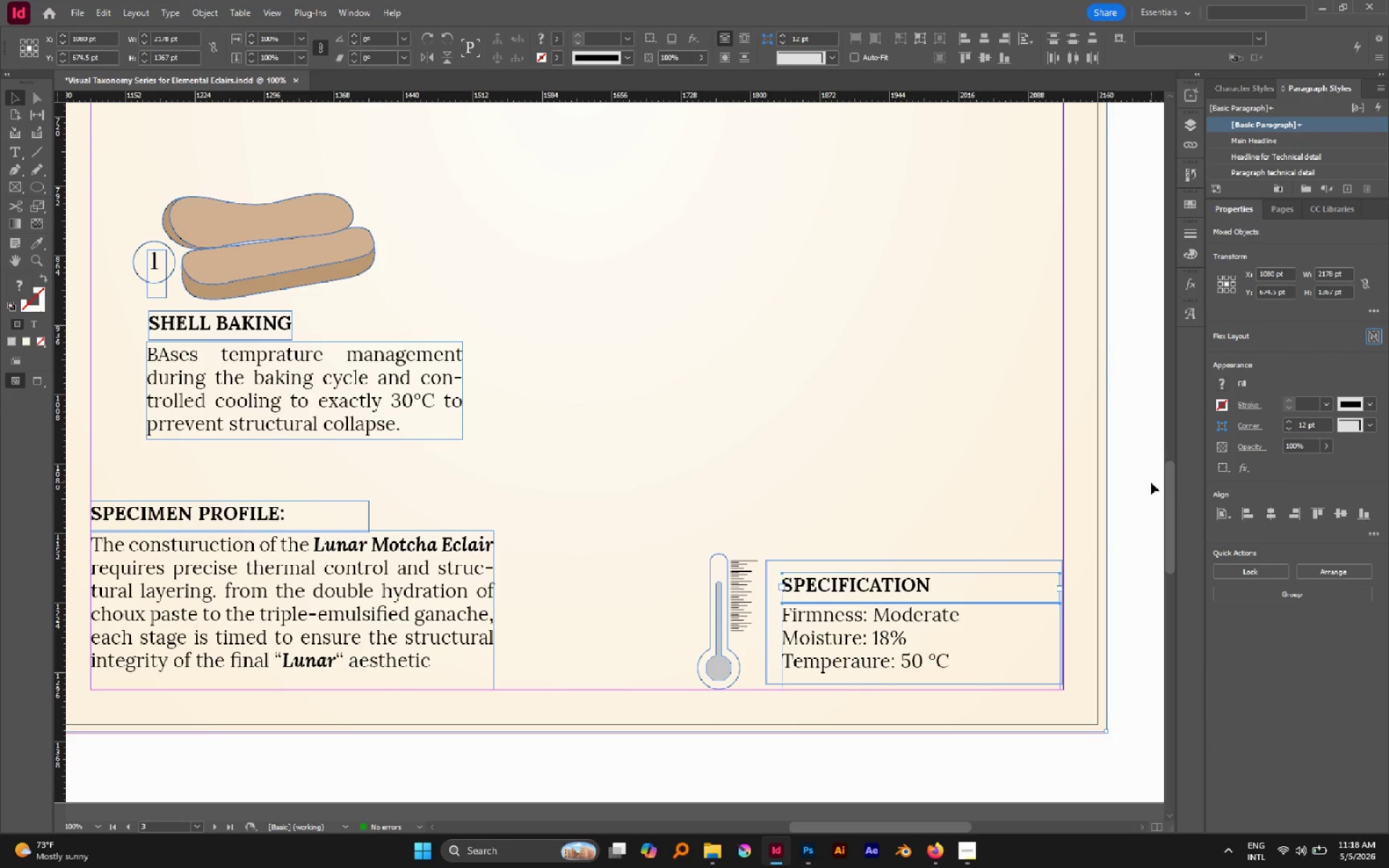 
double_click([960, 451])
 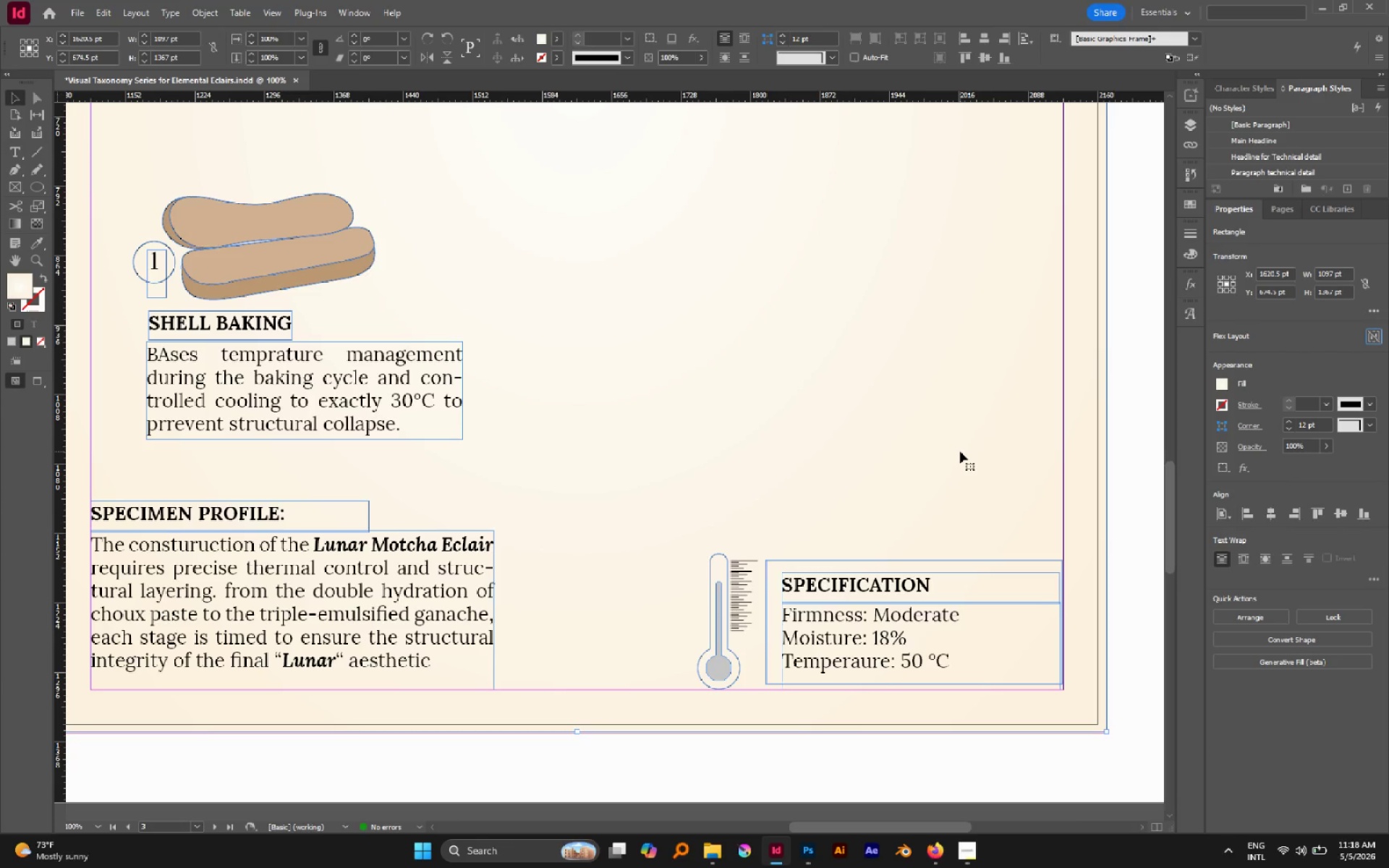 
key(Control+L)
 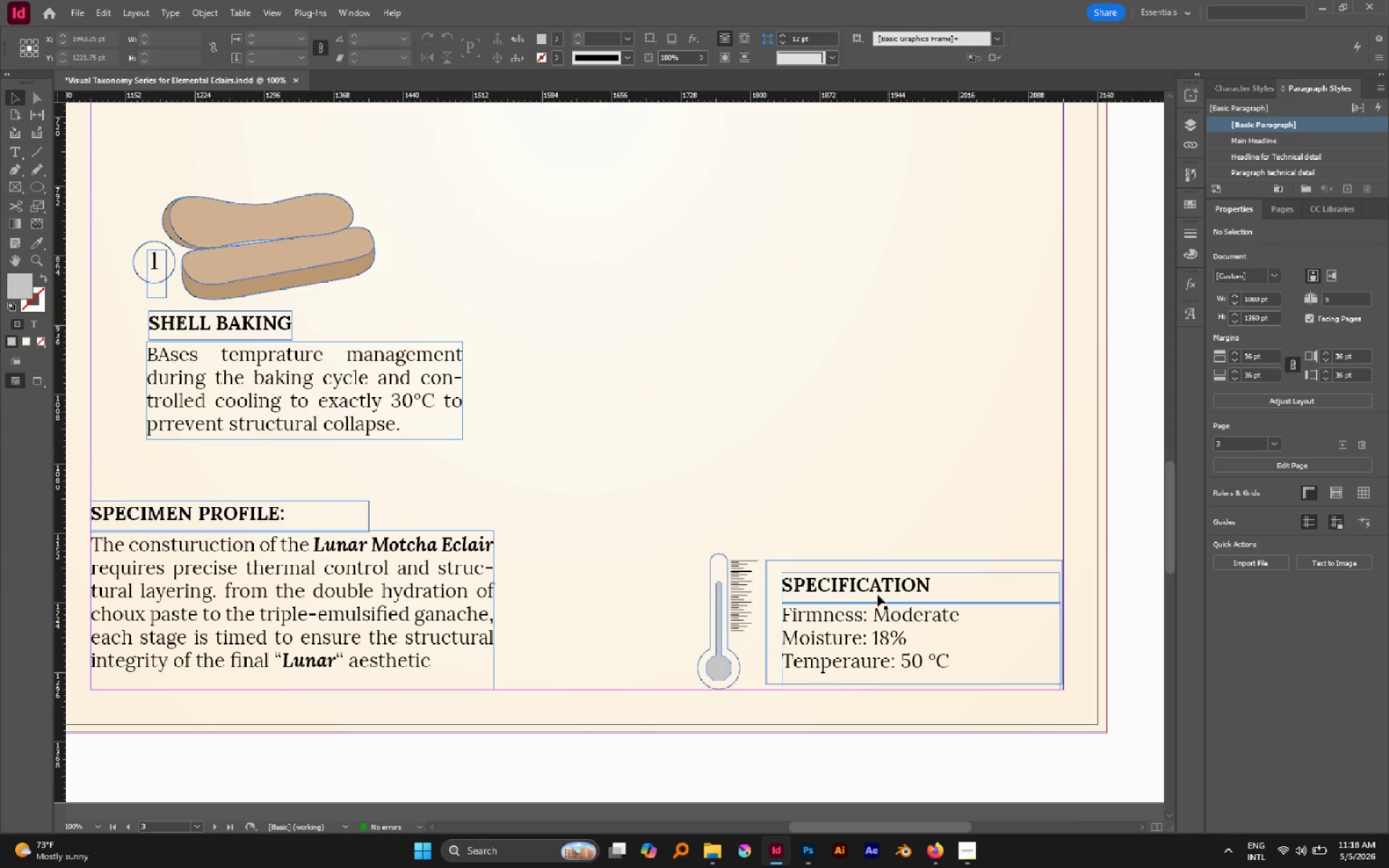 
left_click_drag(start_coordinate=[625, 464], to_coordinate=[909, 671])
 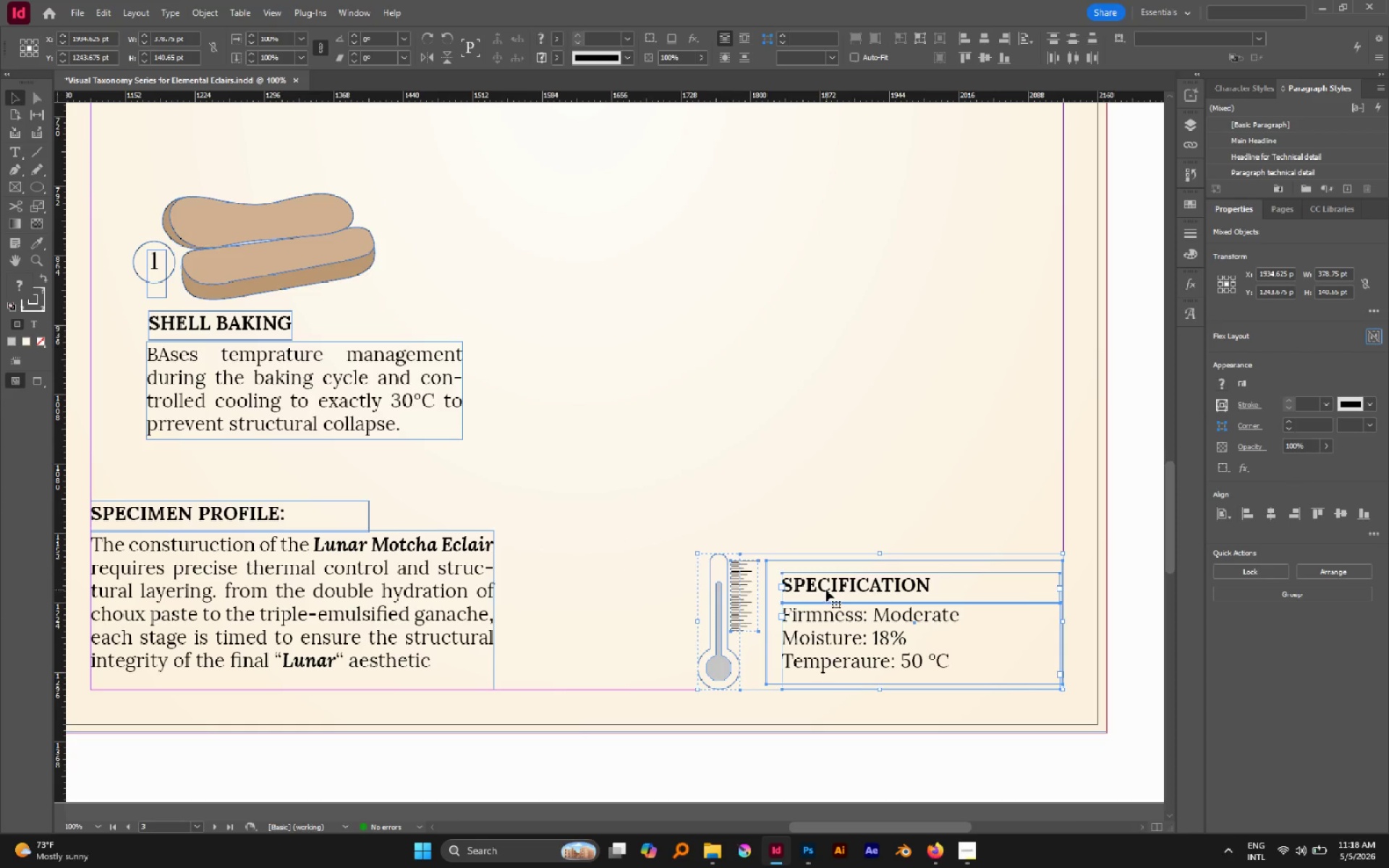 
left_click_drag(start_coordinate=[826, 587], to_coordinate=[818, 516])
 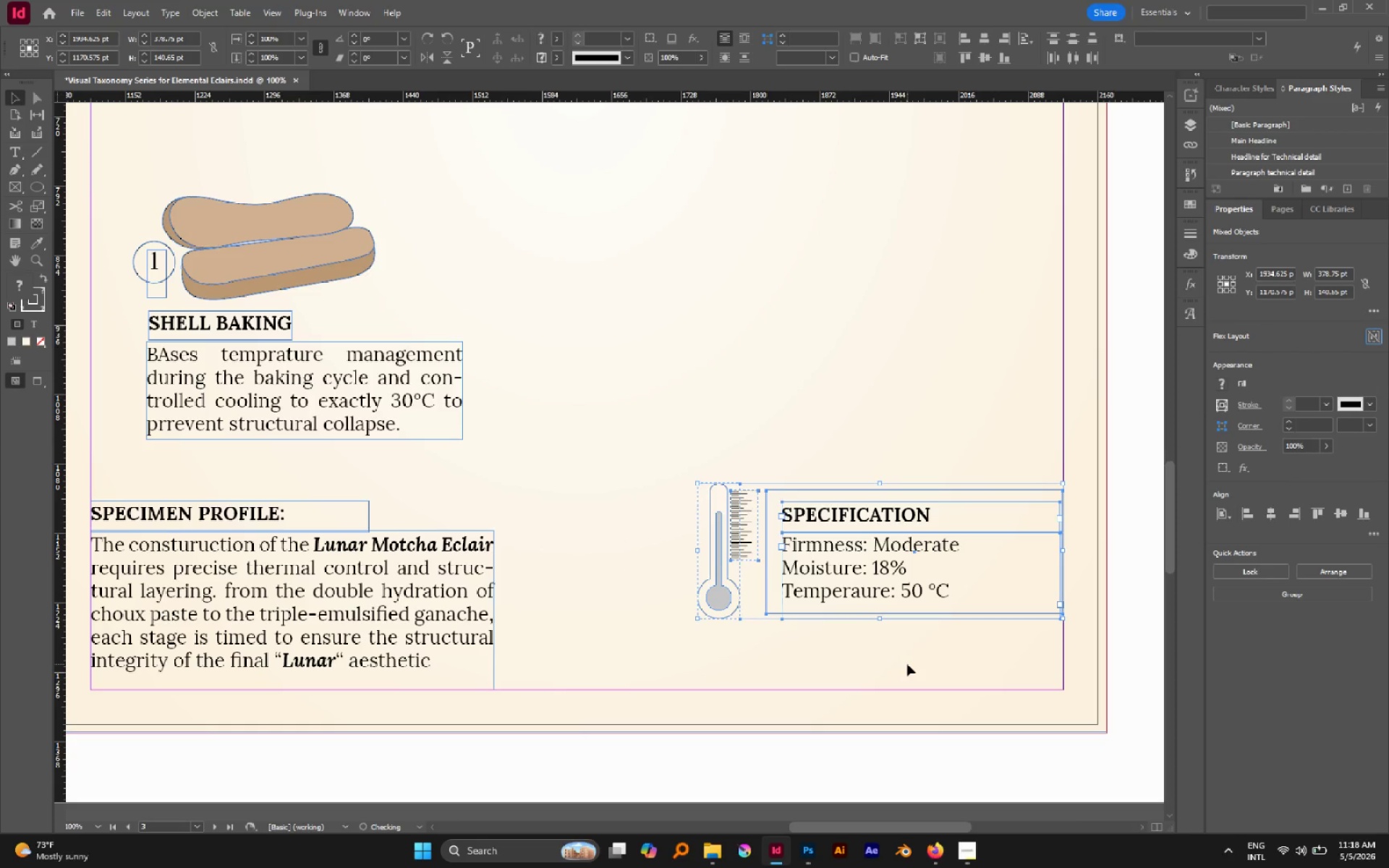 
hold_key(key=ShiftLeft, duration=0.73)
 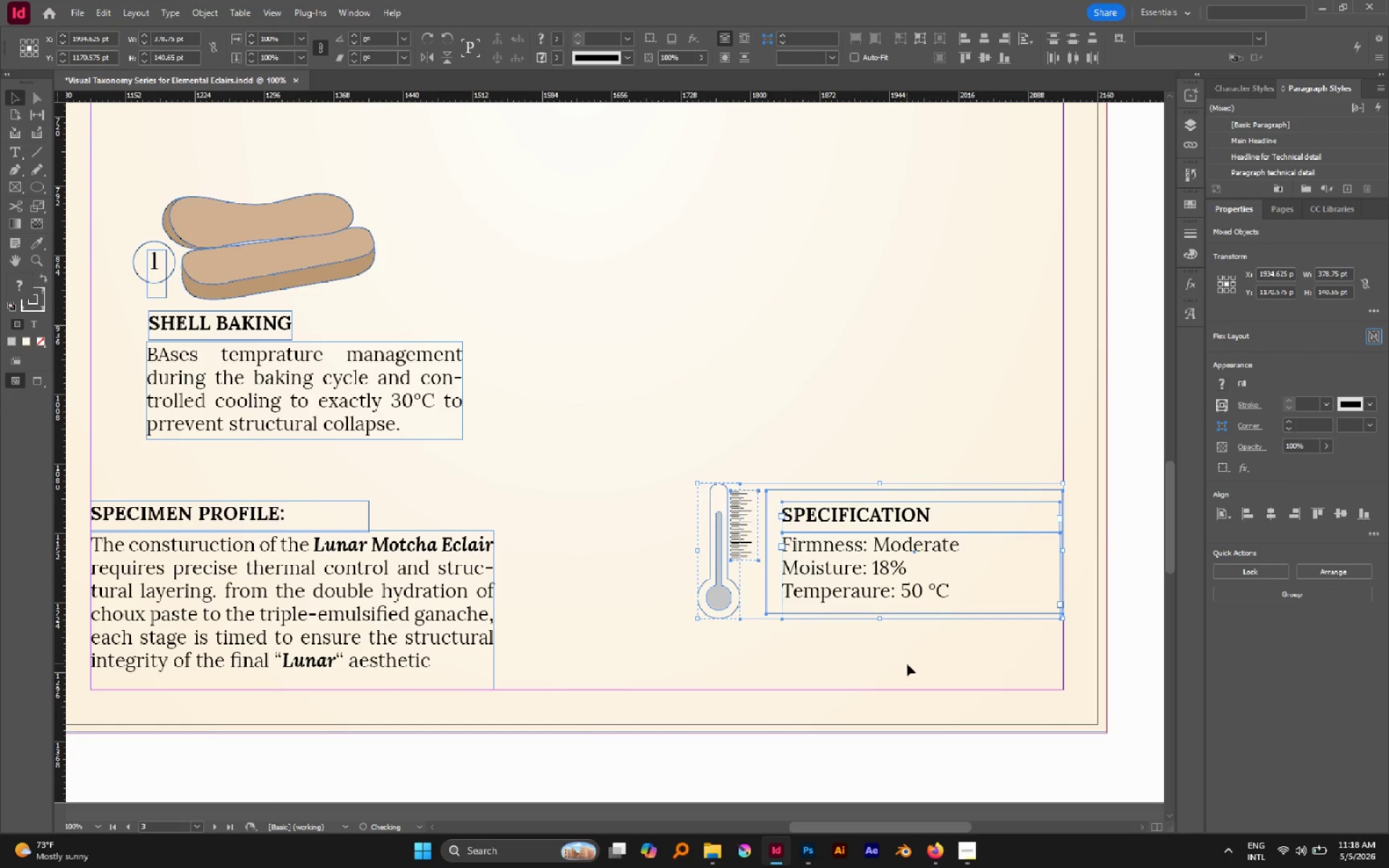 
left_click([907, 664])
 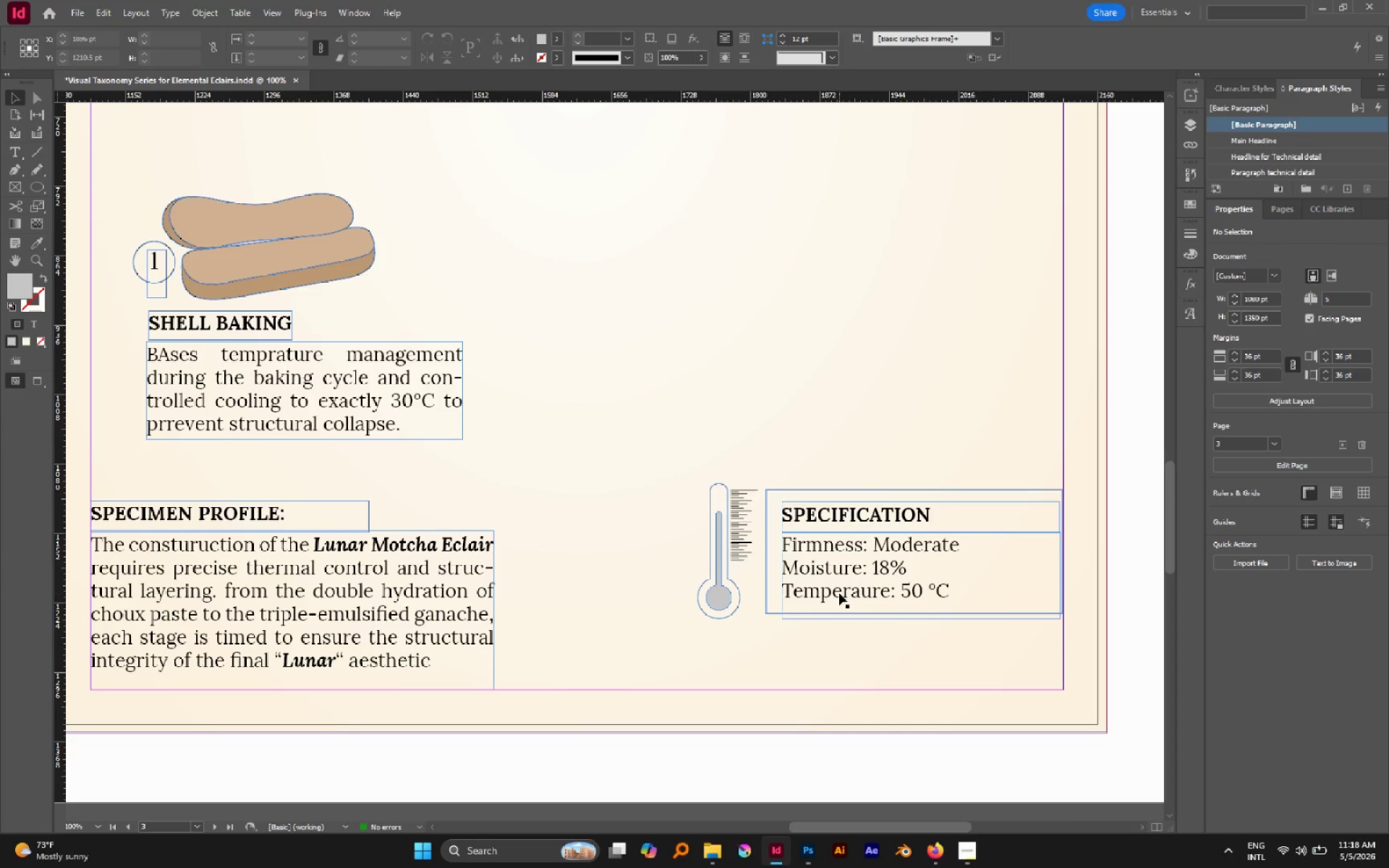 
double_click([838, 593])
 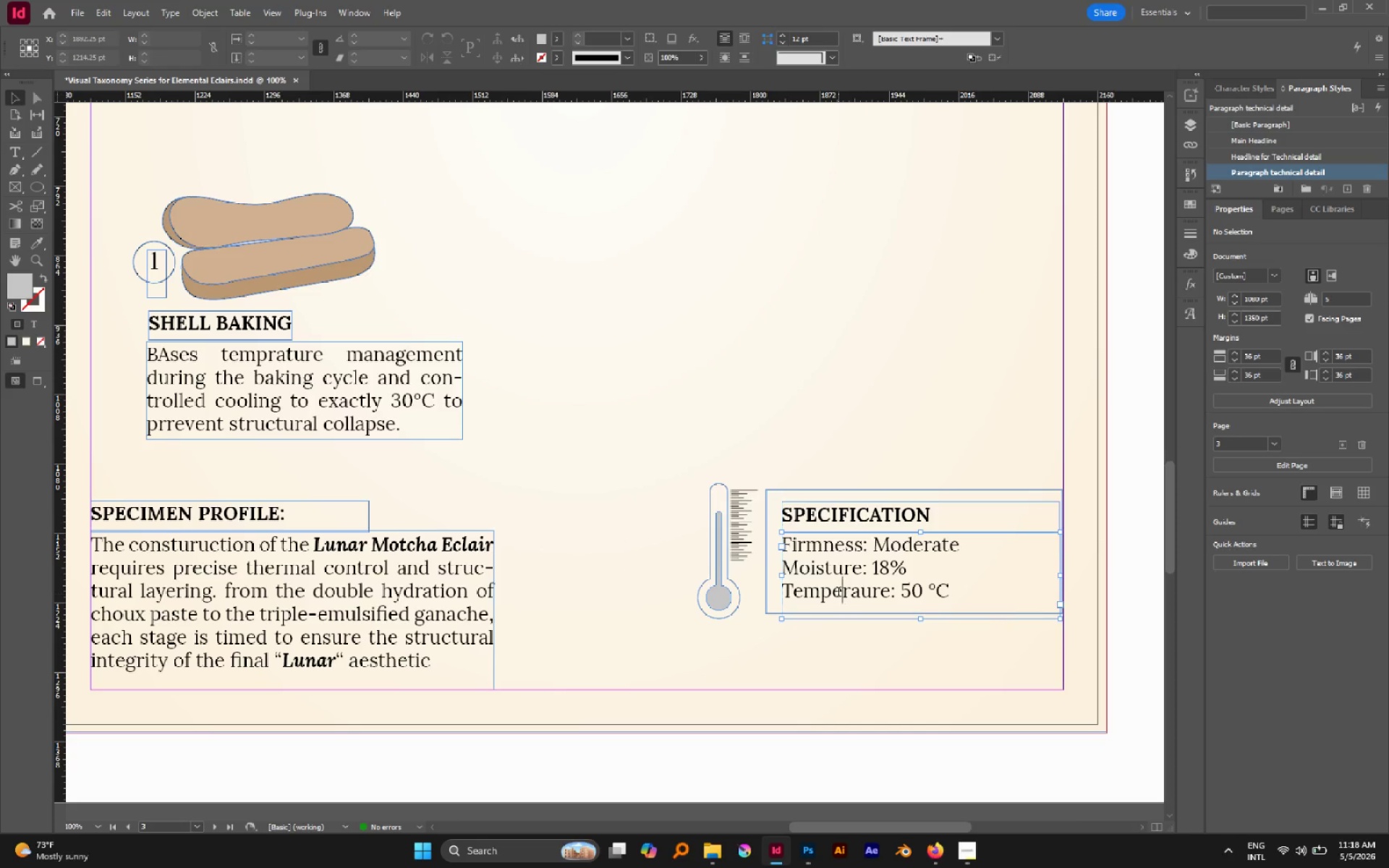 
triple_click([838, 593])
 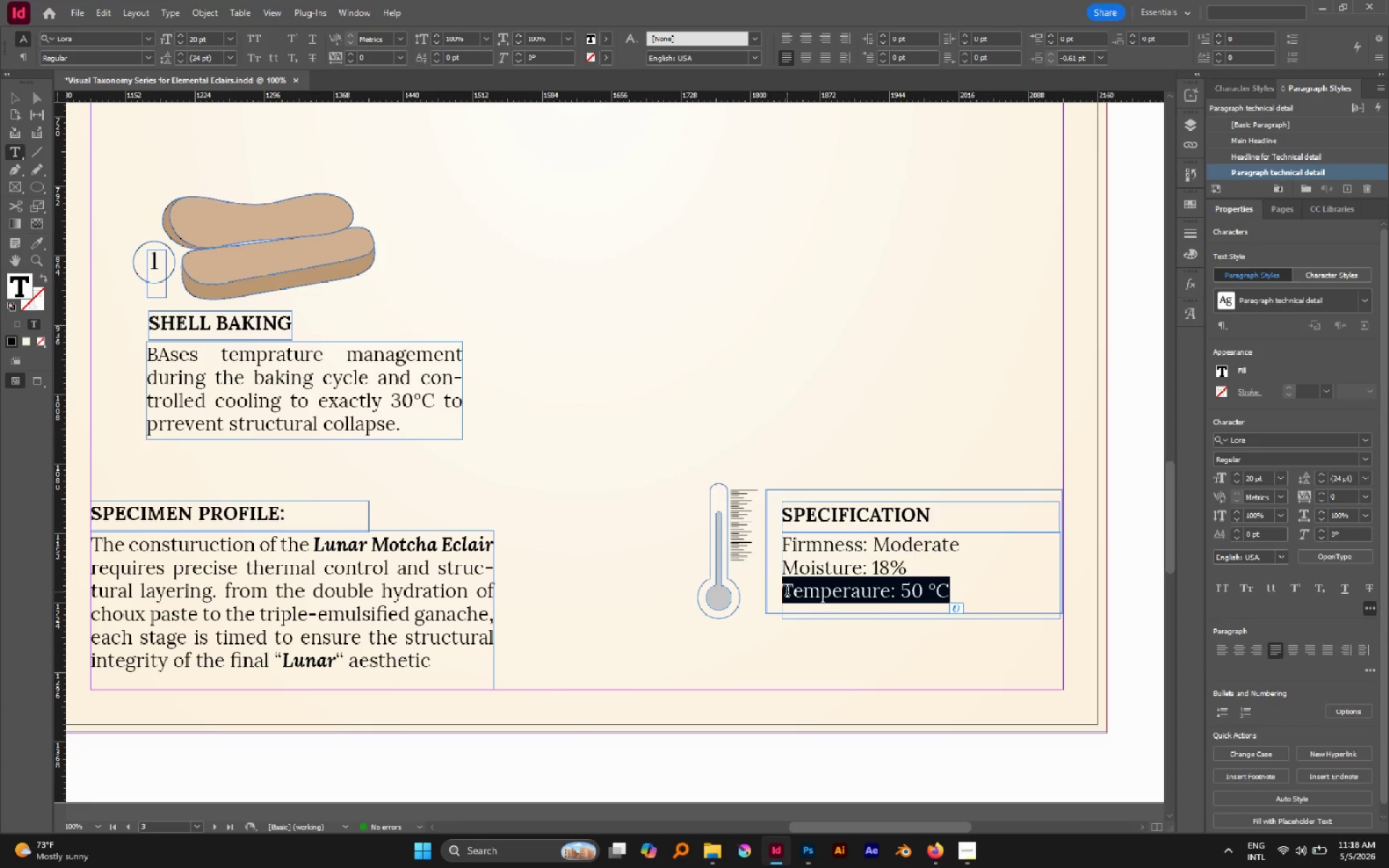 
left_click([786, 591])
 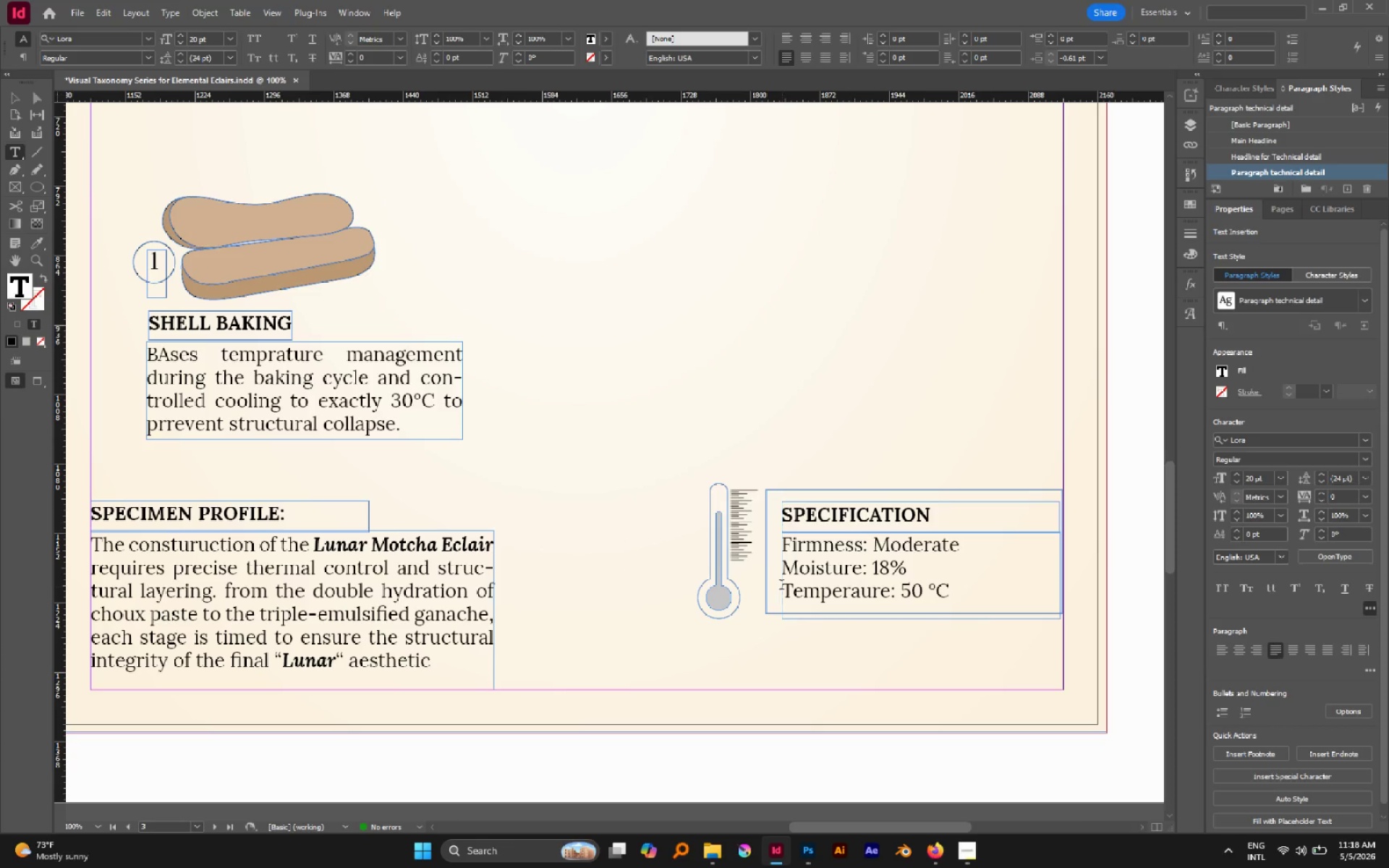 
type(Process )
 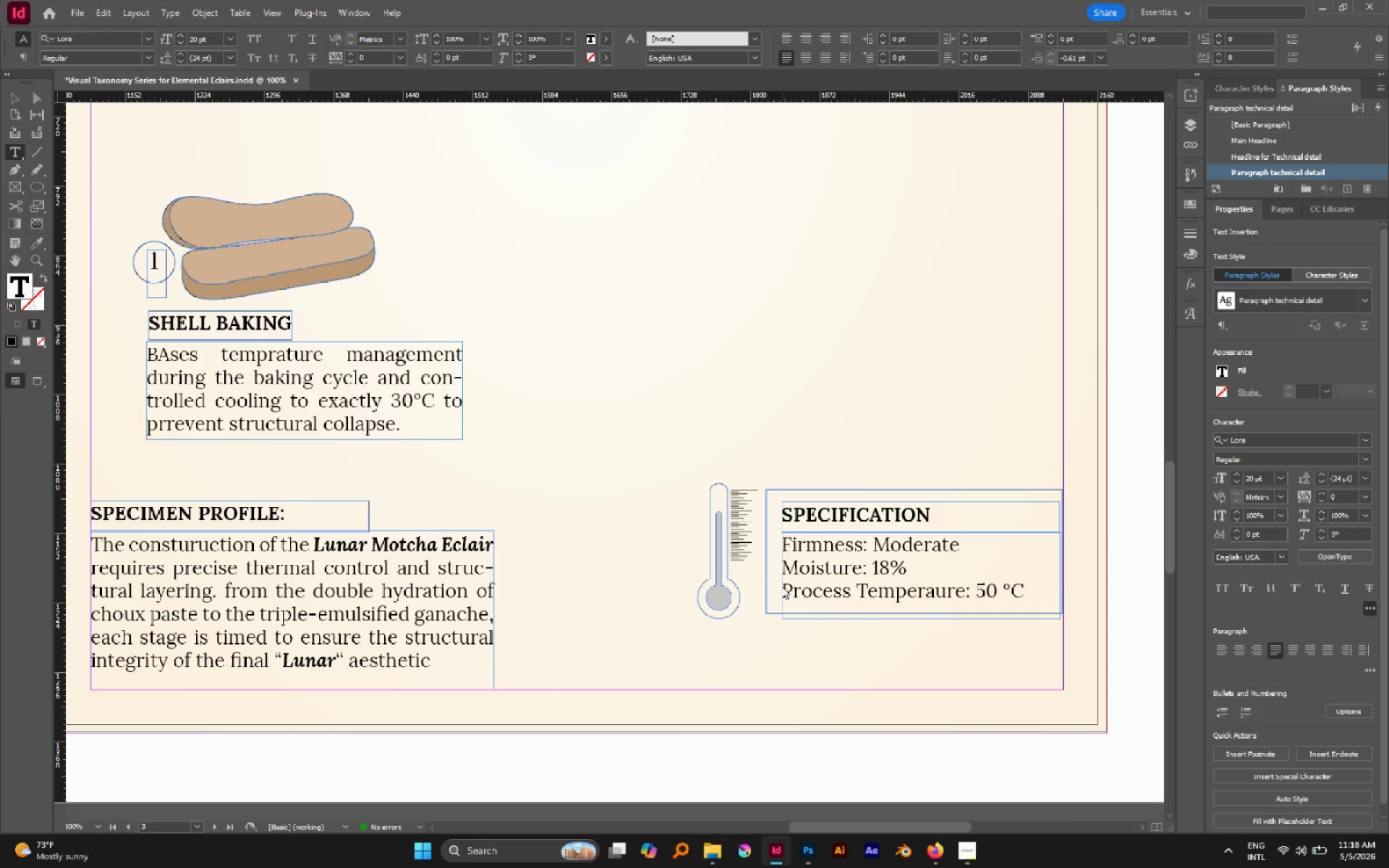 
key(Control+A)
 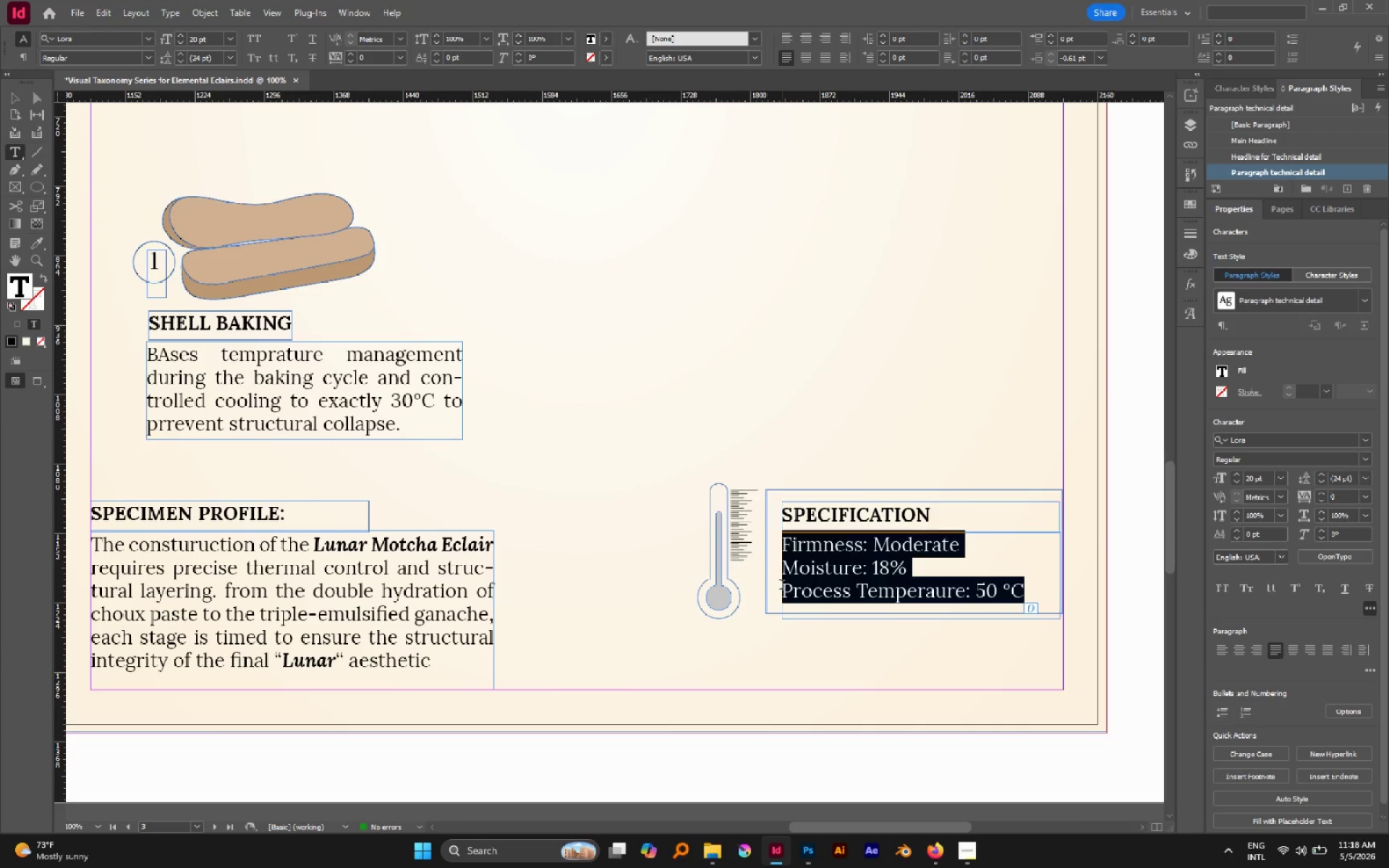 
key(ArrowRight)
 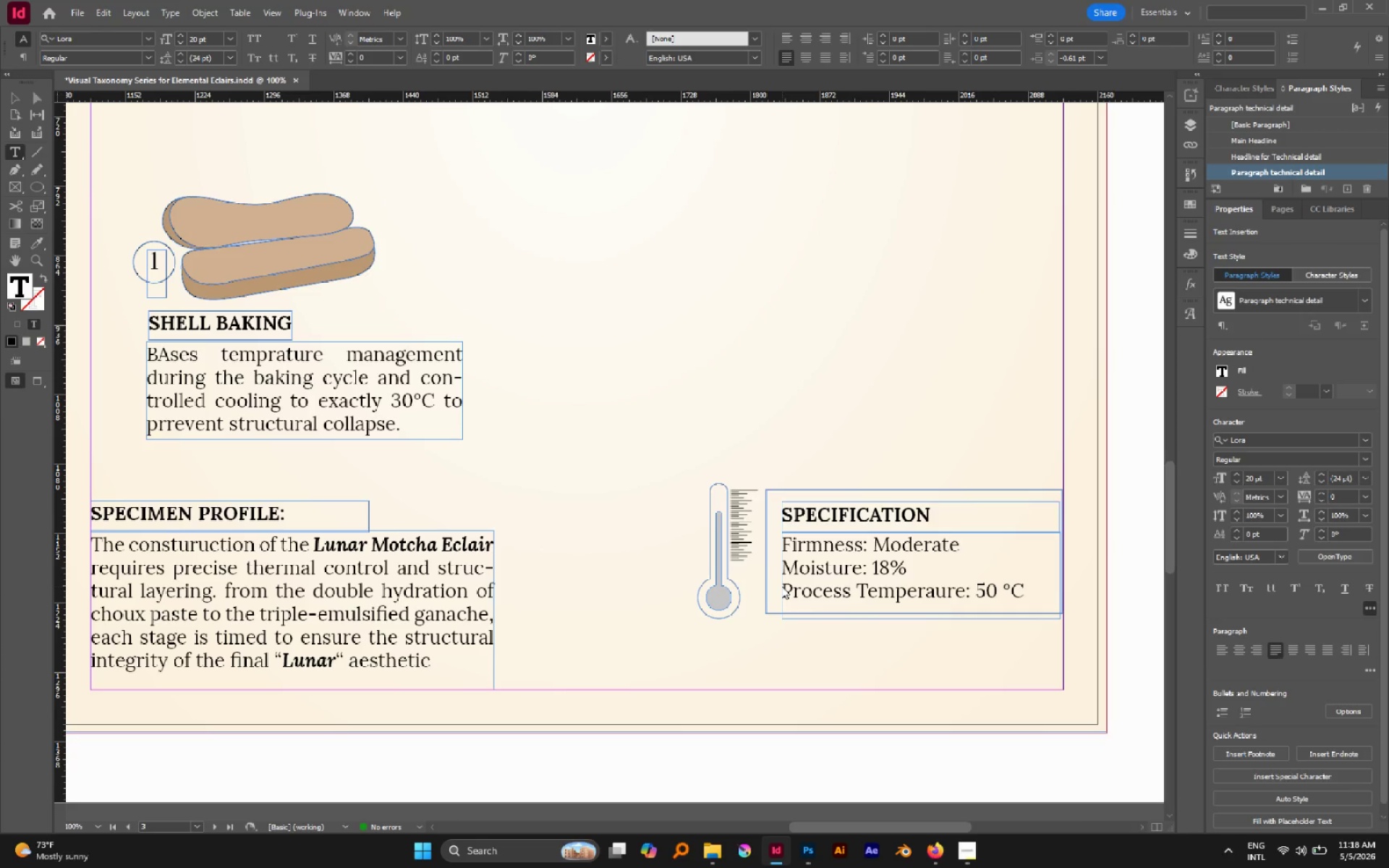 
key(Enter)
 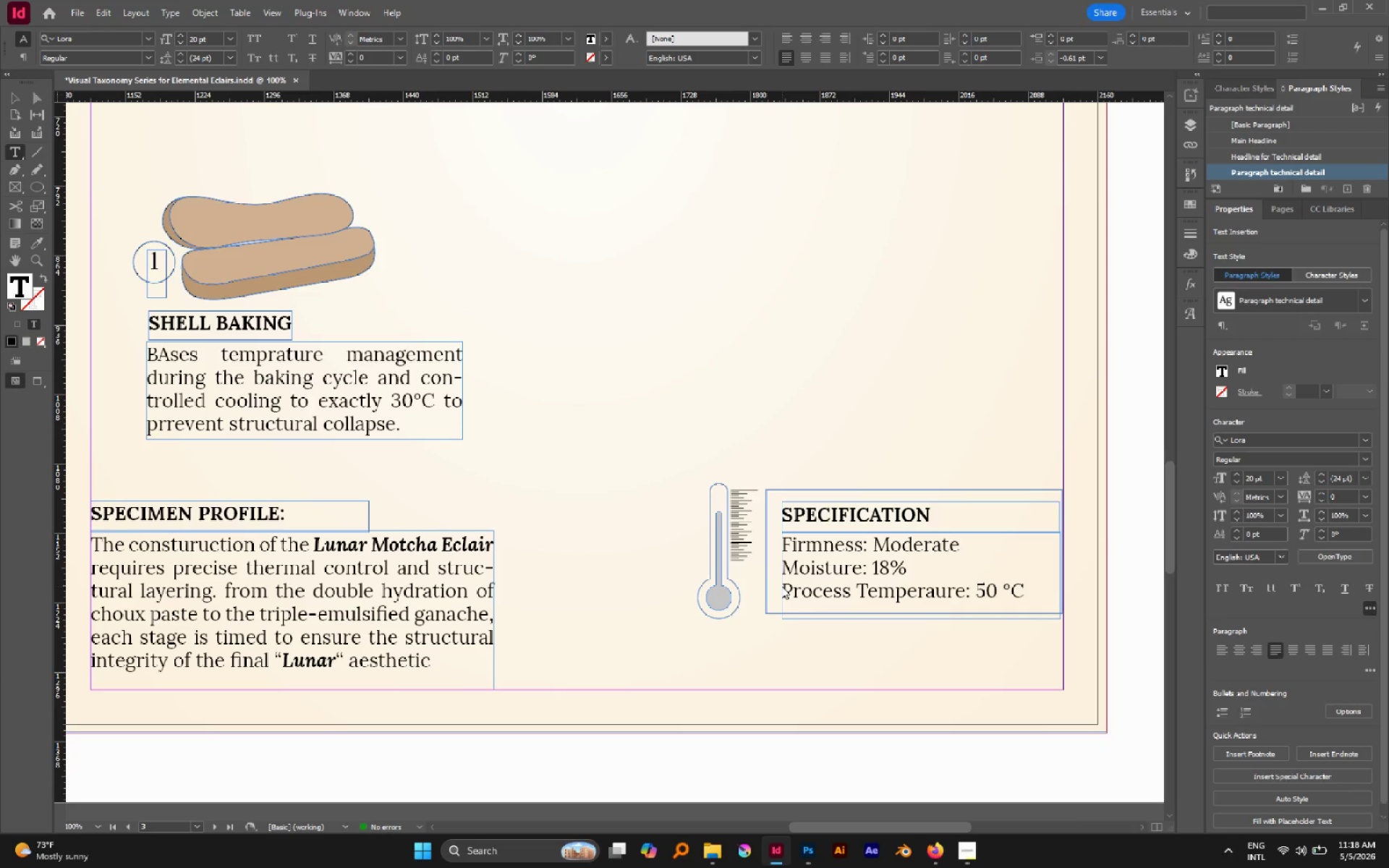 
type(Target i)
key(Backspace)
type(Internal Cooling)
key(Escape)
 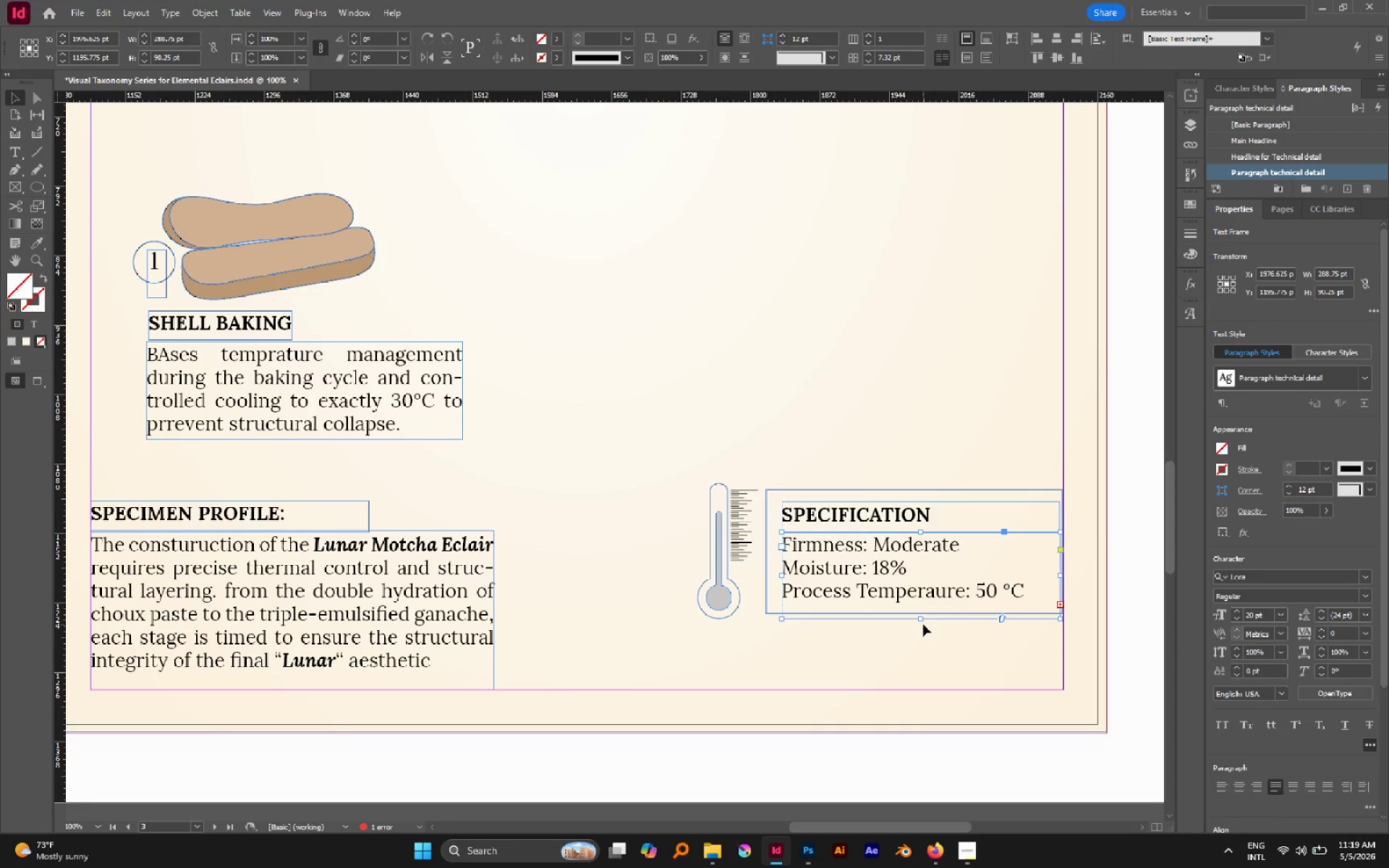 
left_click_drag(start_coordinate=[922, 621], to_coordinate=[939, 664])
 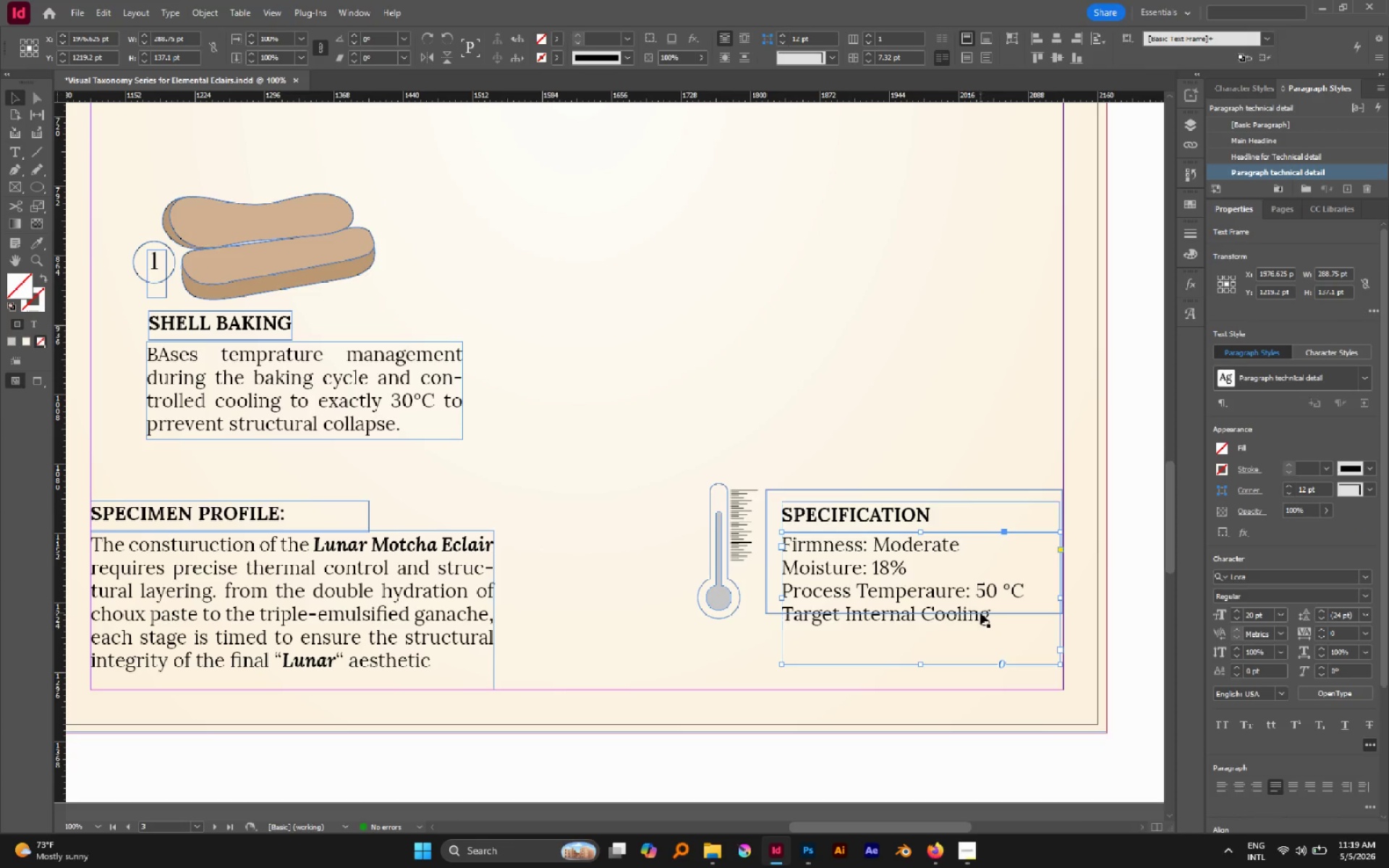 
double_click([980, 613])
 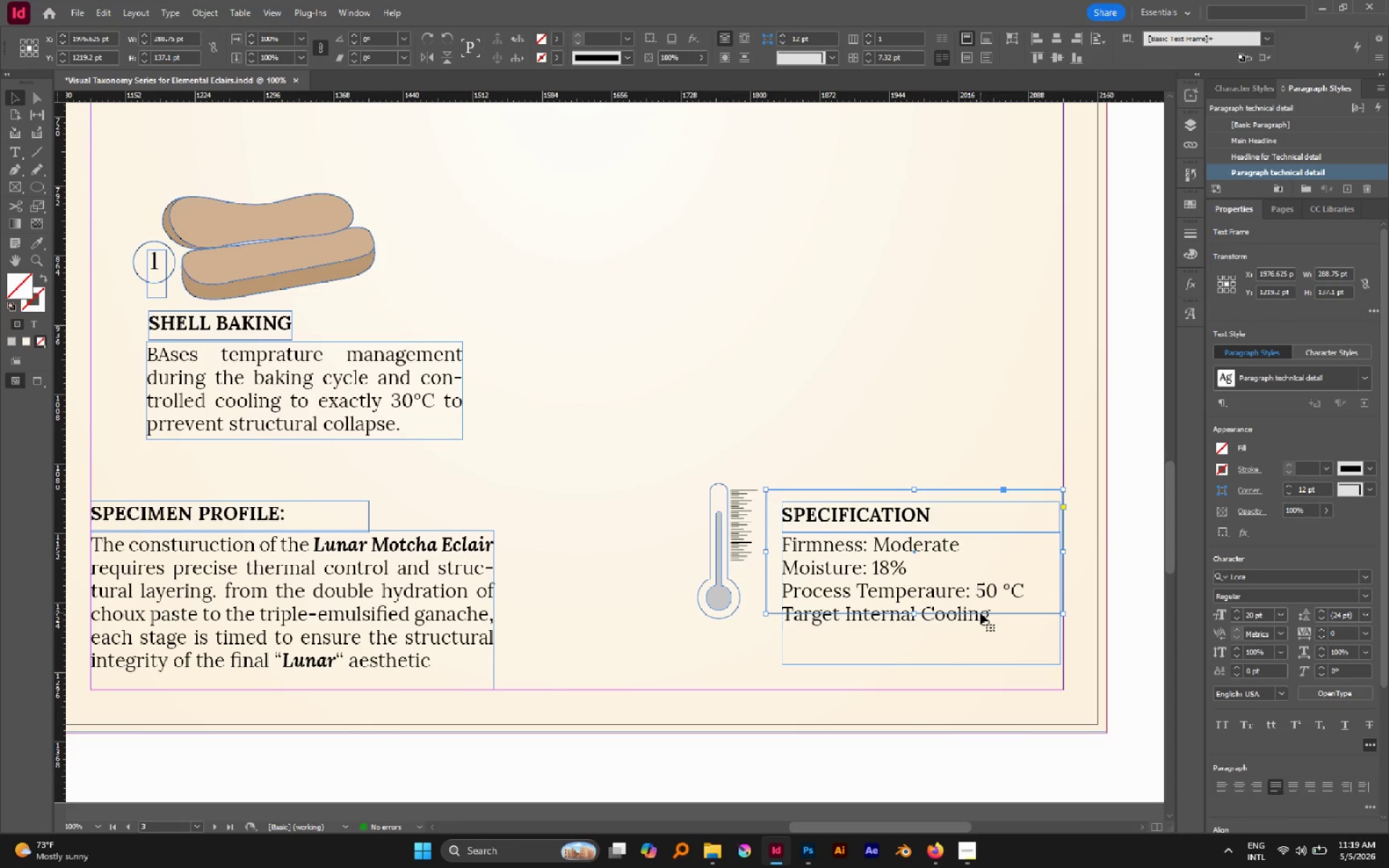 
triple_click([980, 613])
 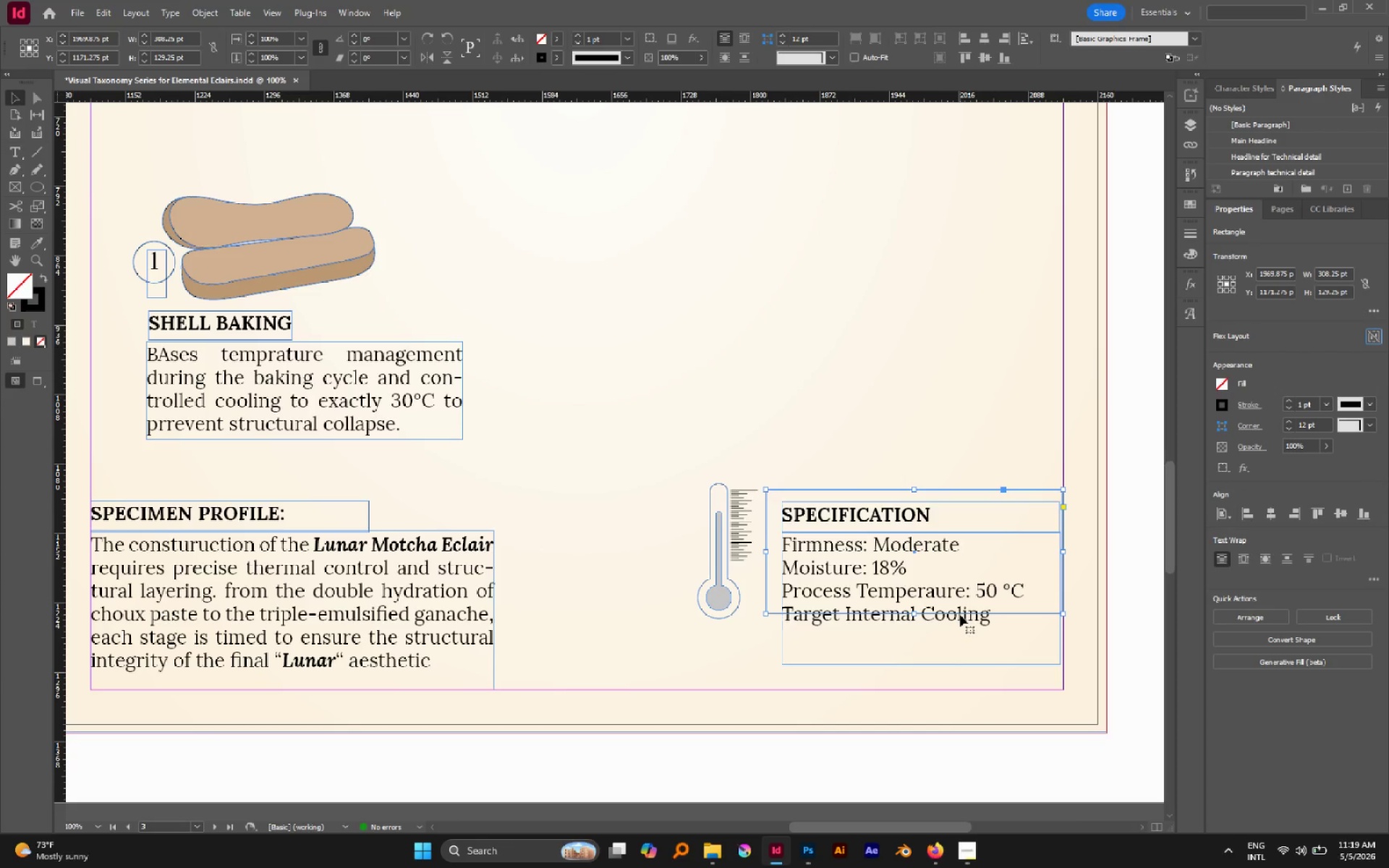 
double_click([960, 615])
 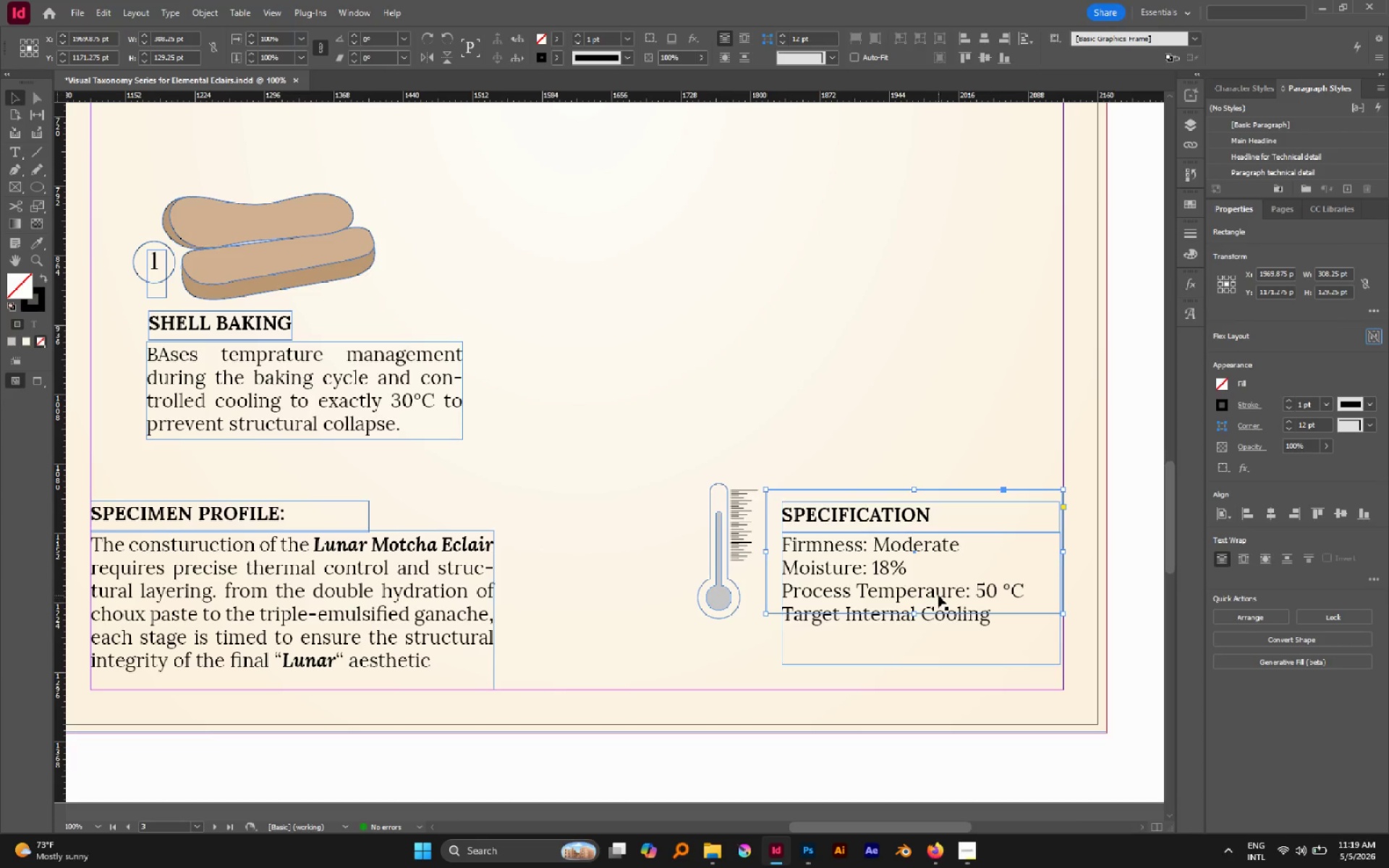 
double_click([938, 594])
 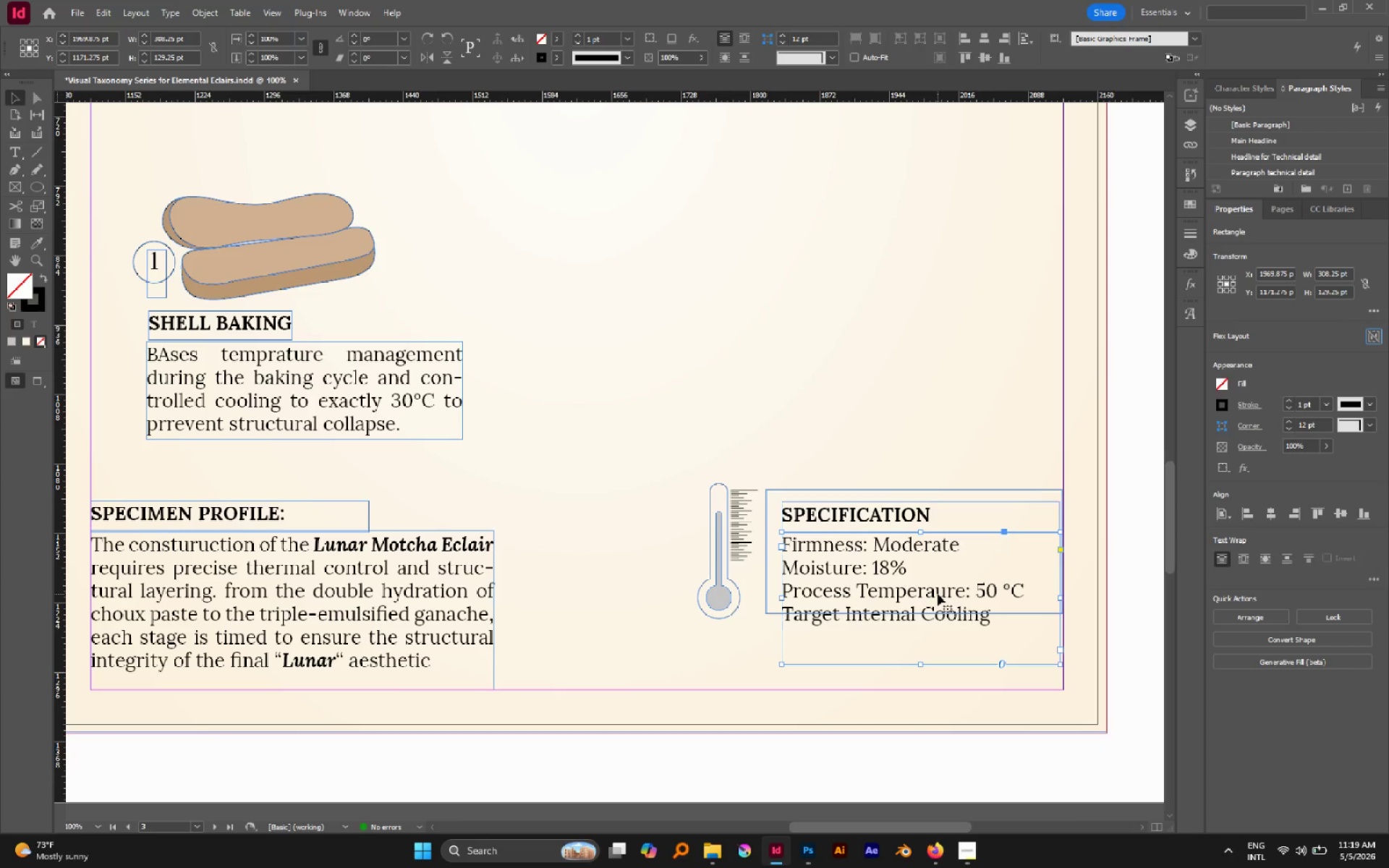 
triple_click([938, 594])
 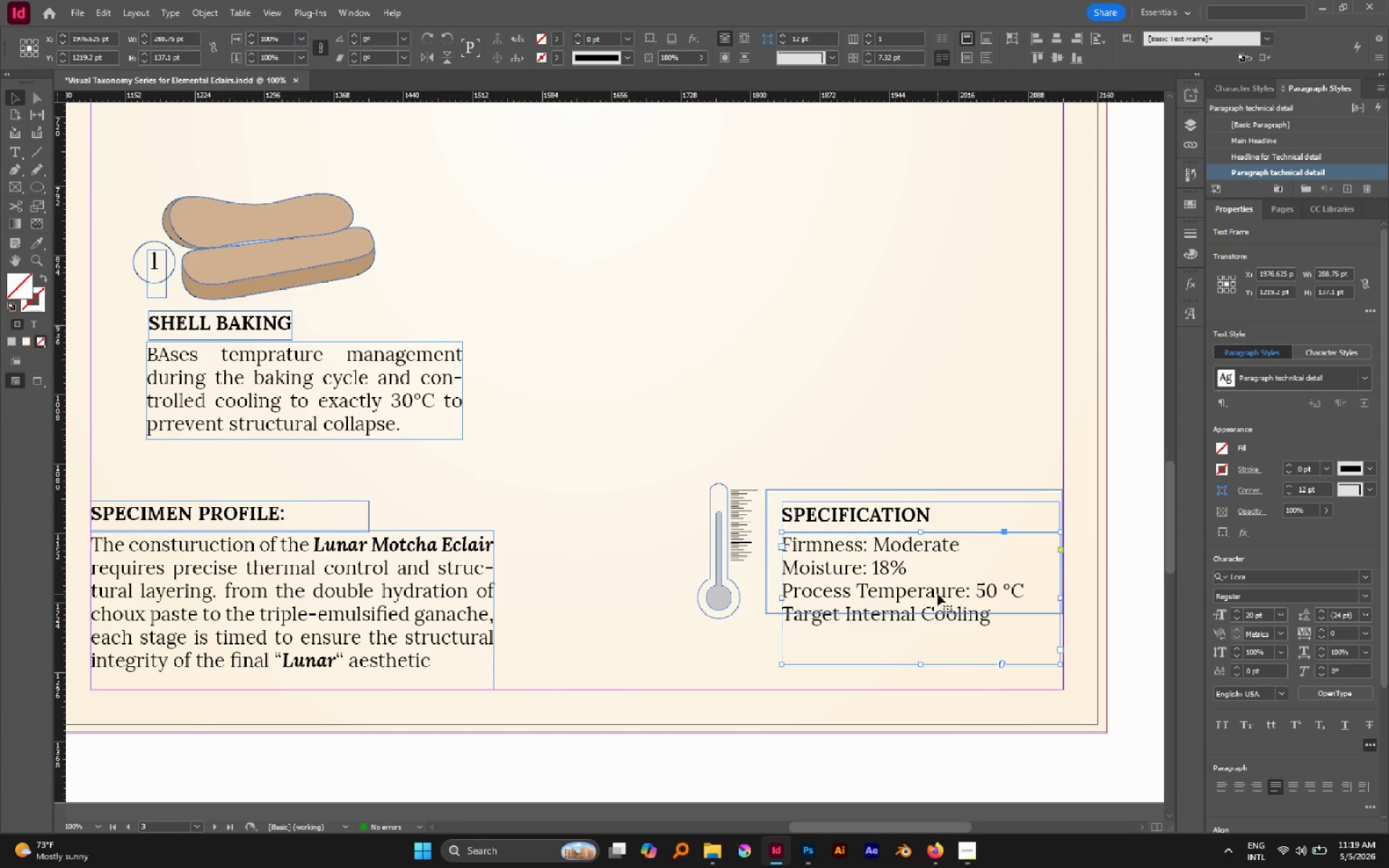 
double_click([938, 594])
 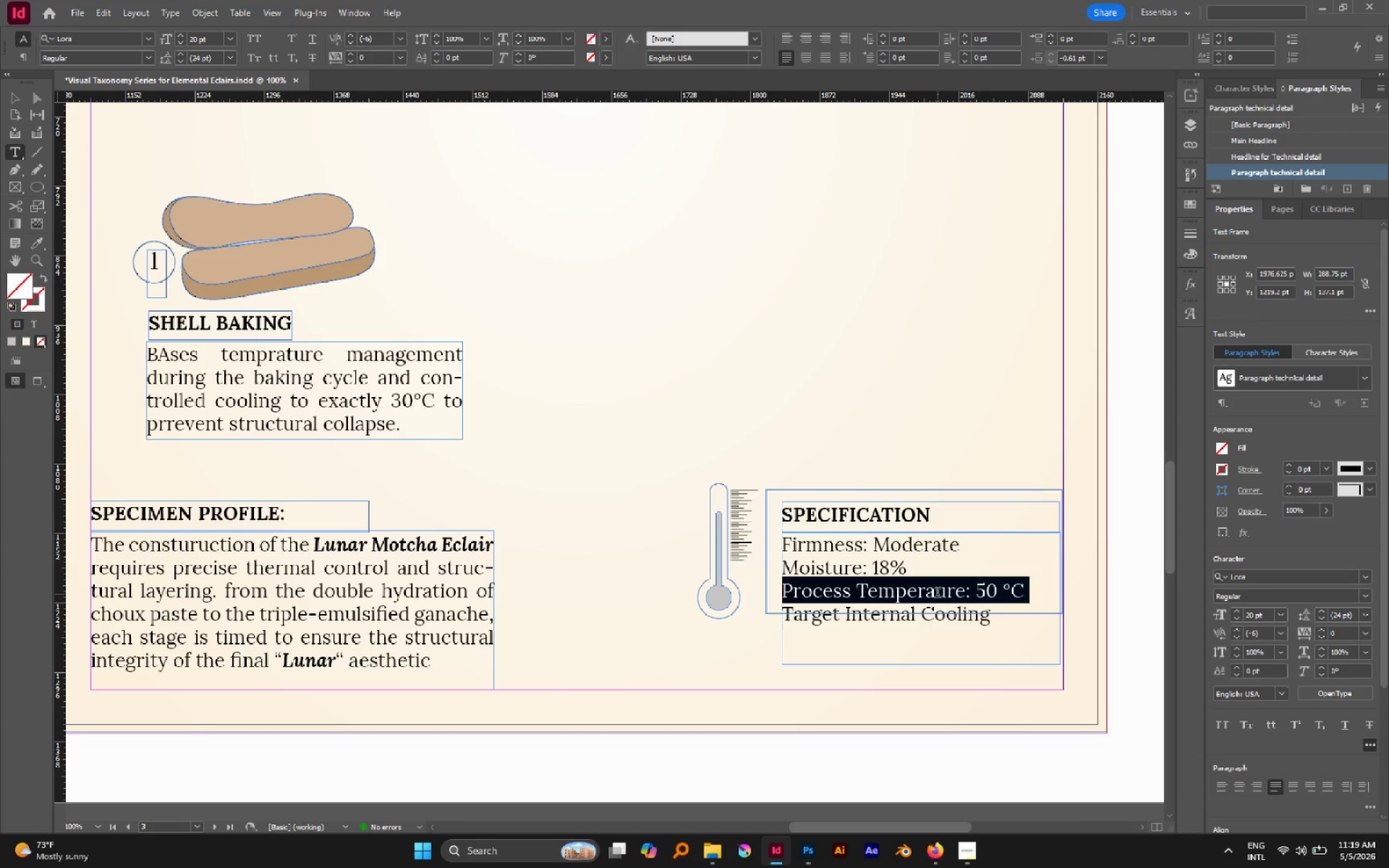 
triple_click([938, 594])
 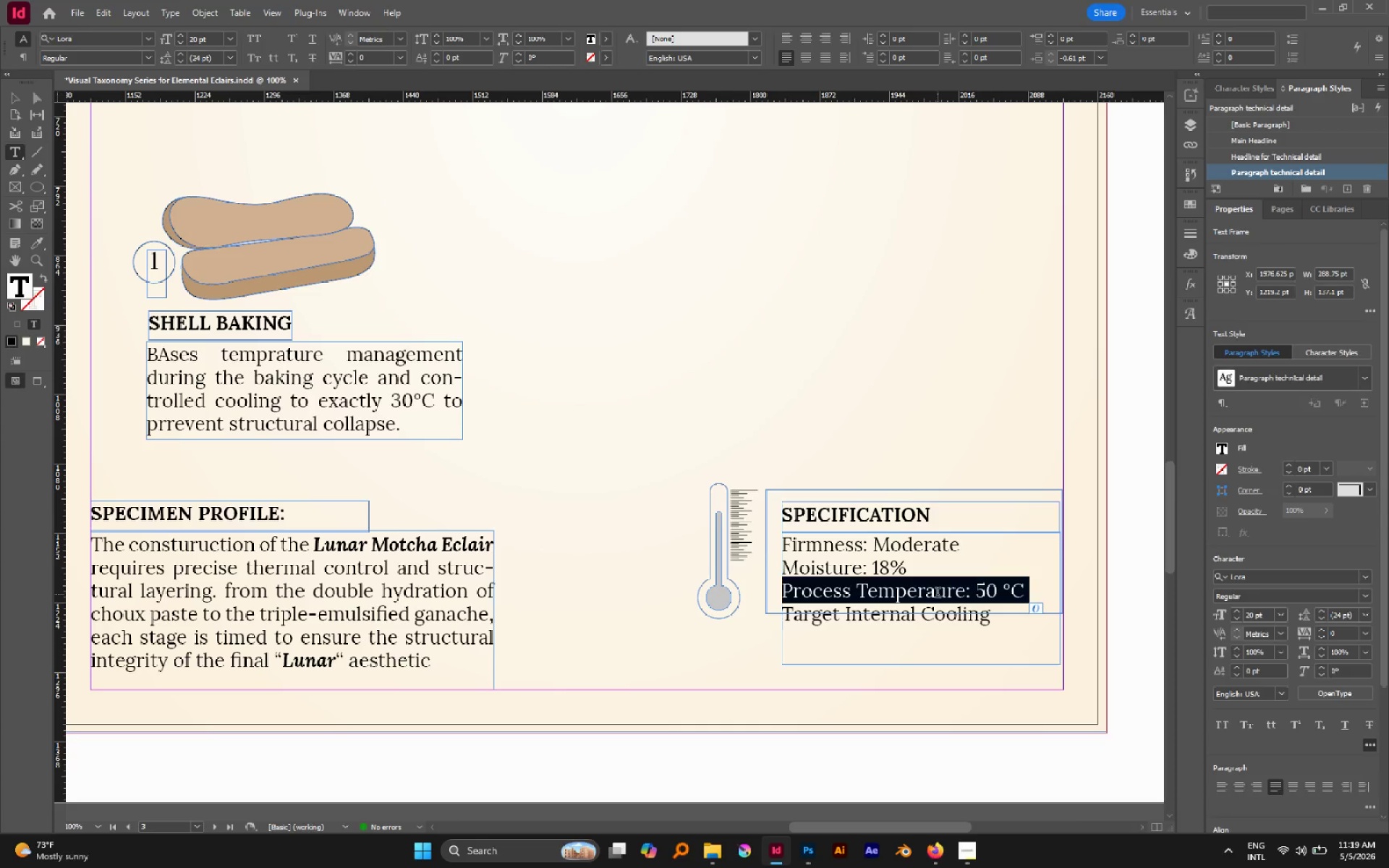 
key(Control+A)
 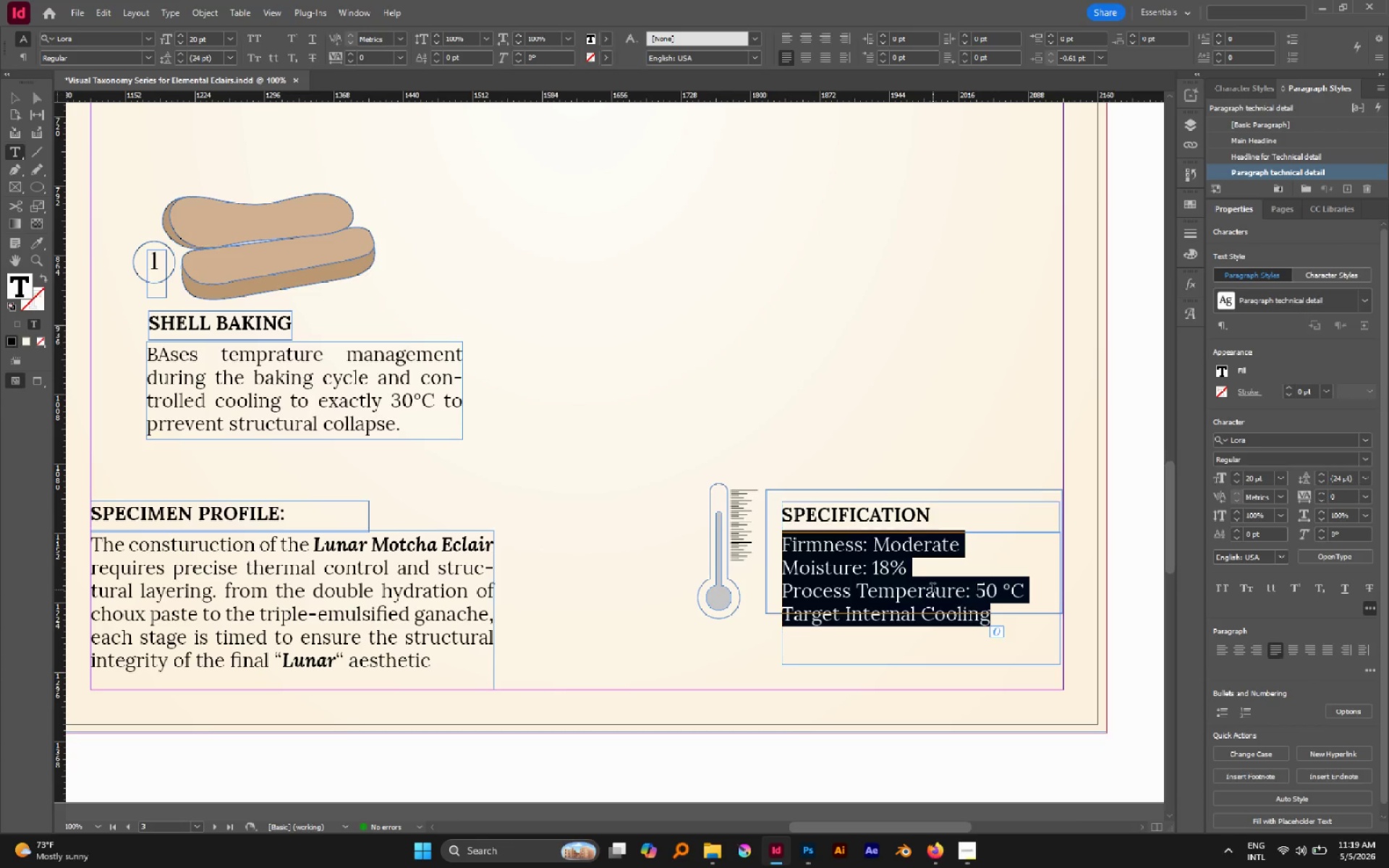 
key(ArrowDown)
 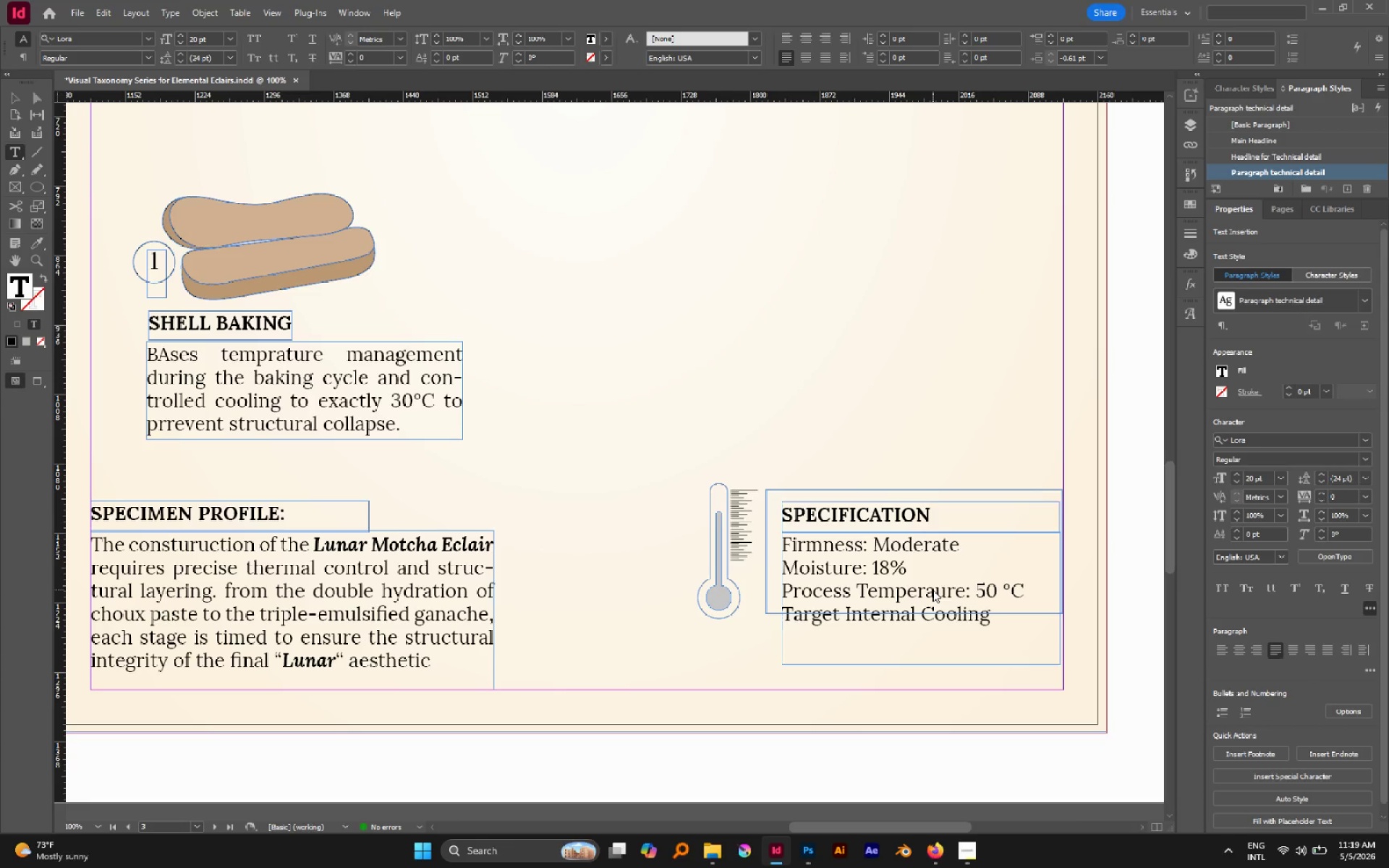 
type(: 30)
 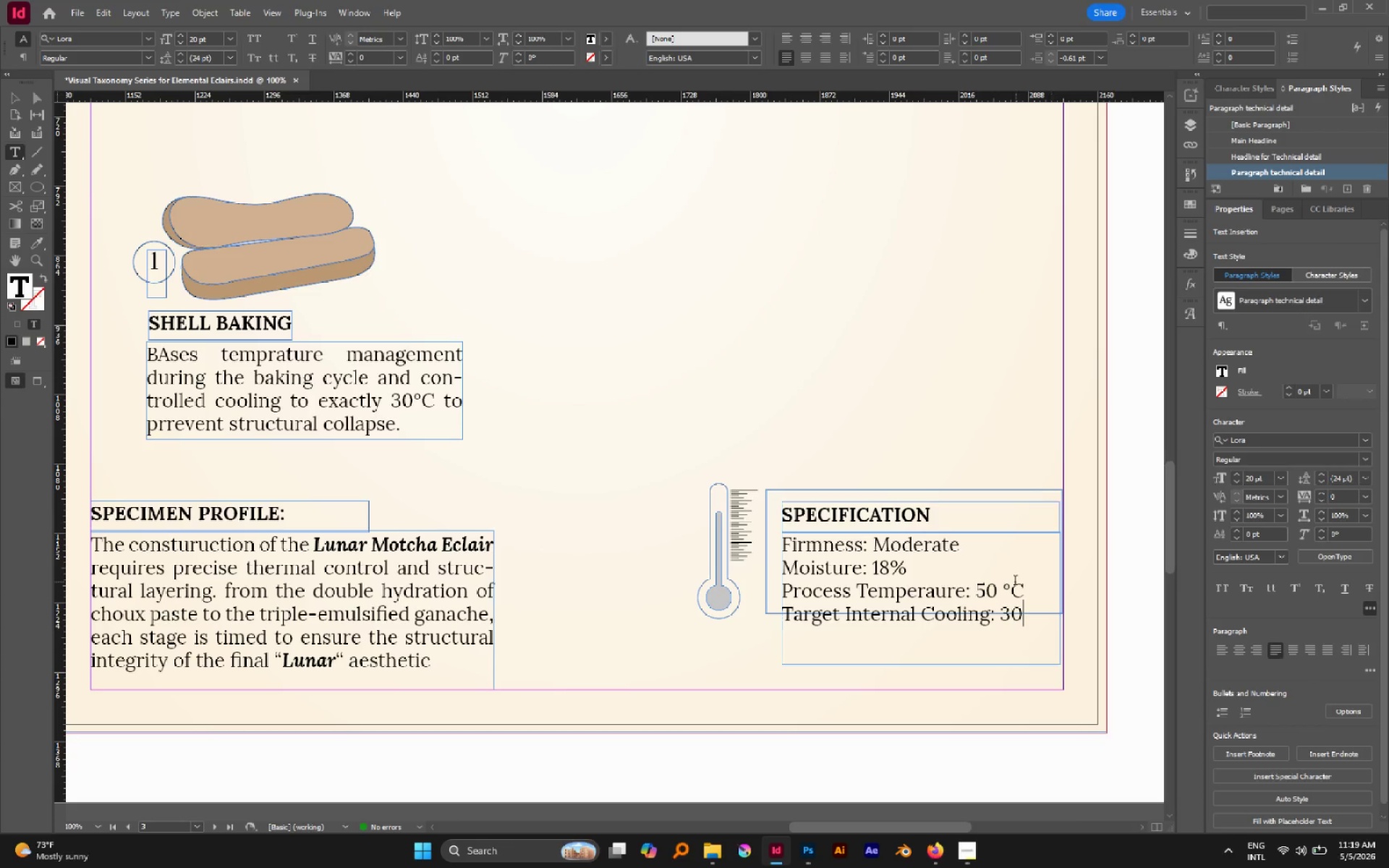 
left_click_drag(start_coordinate=[1006, 585], to_coordinate=[1026, 593])
 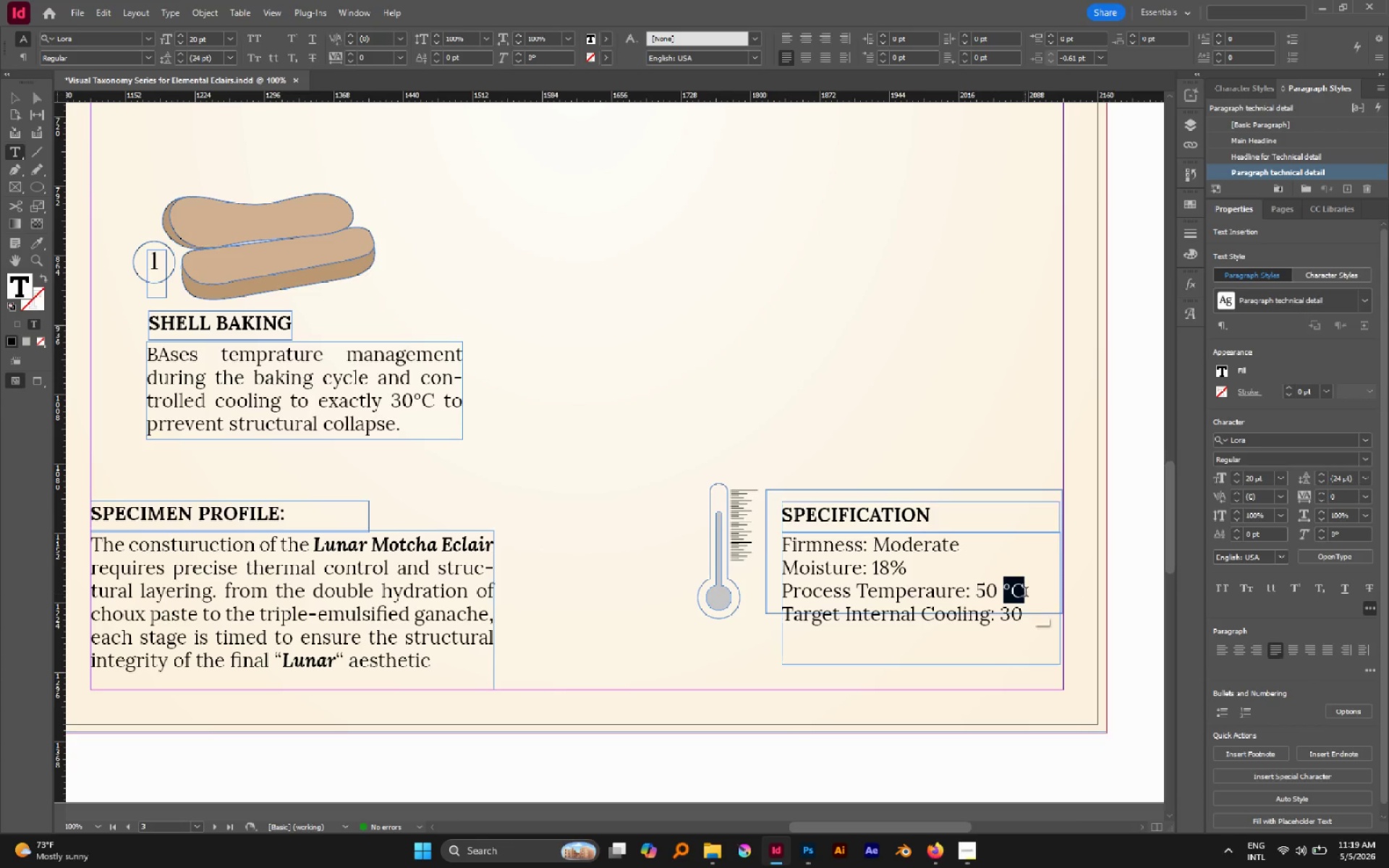 
key(Control+C)
 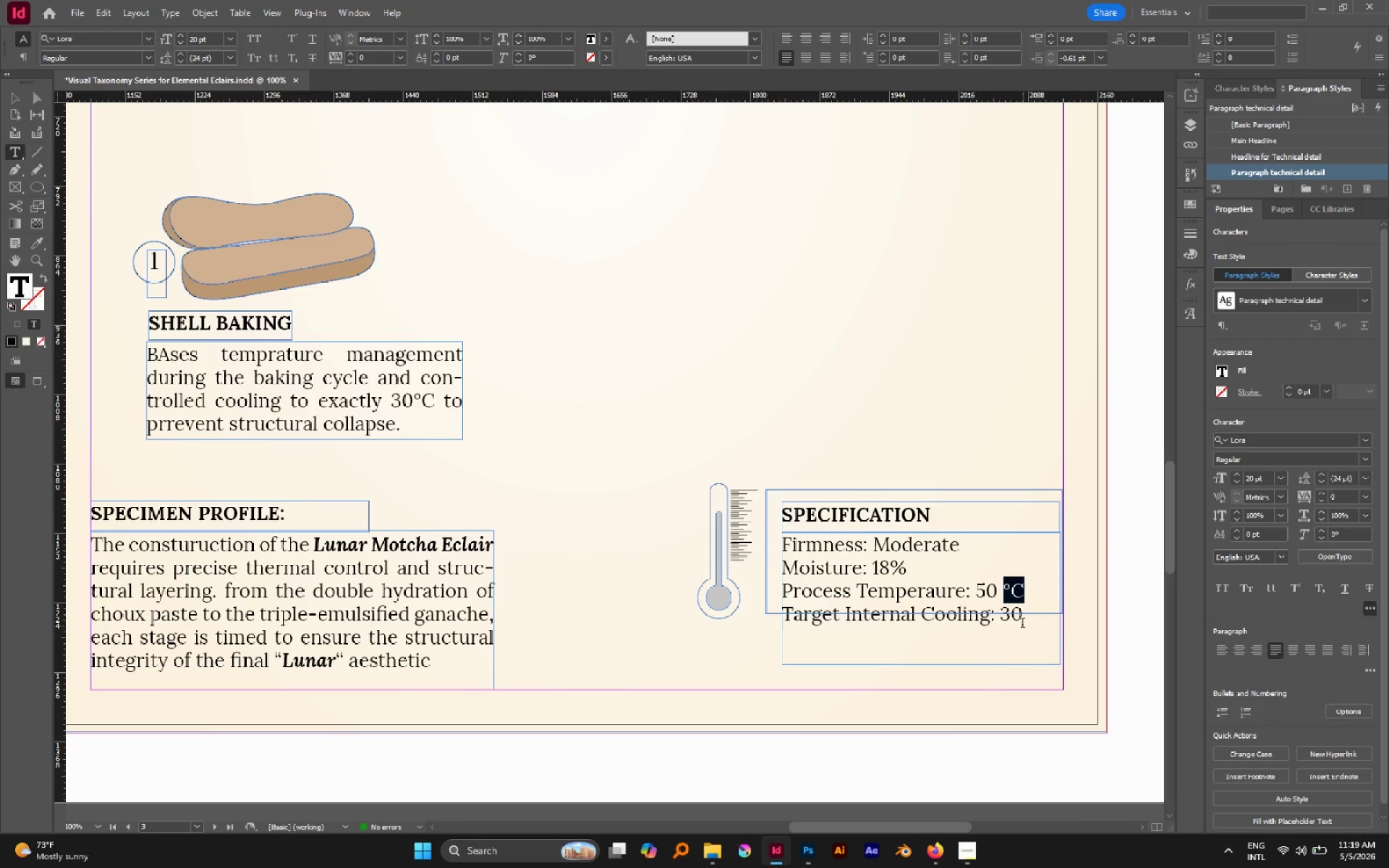 
left_click([1020, 618])
 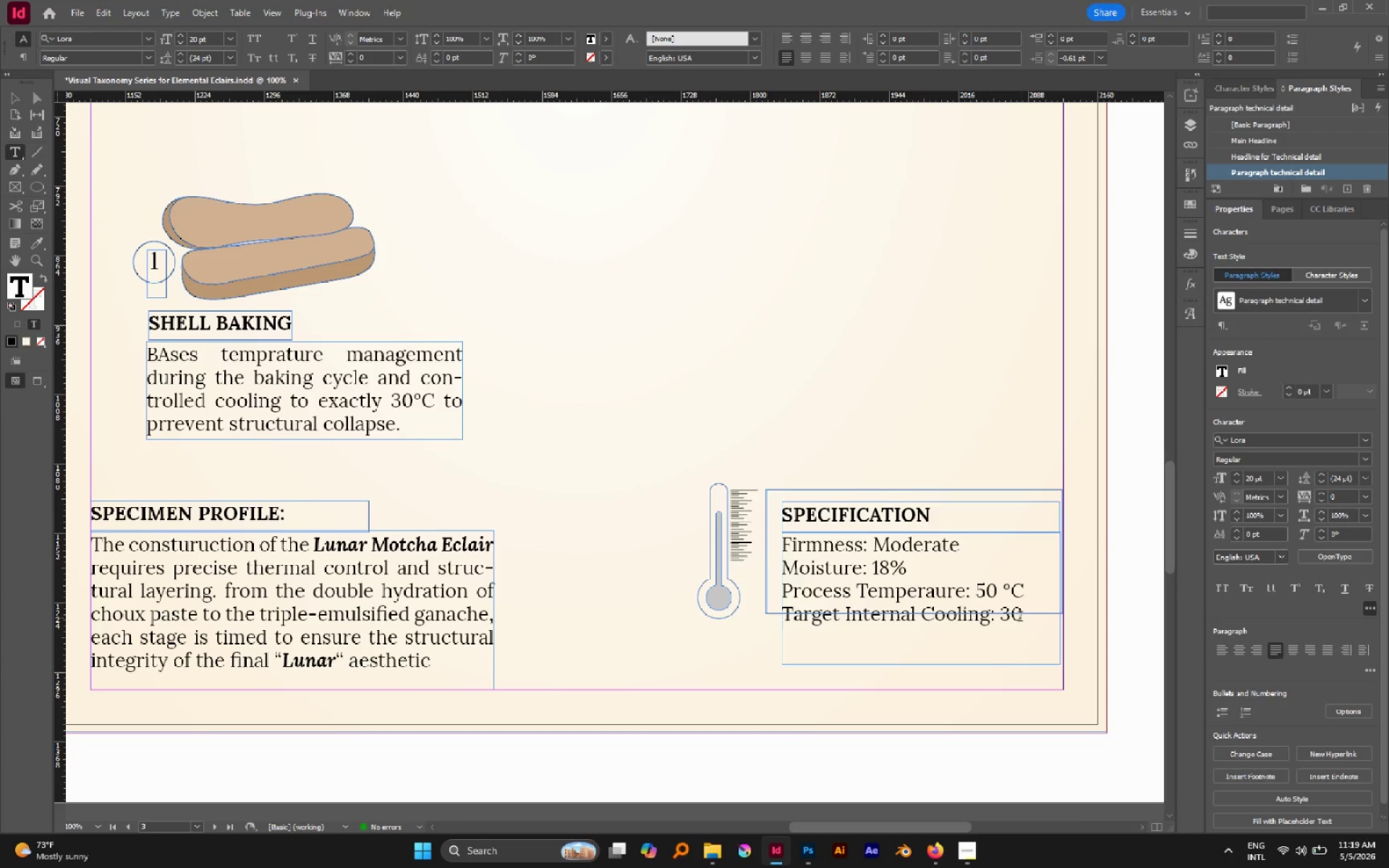 
key(Control+V)
 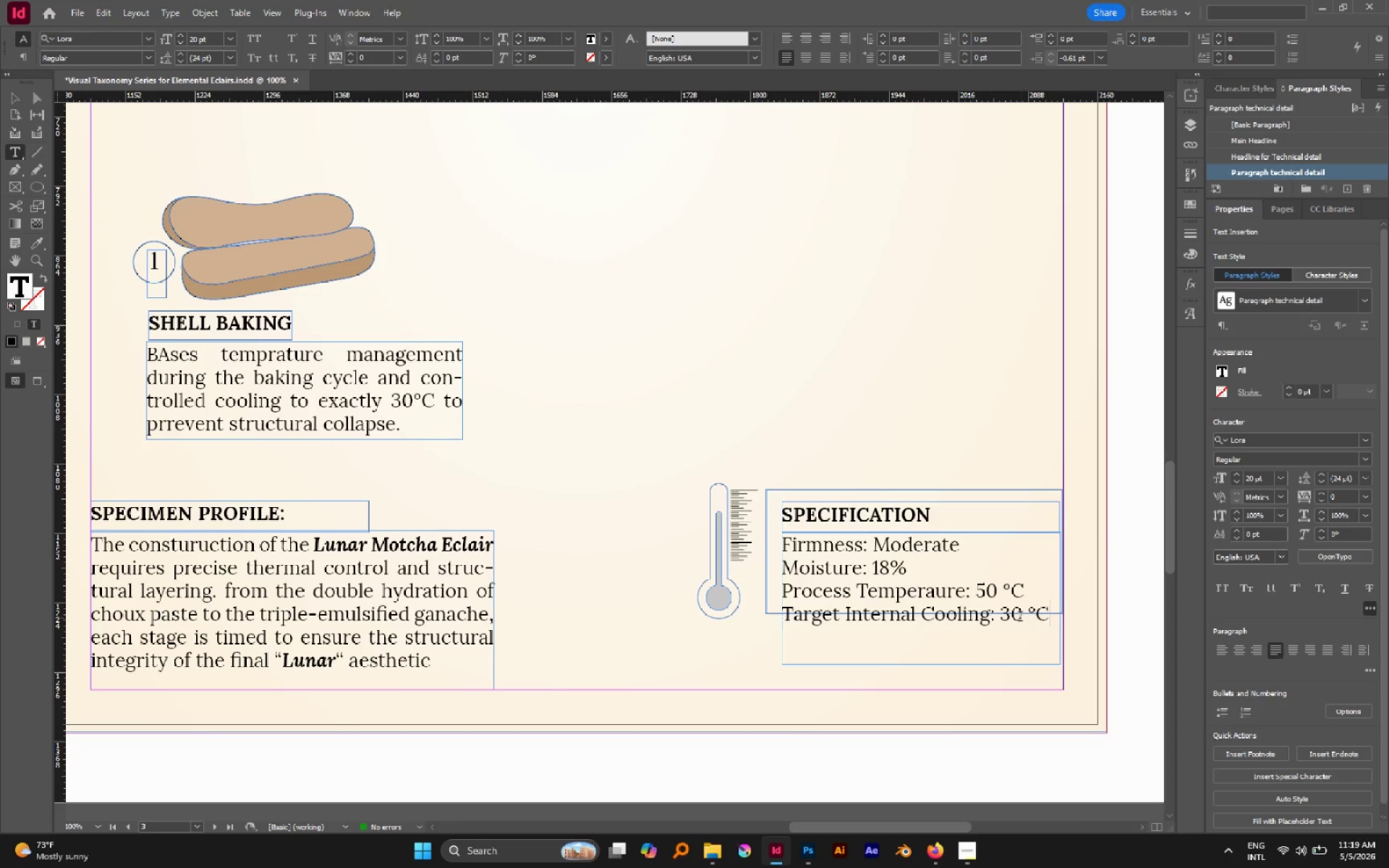 
key(Escape)
 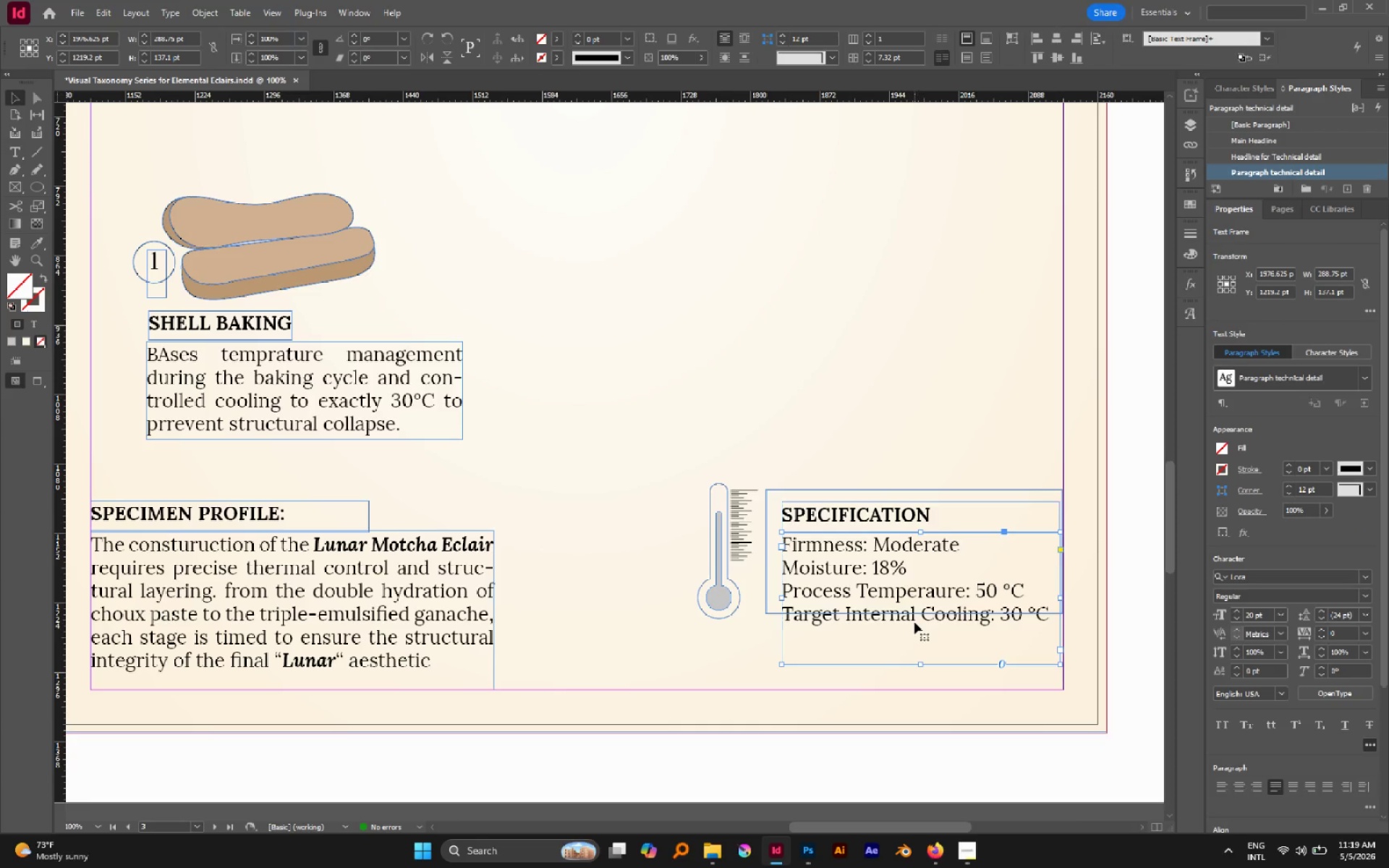 
double_click([900, 583])
 